 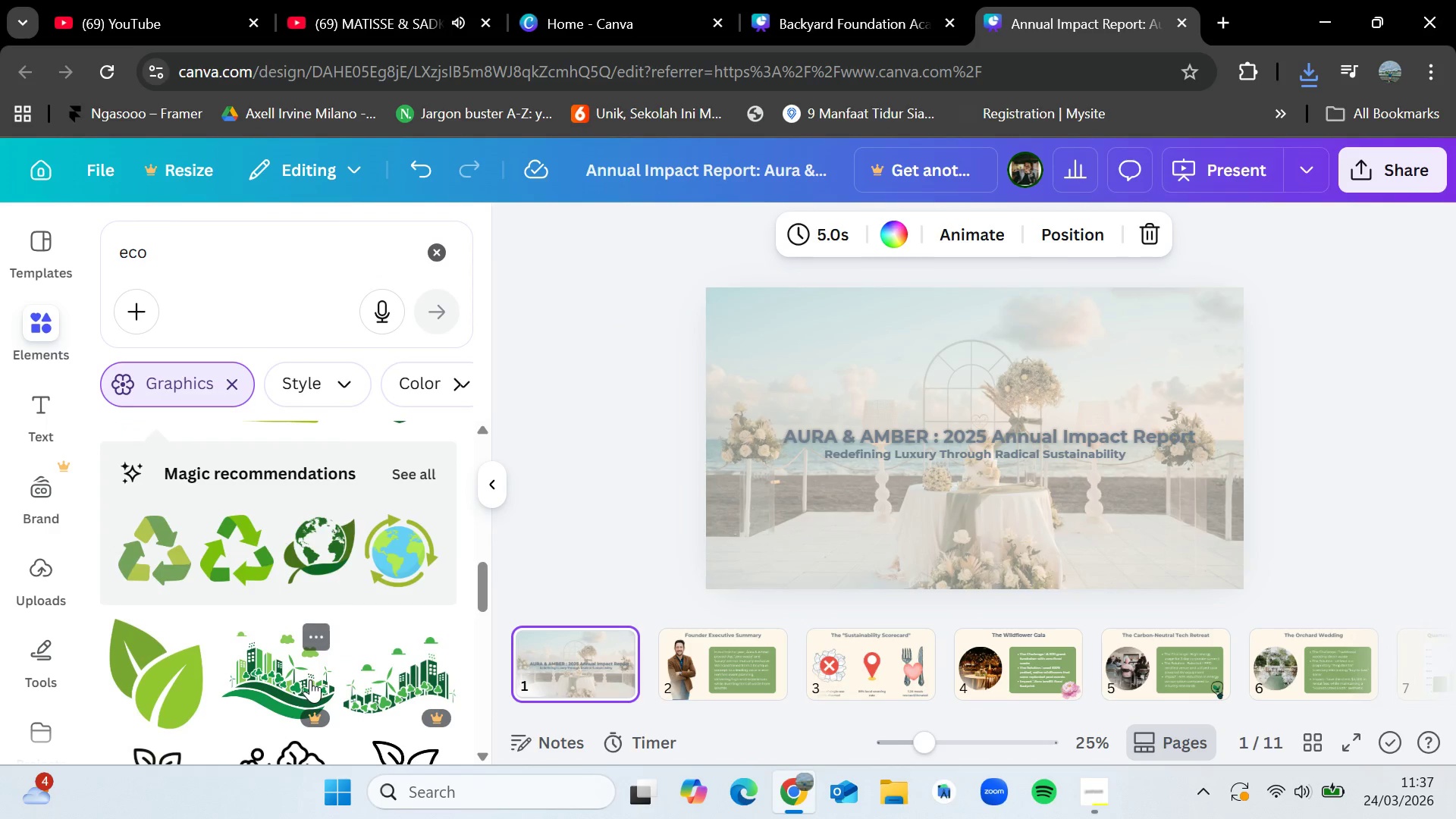 
scroll: coordinate [309, 654], scroll_direction: down, amount: 6.0
 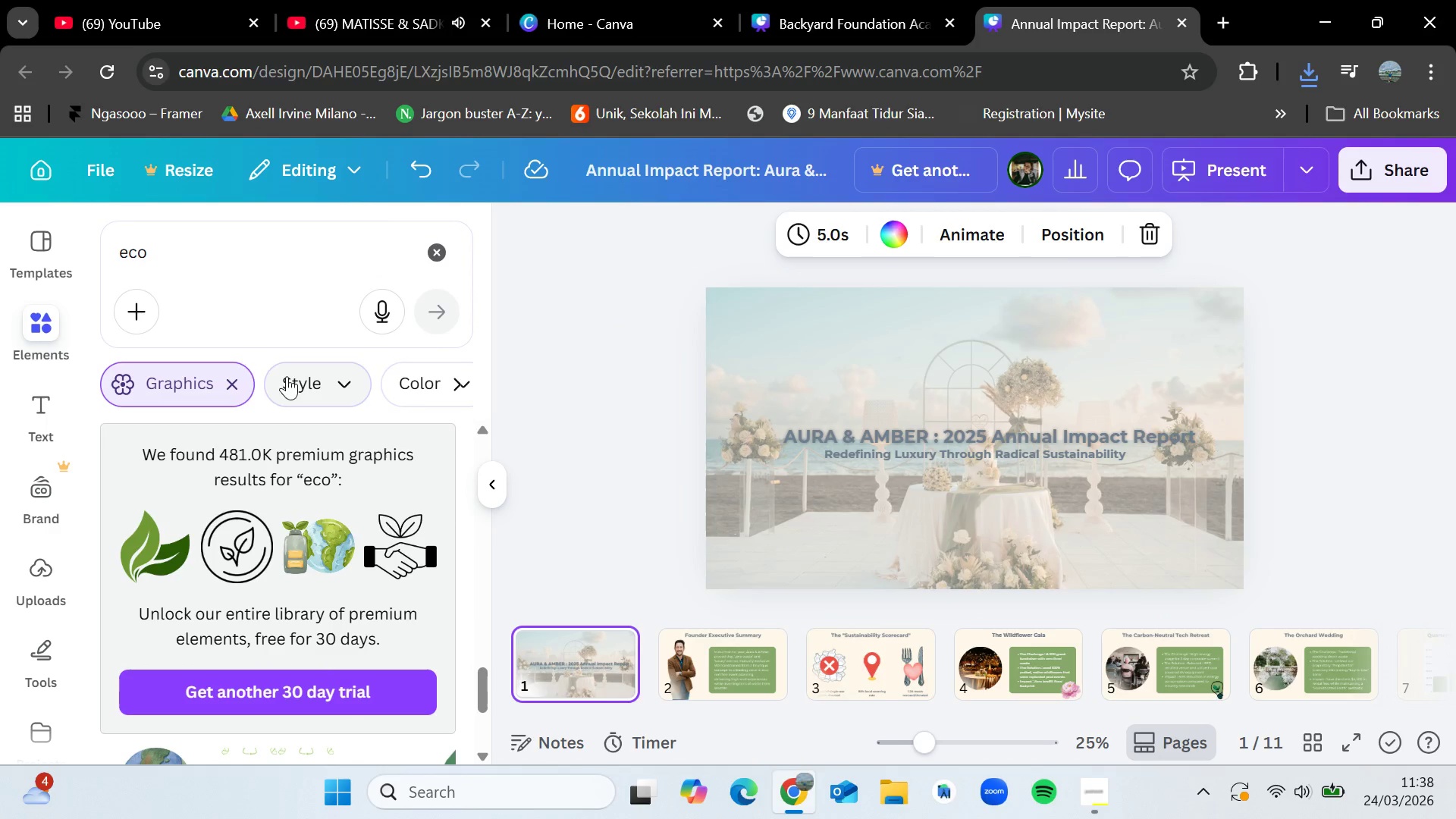 
left_click([230, 375])
 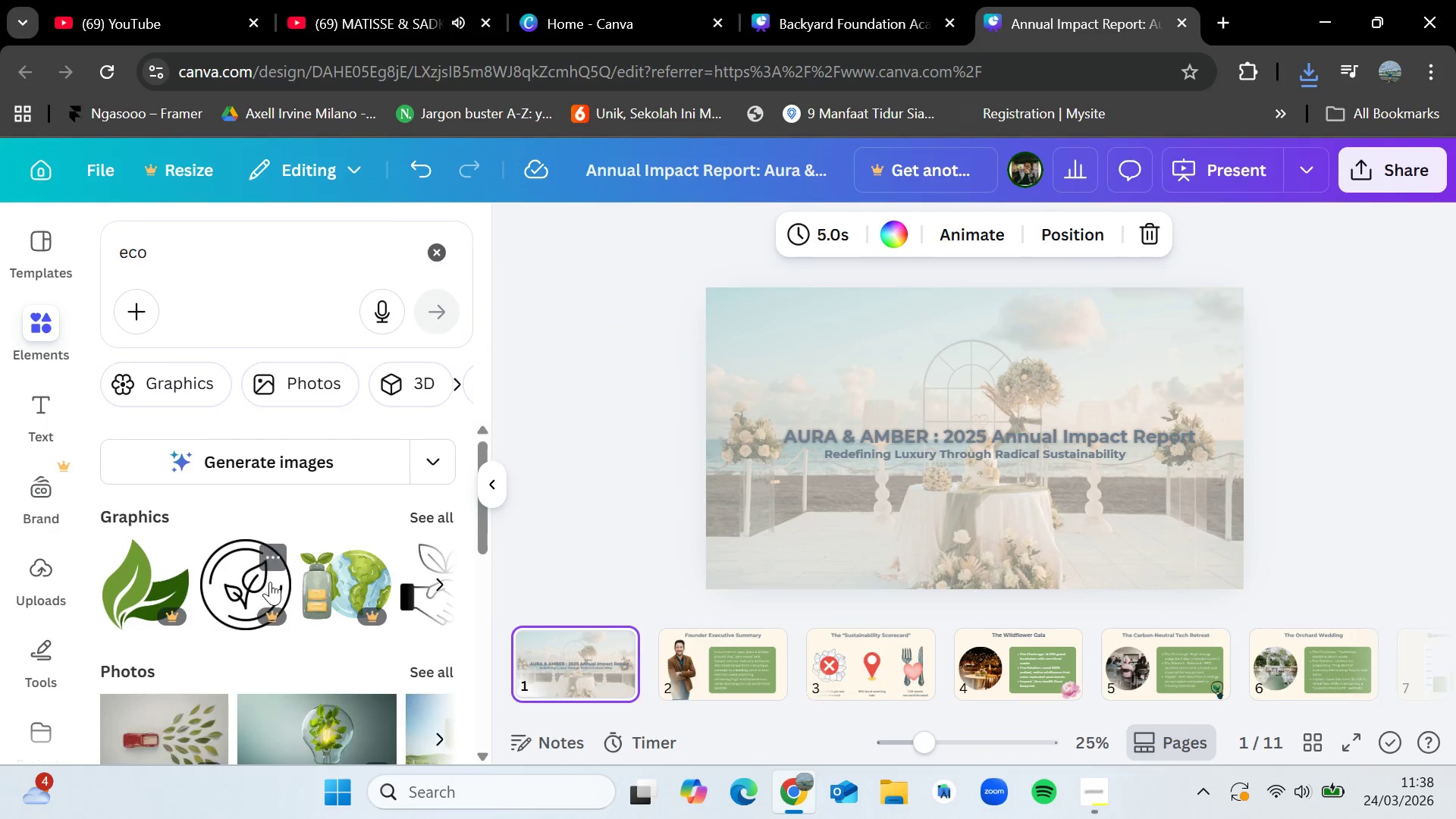 
scroll: coordinate [283, 603], scroll_direction: down, amount: 1.0
 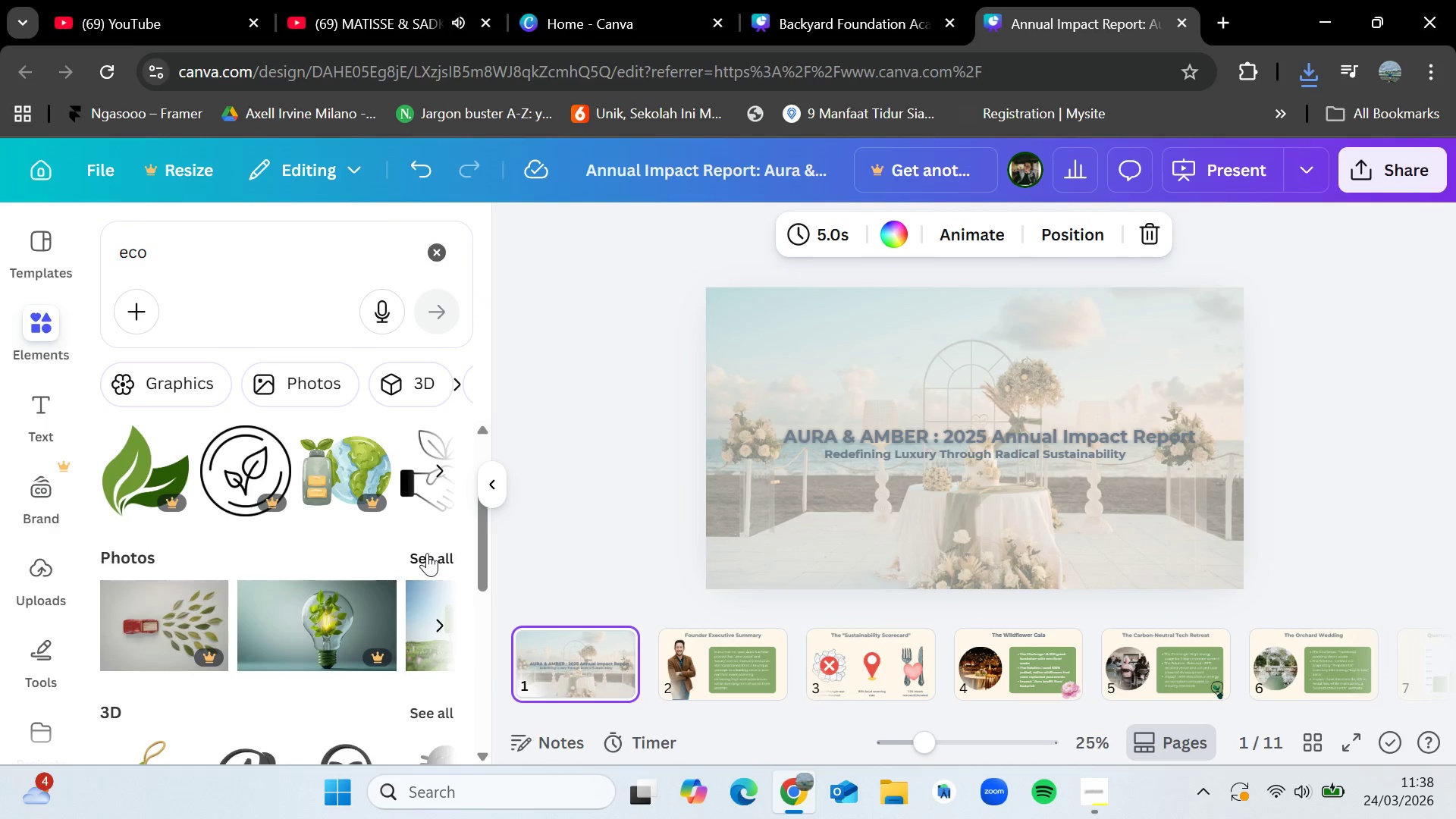 
left_click([427, 553])
 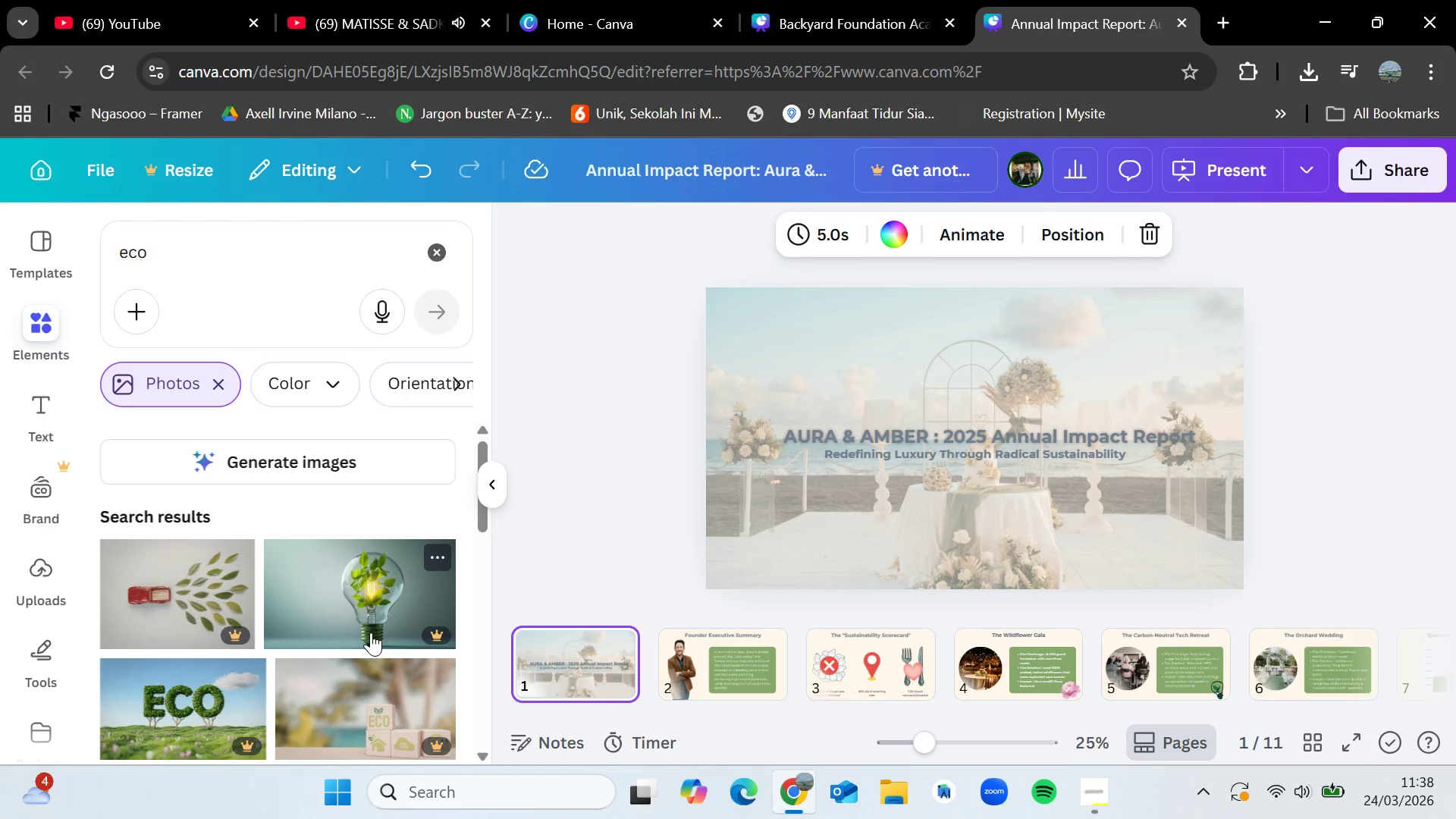 
wait(40.78)
 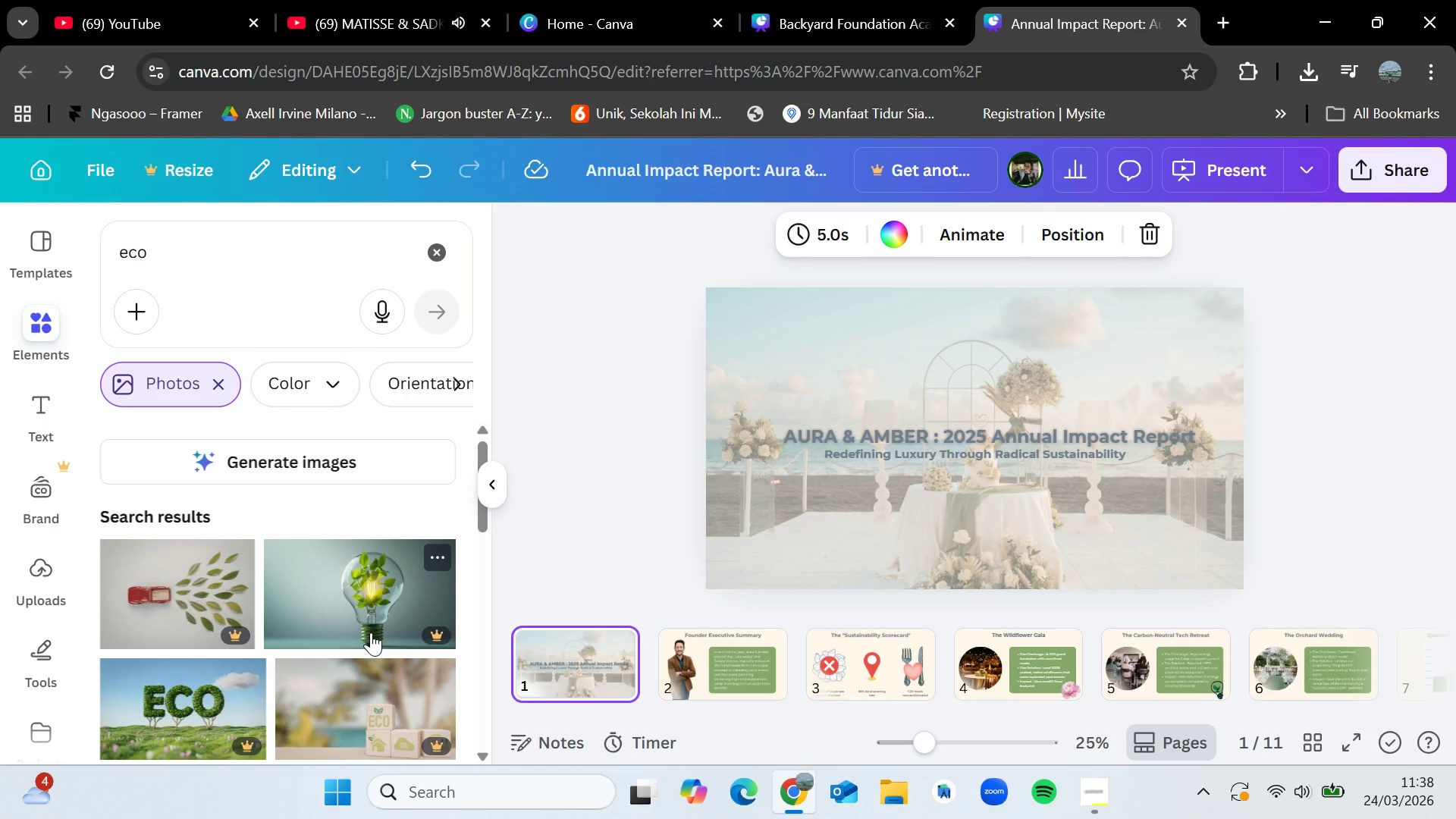 
scroll: coordinate [370, 618], scroll_direction: down, amount: 6.0
 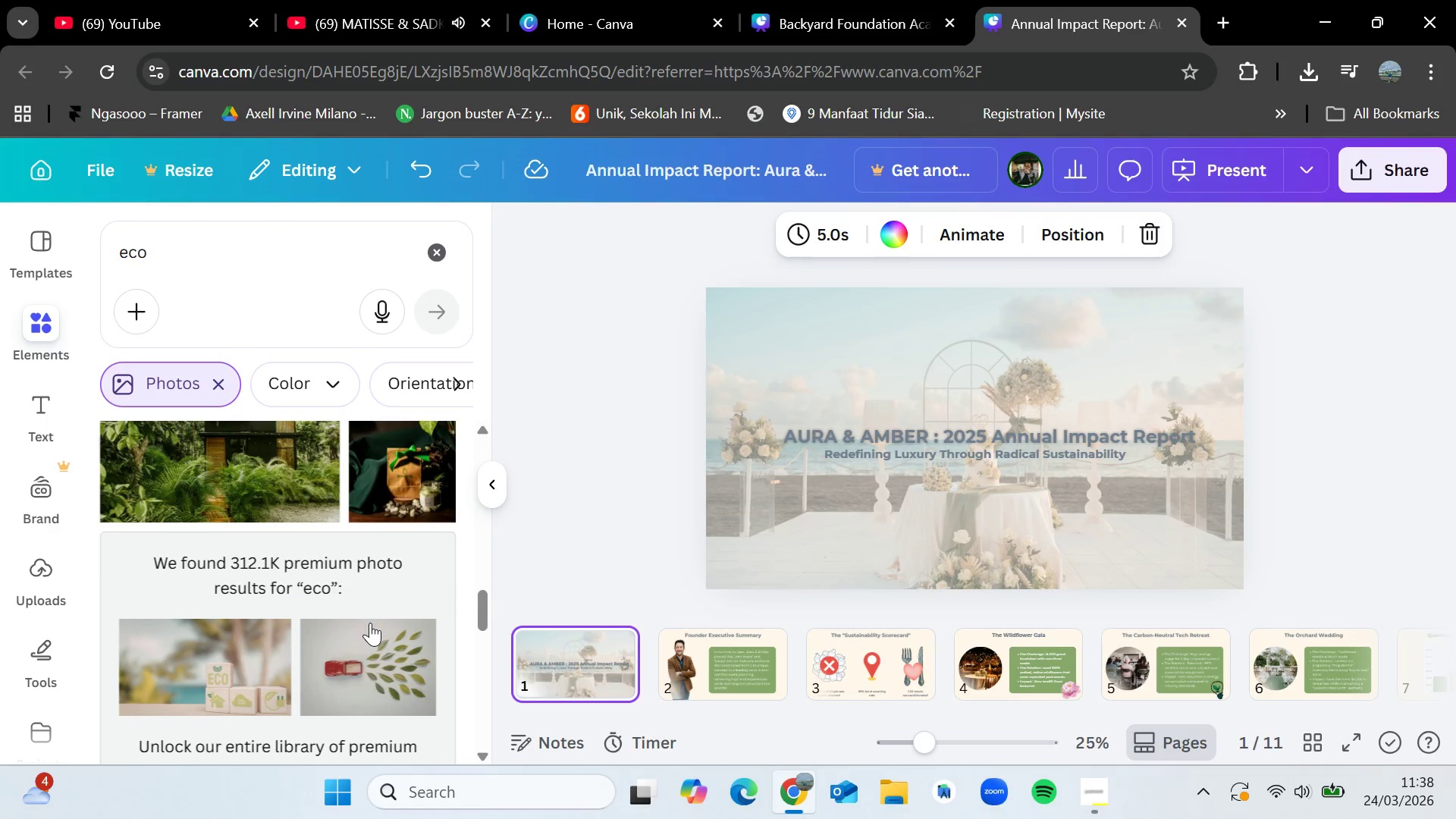 
scroll: coordinate [370, 623], scroll_direction: up, amount: 1.0
 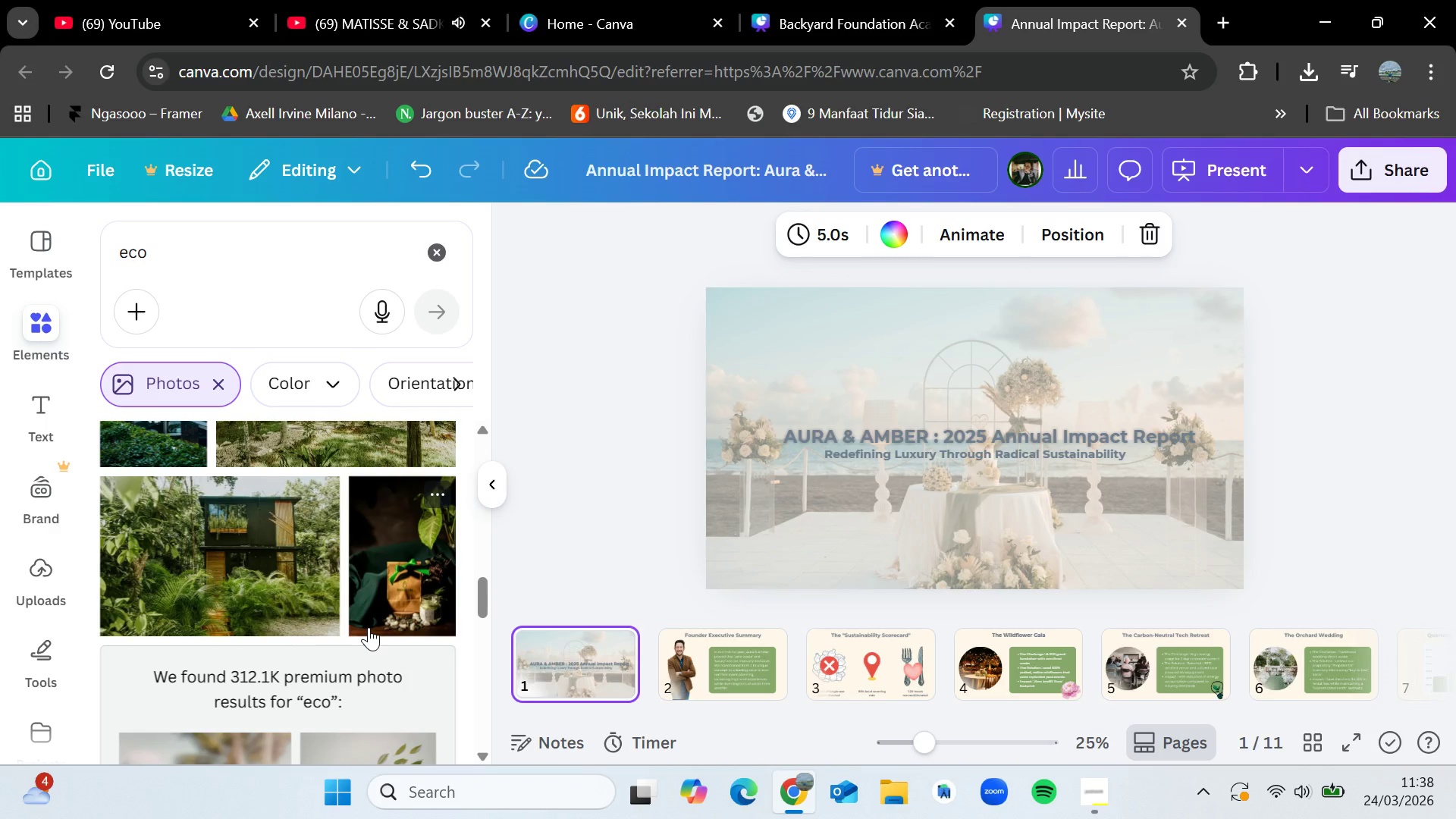 
scroll: coordinate [369, 627], scroll_direction: down, amount: 3.0
 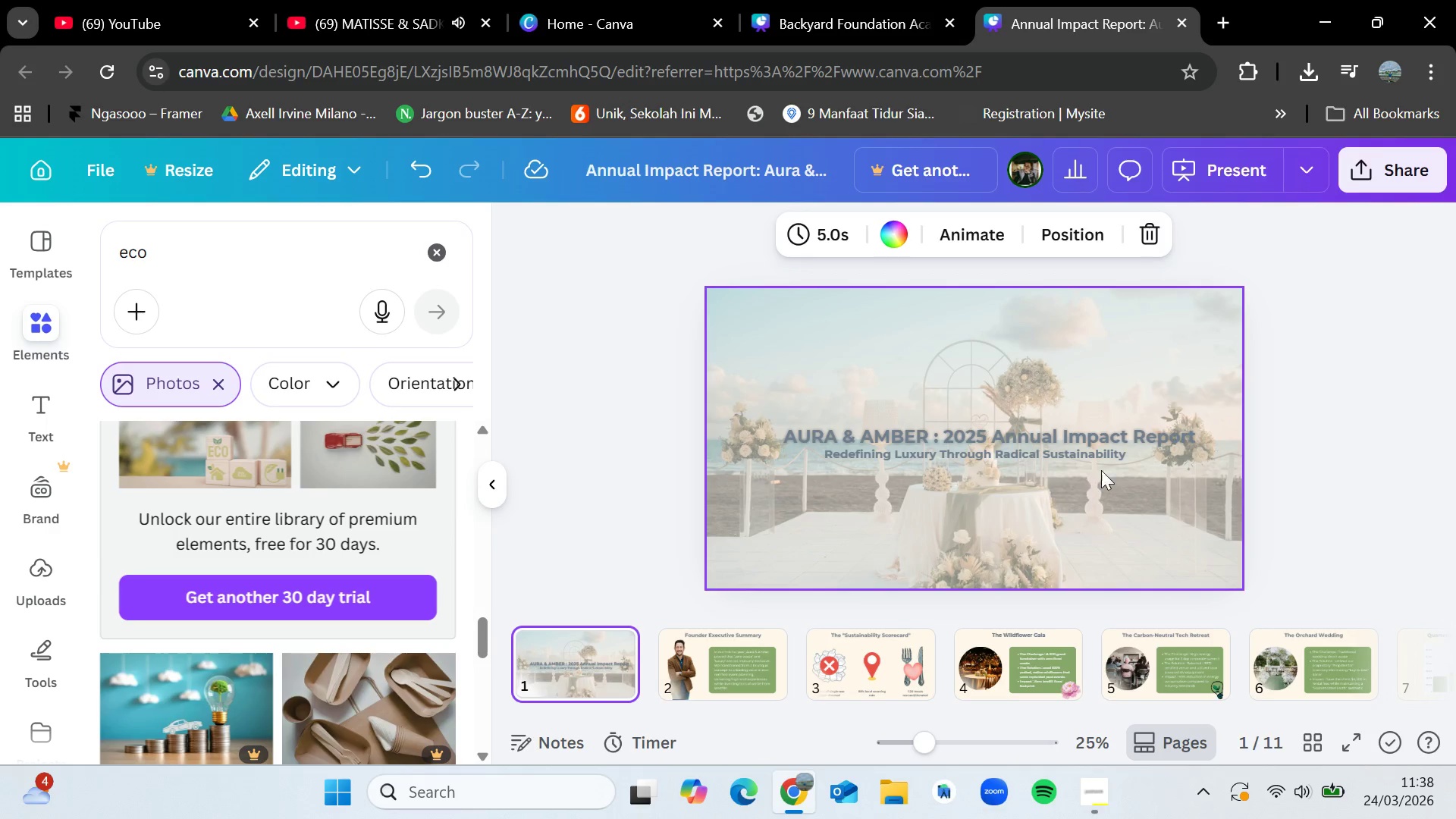 
left_click([1092, 436])
 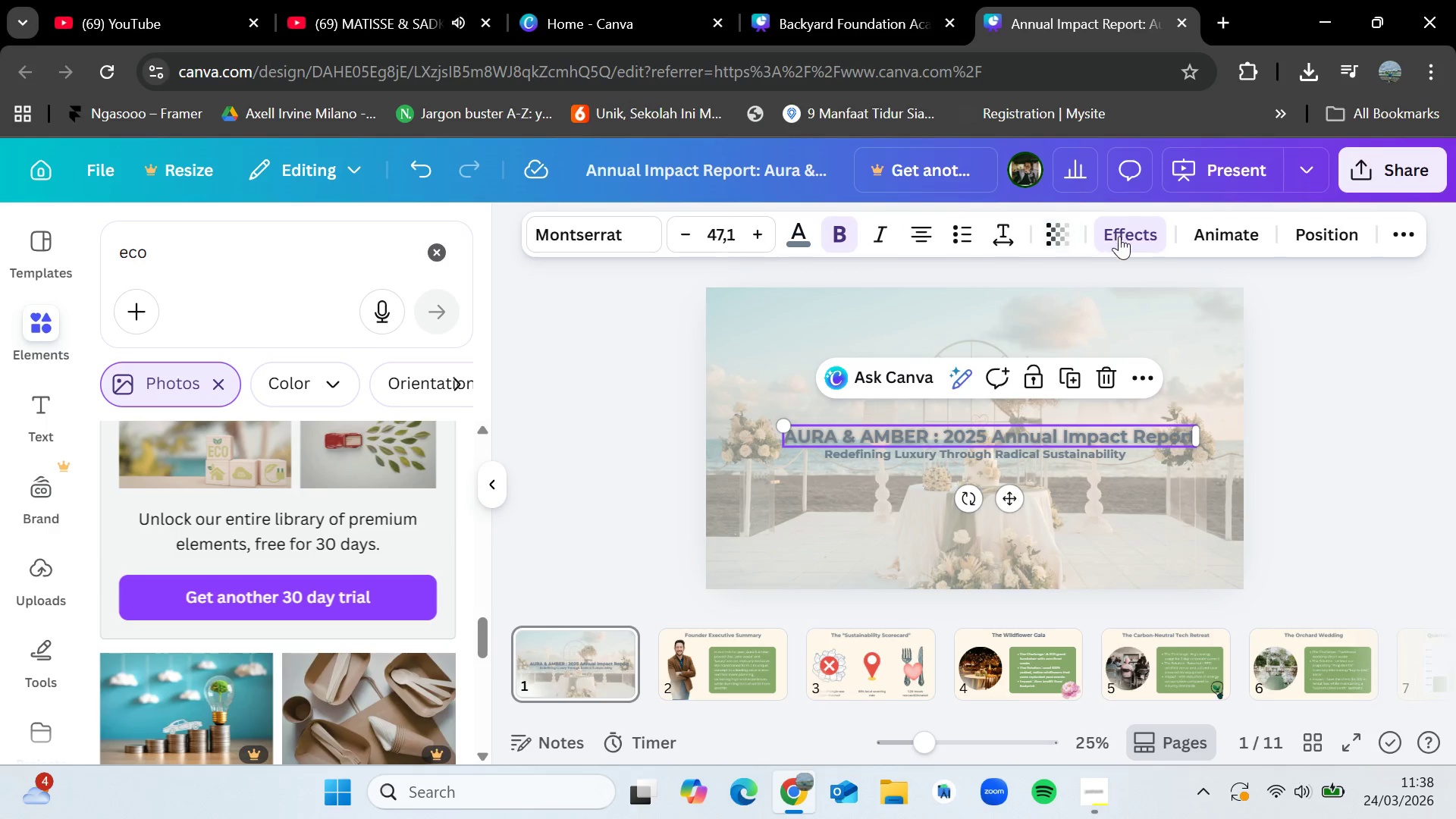 
left_click([1122, 237])
 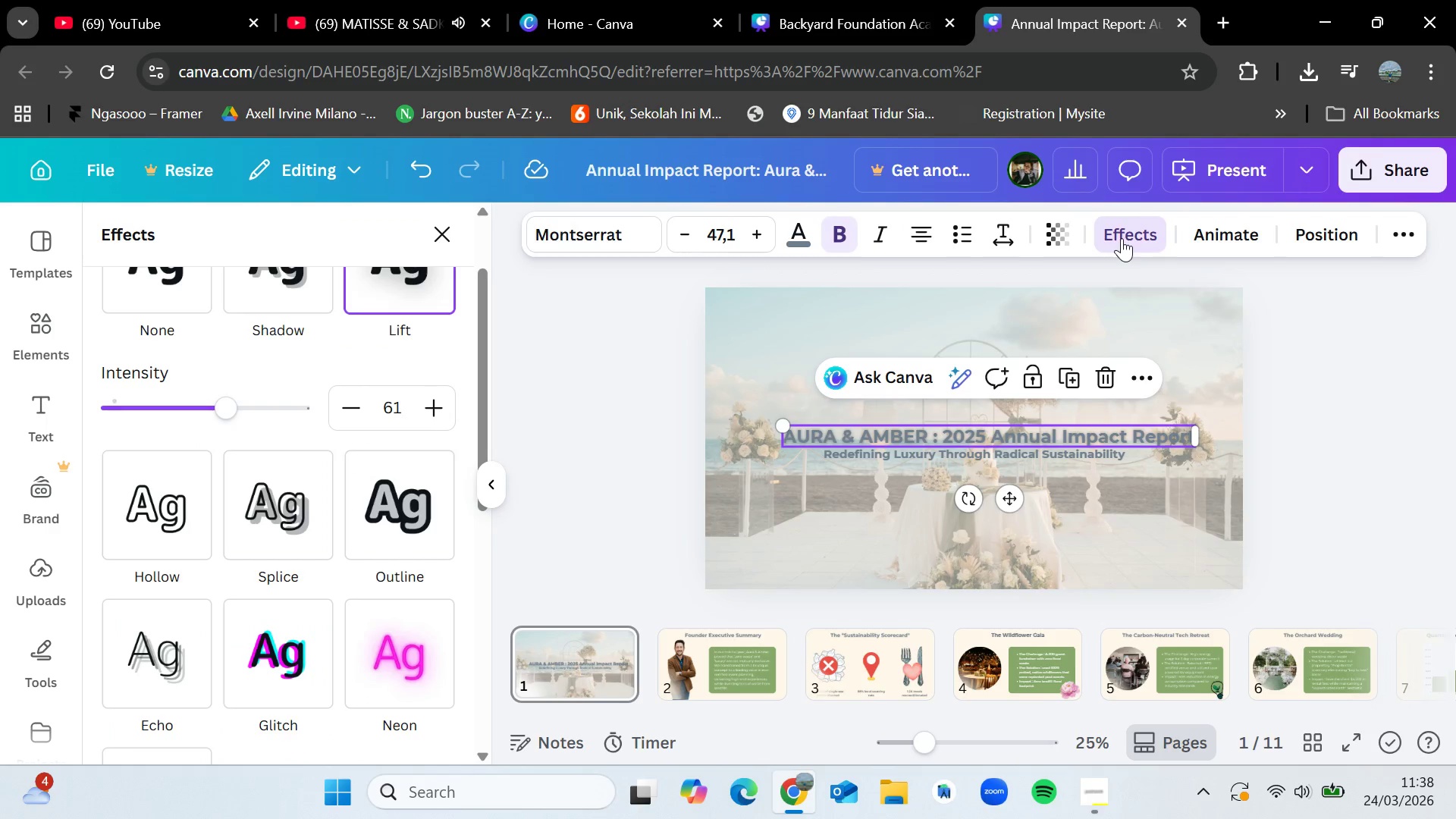 
left_click([1122, 238])
 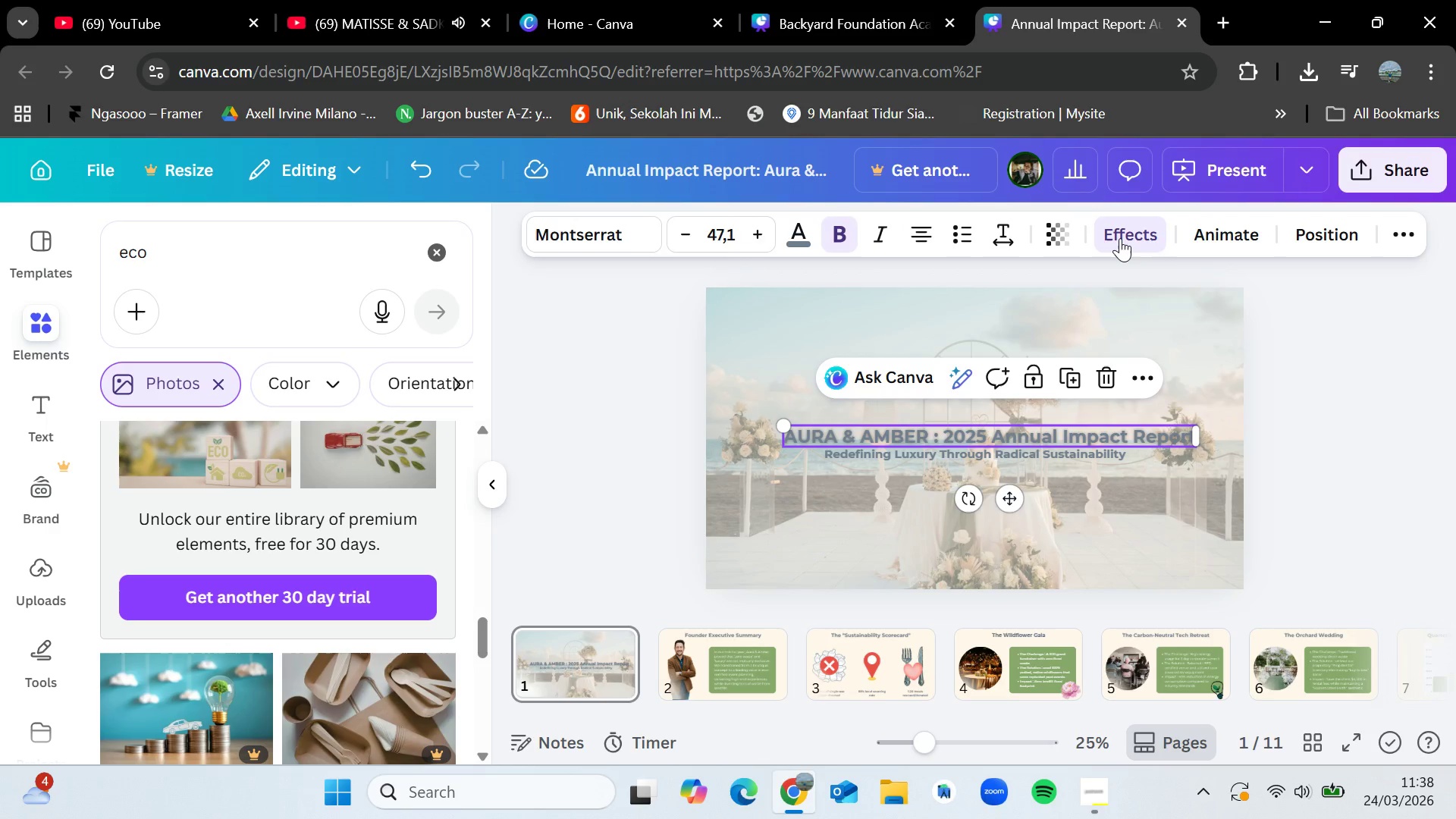 
left_click([1120, 238])
 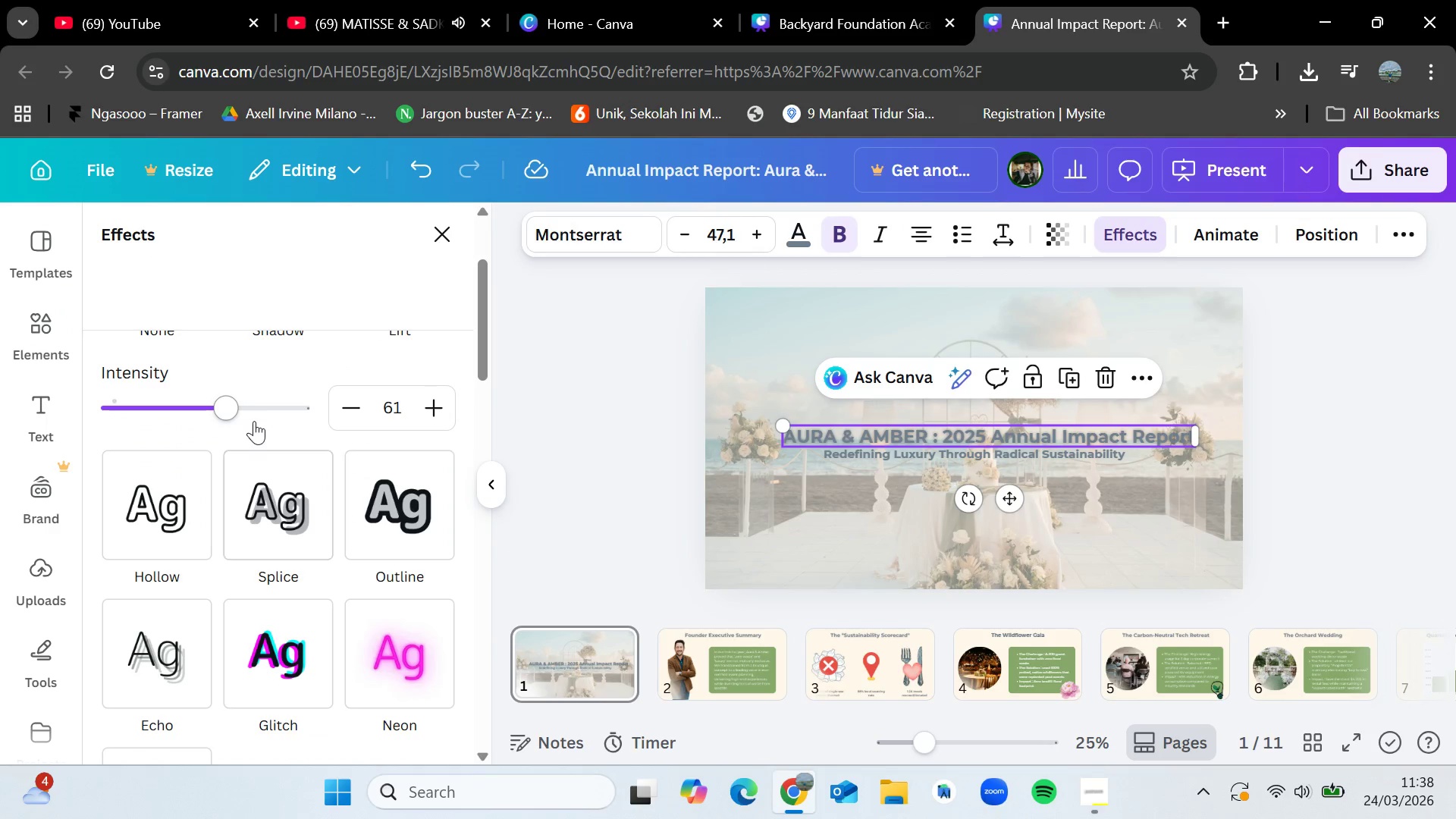 
left_click_drag(start_coordinate=[245, 410], to_coordinate=[193, 419])
 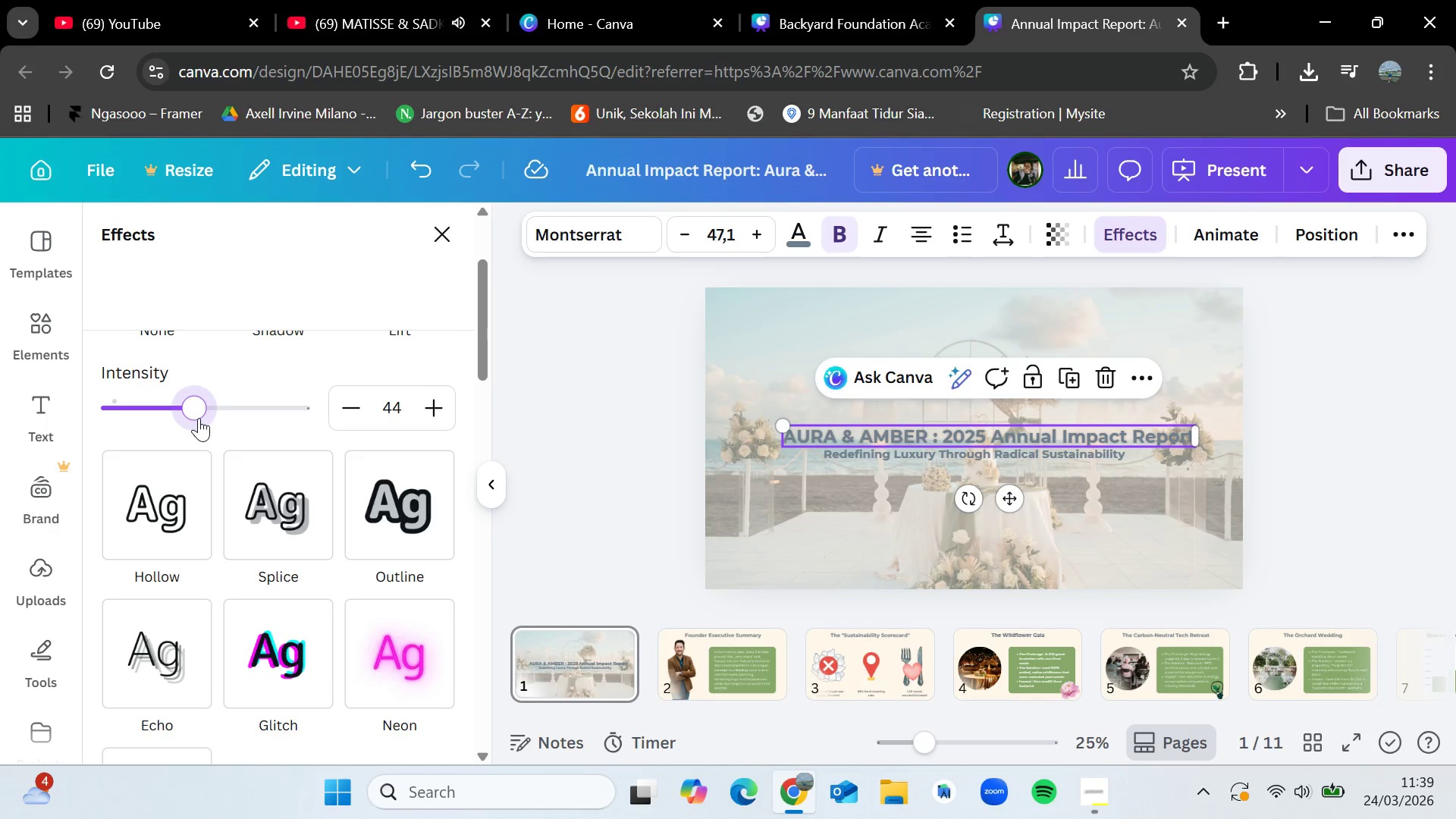 
key(Control+Z)
 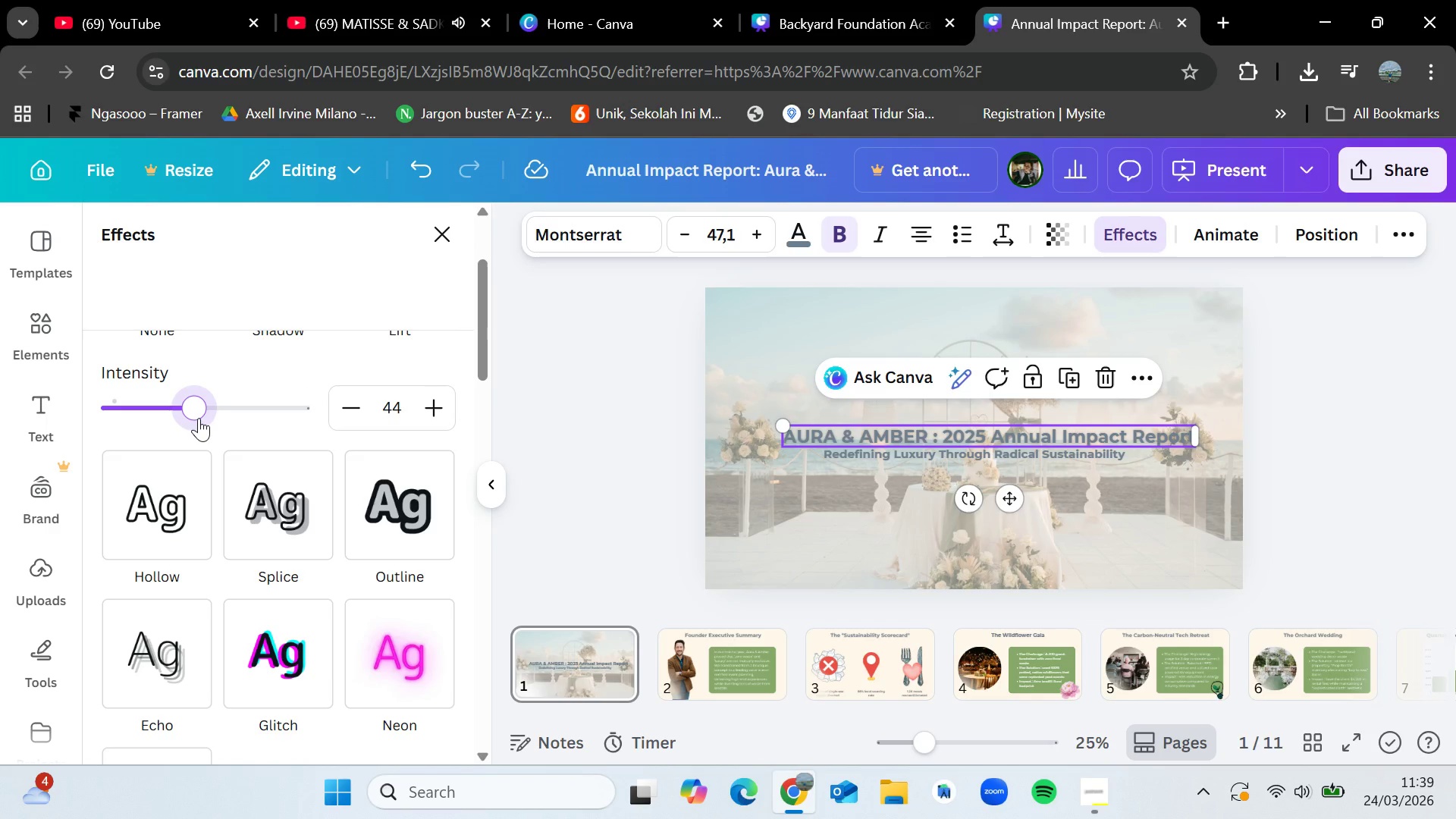 
key(Control+Z)
 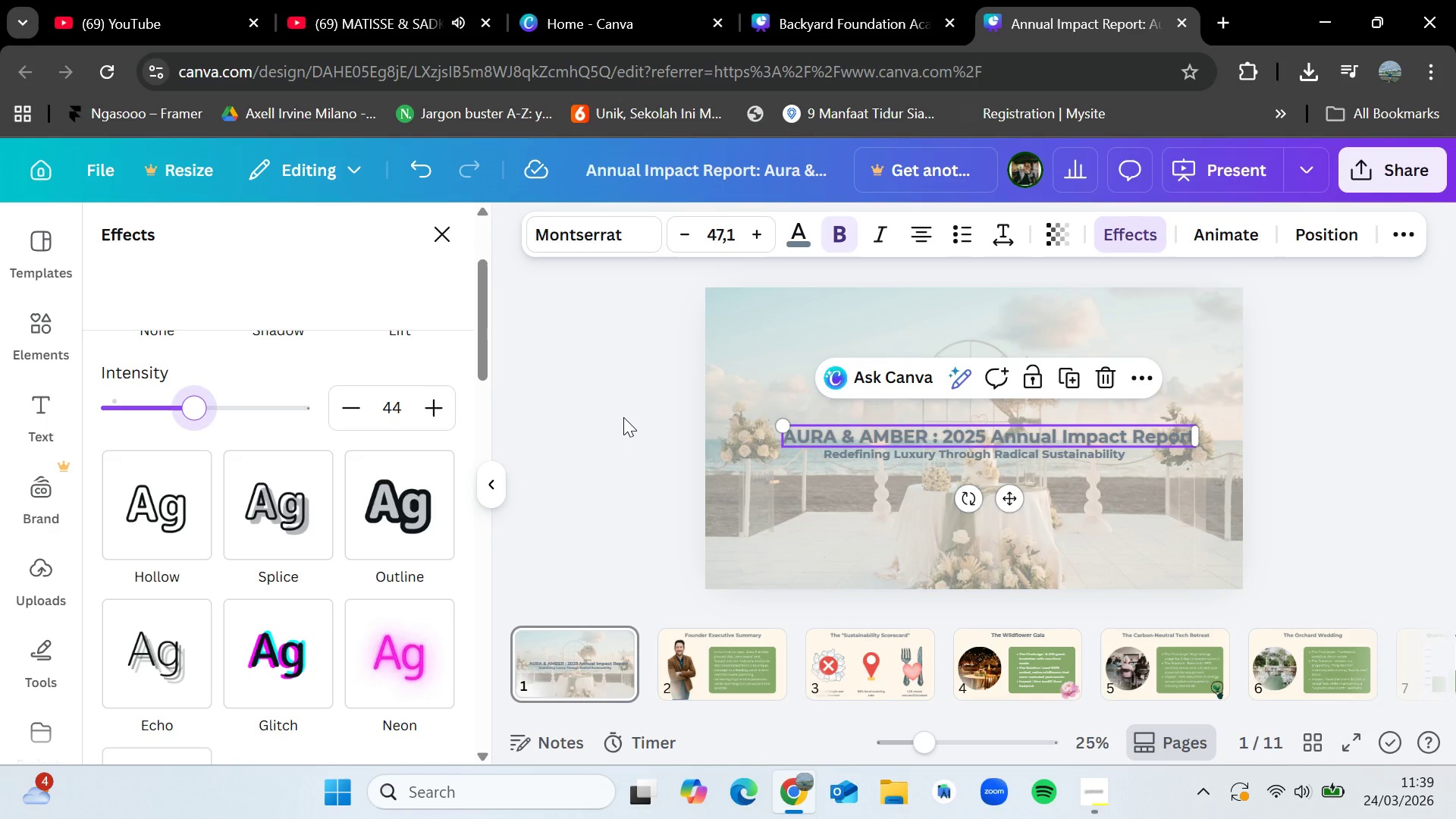 
key(Control+Z)
 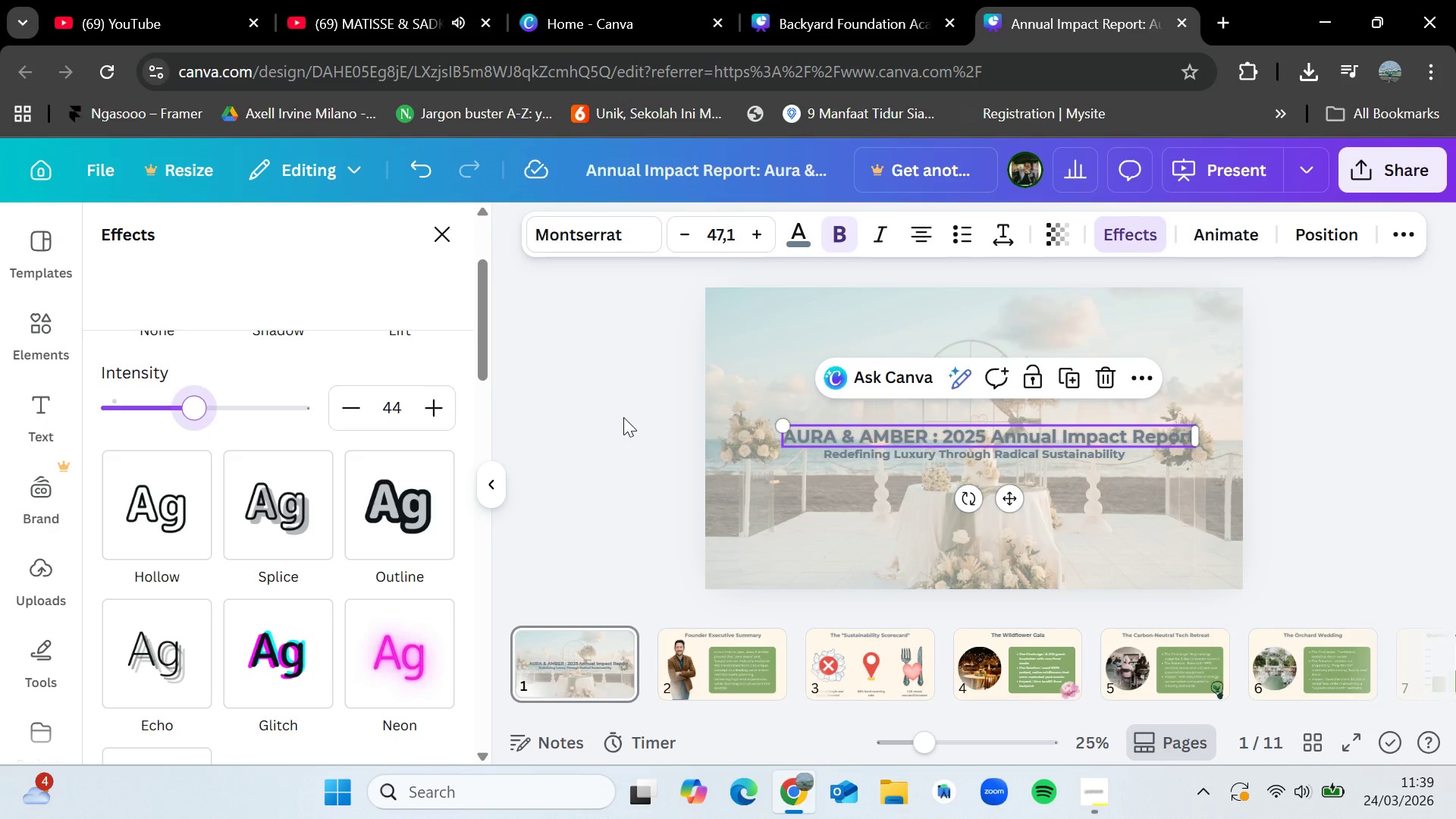 
left_click([623, 417])
 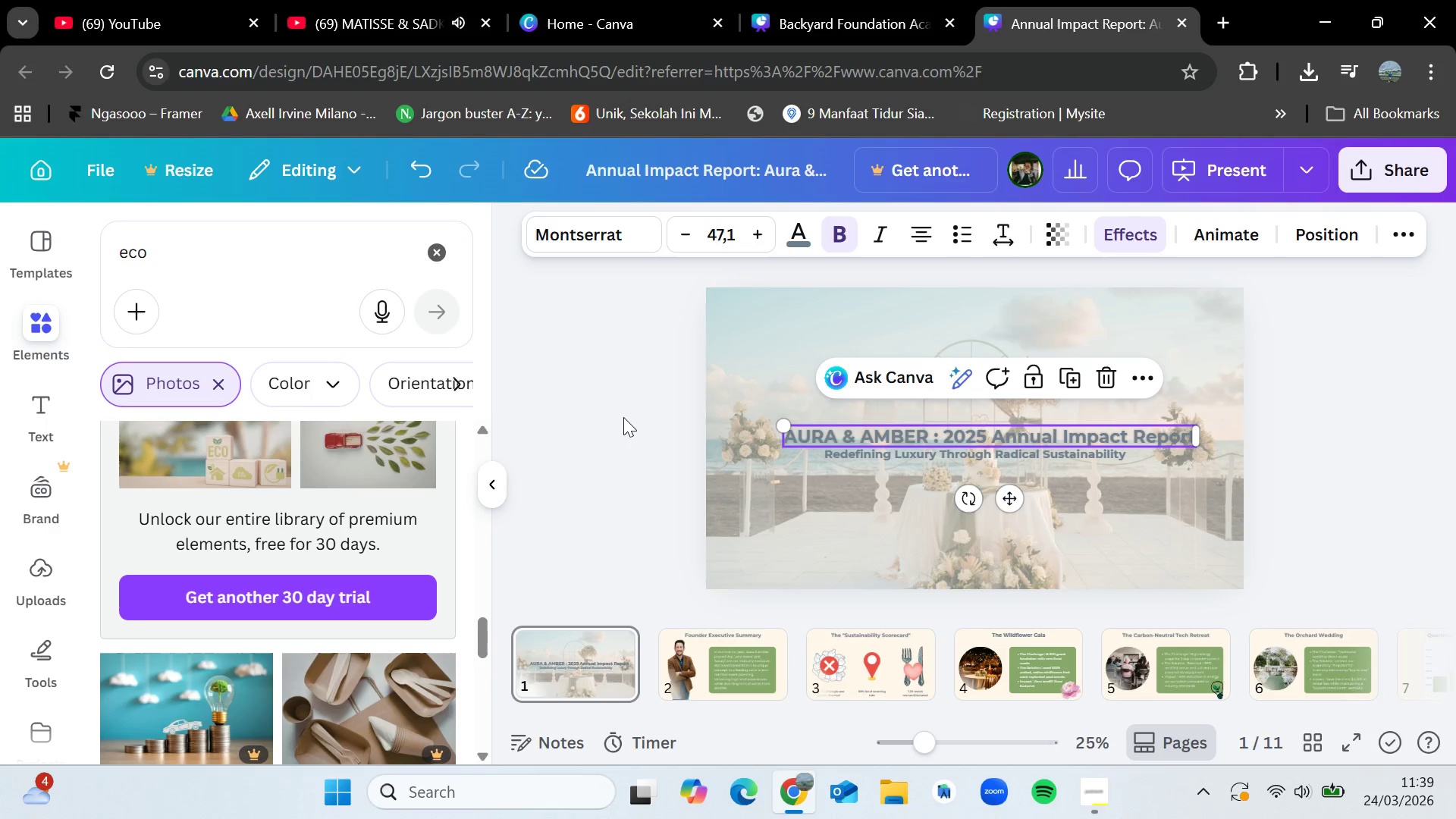 
key(Control+Z)
 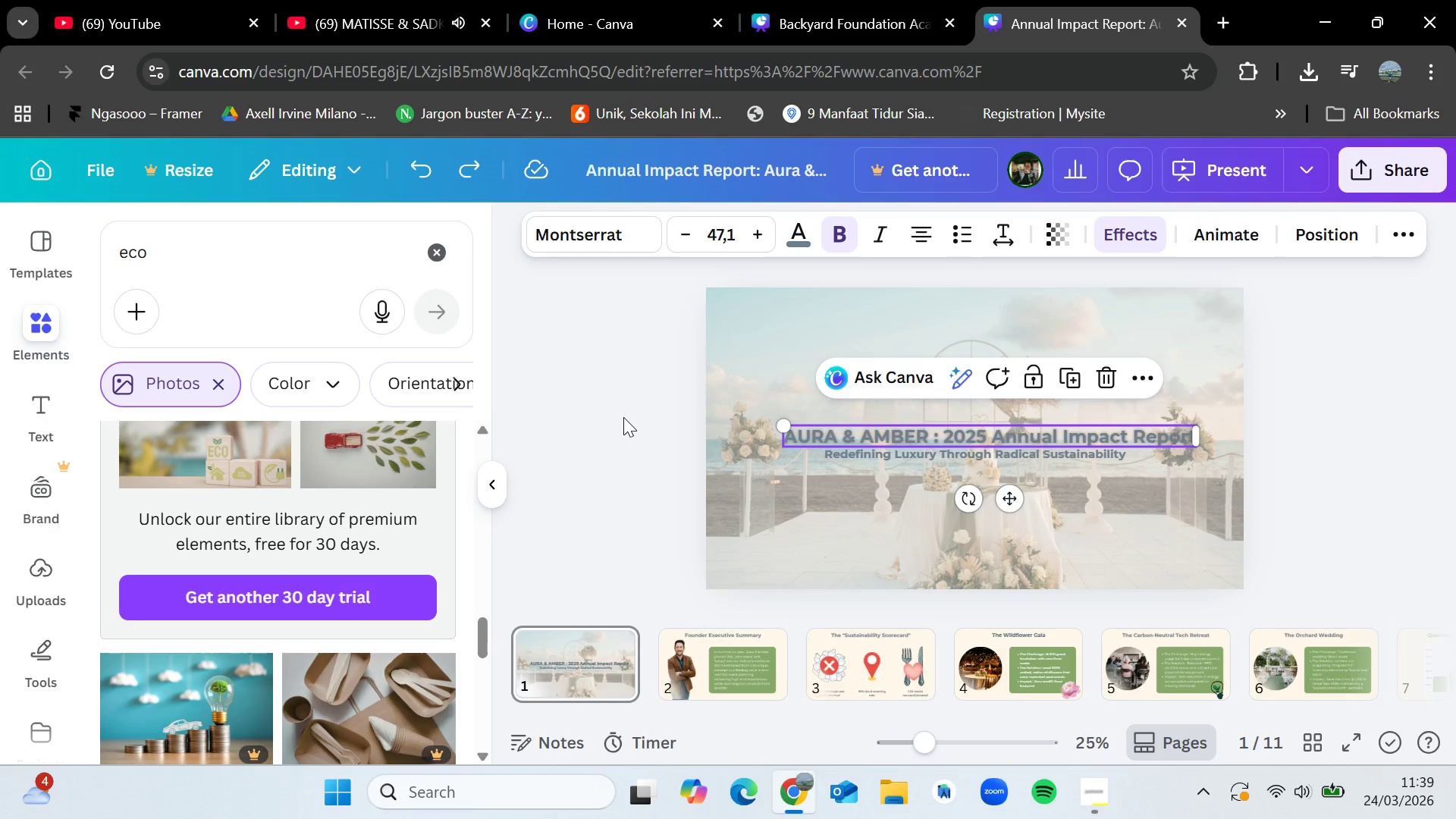 
key(Control+Z)
 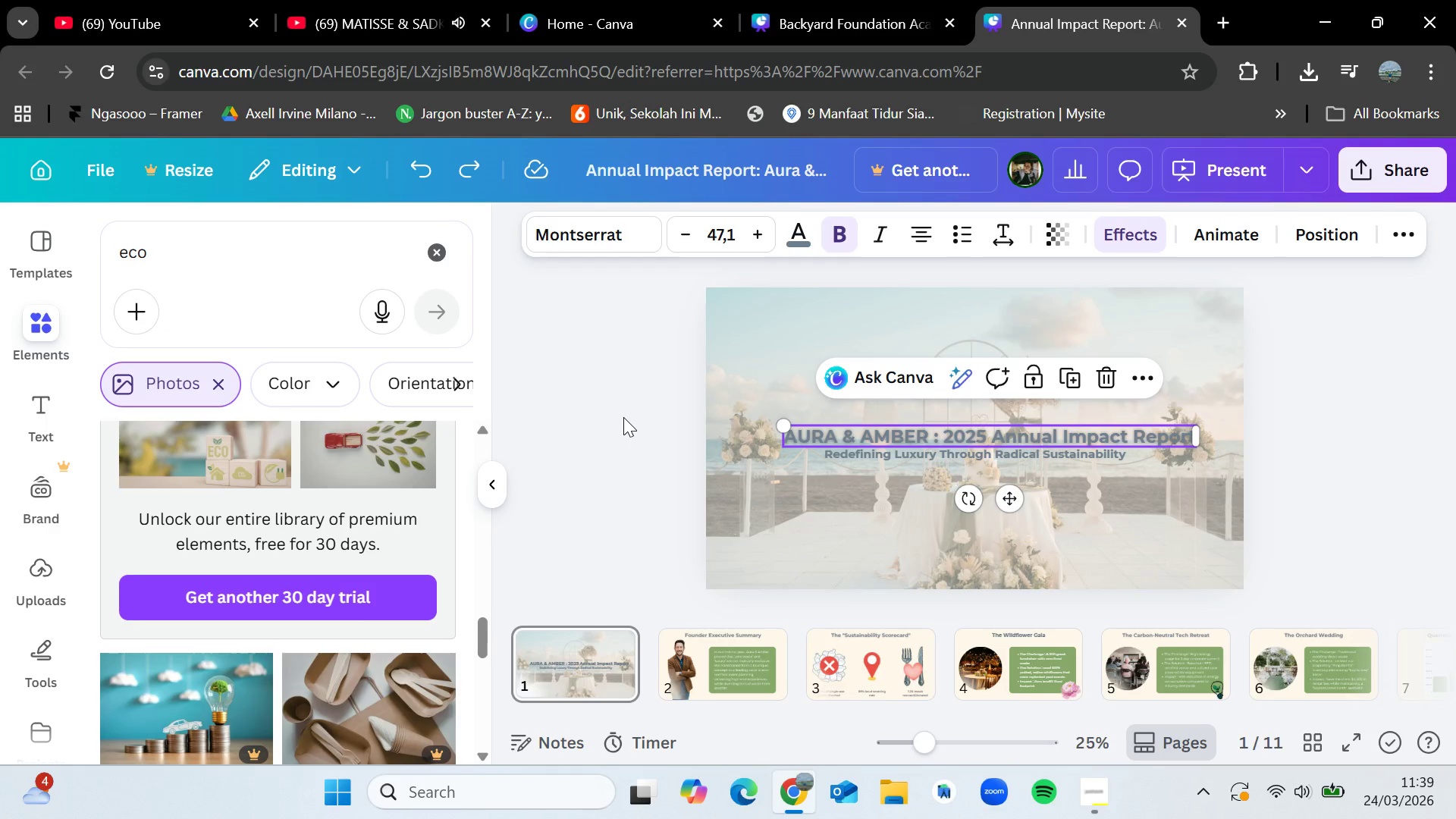 
key(Control+Z)
 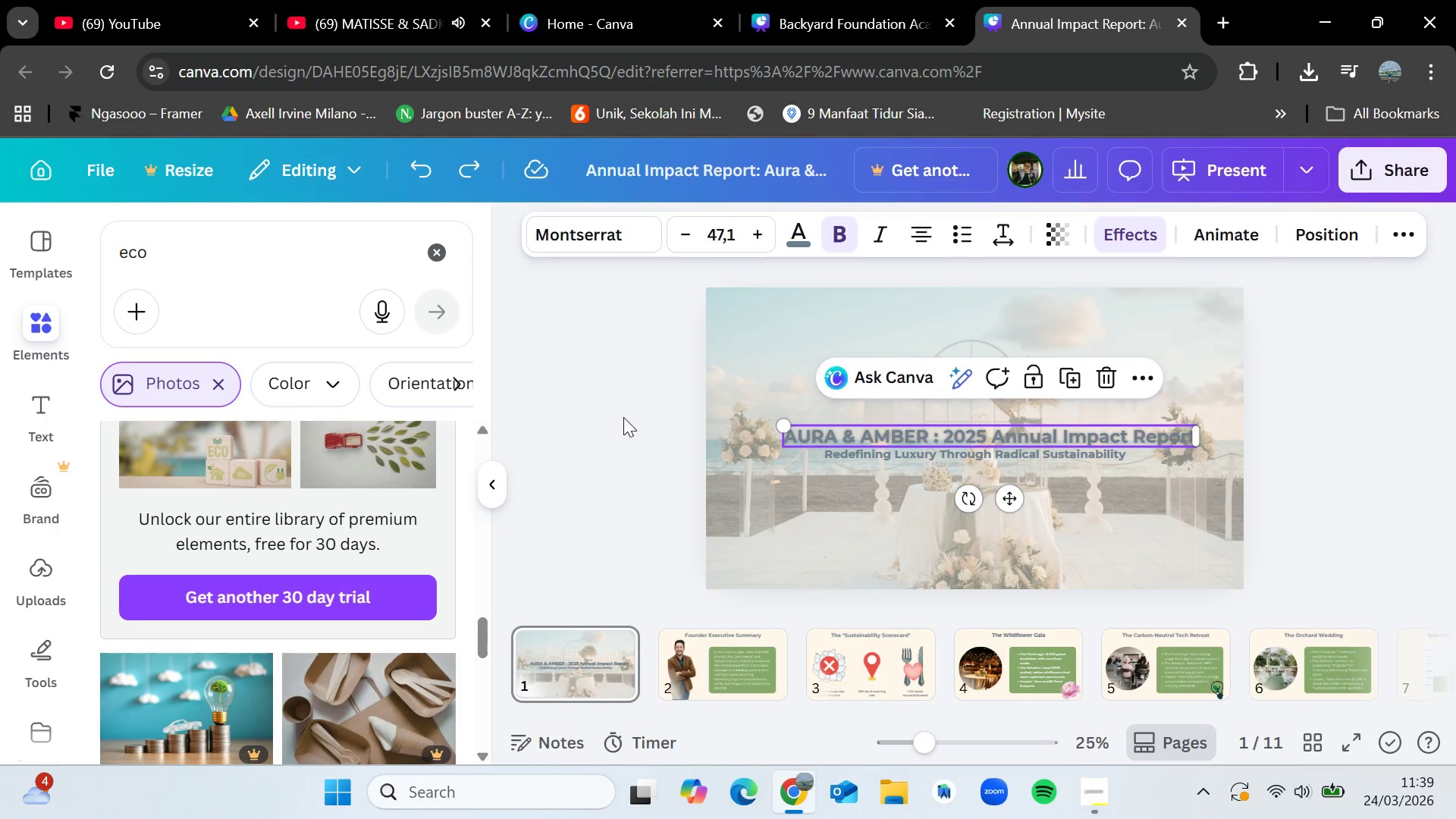 
left_click([623, 417])
 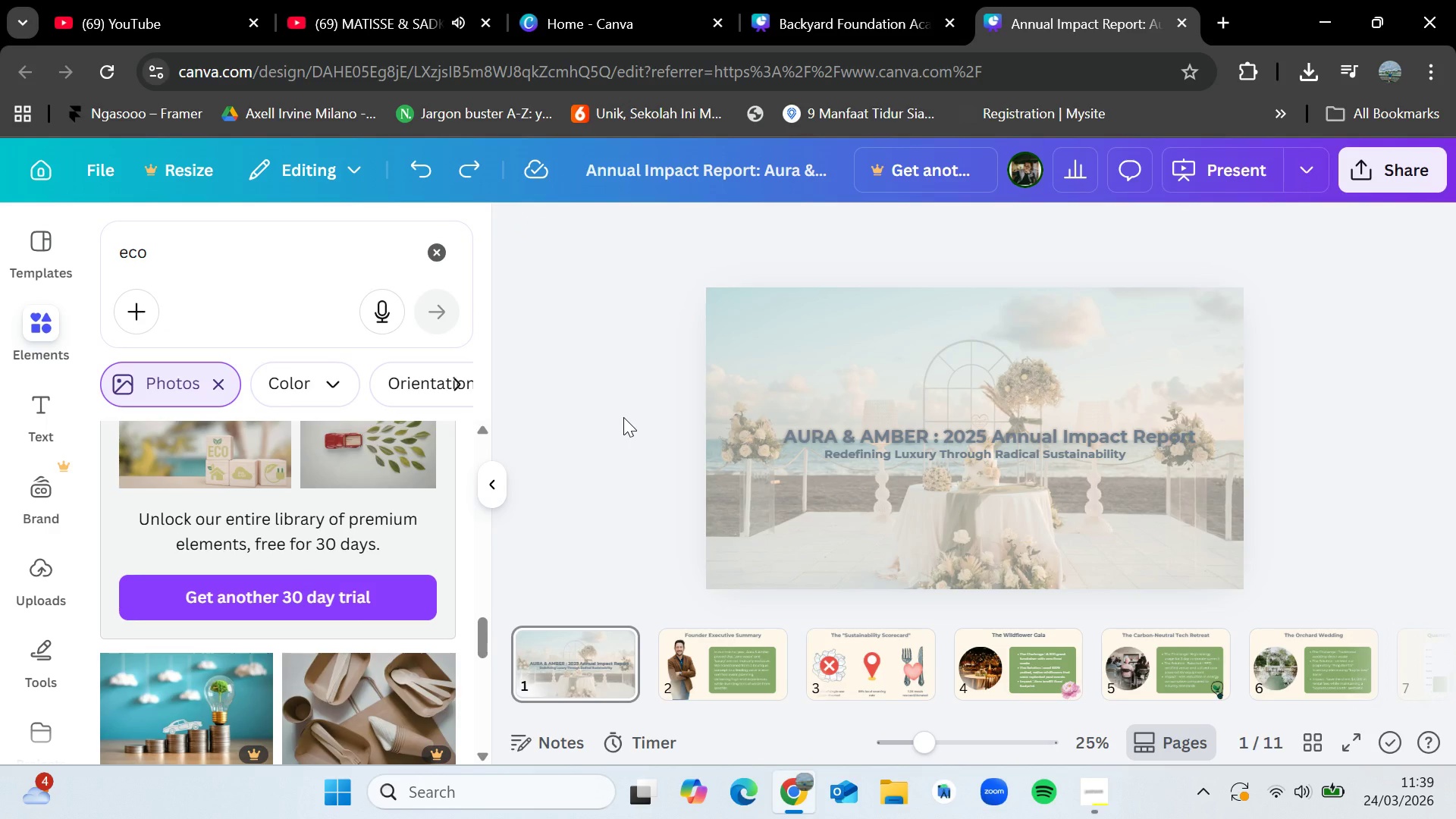 
key(Control+ControlLeft)
 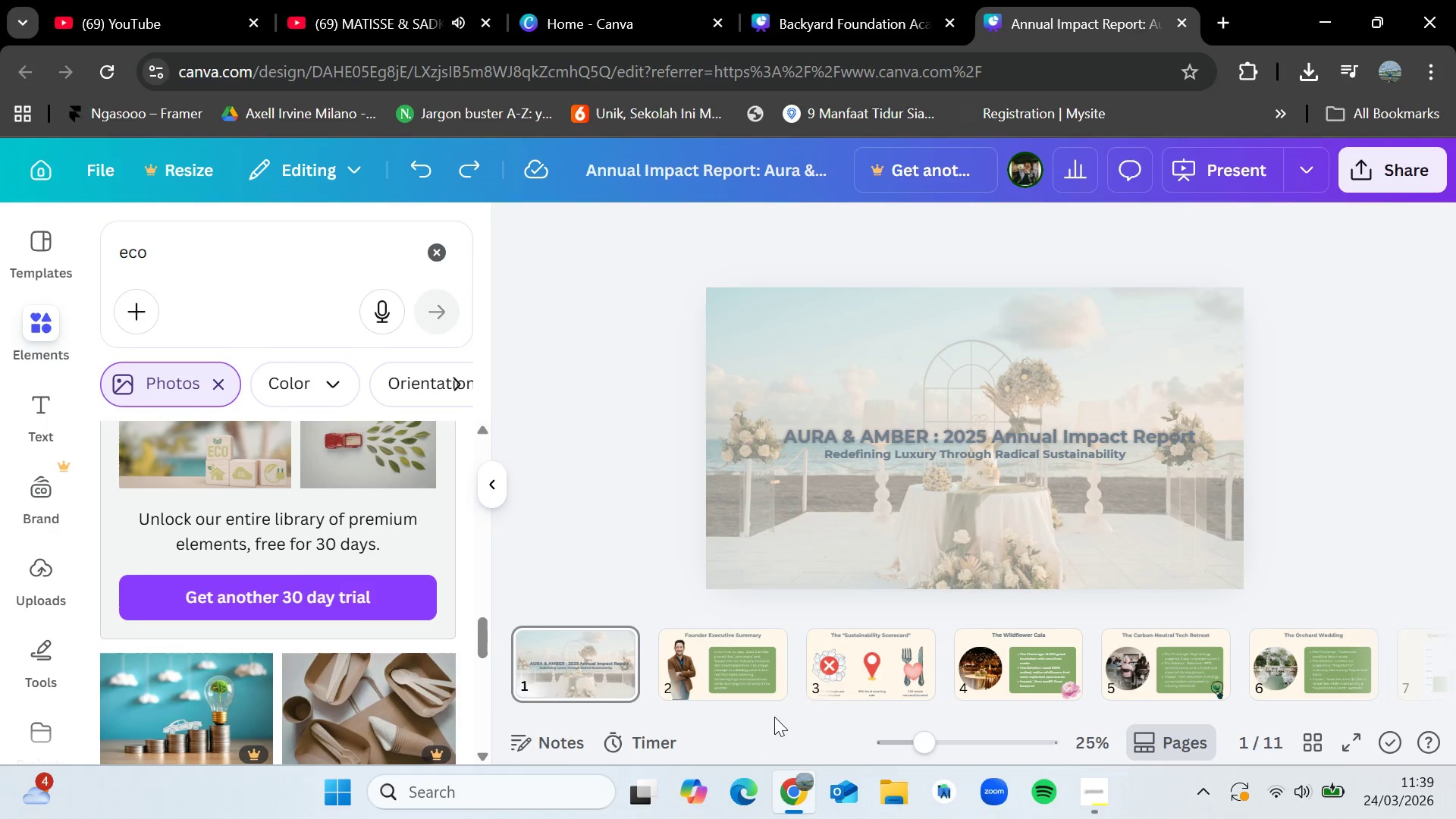 
left_click_drag(start_coordinate=[774, 711], to_coordinate=[1235, 676])
 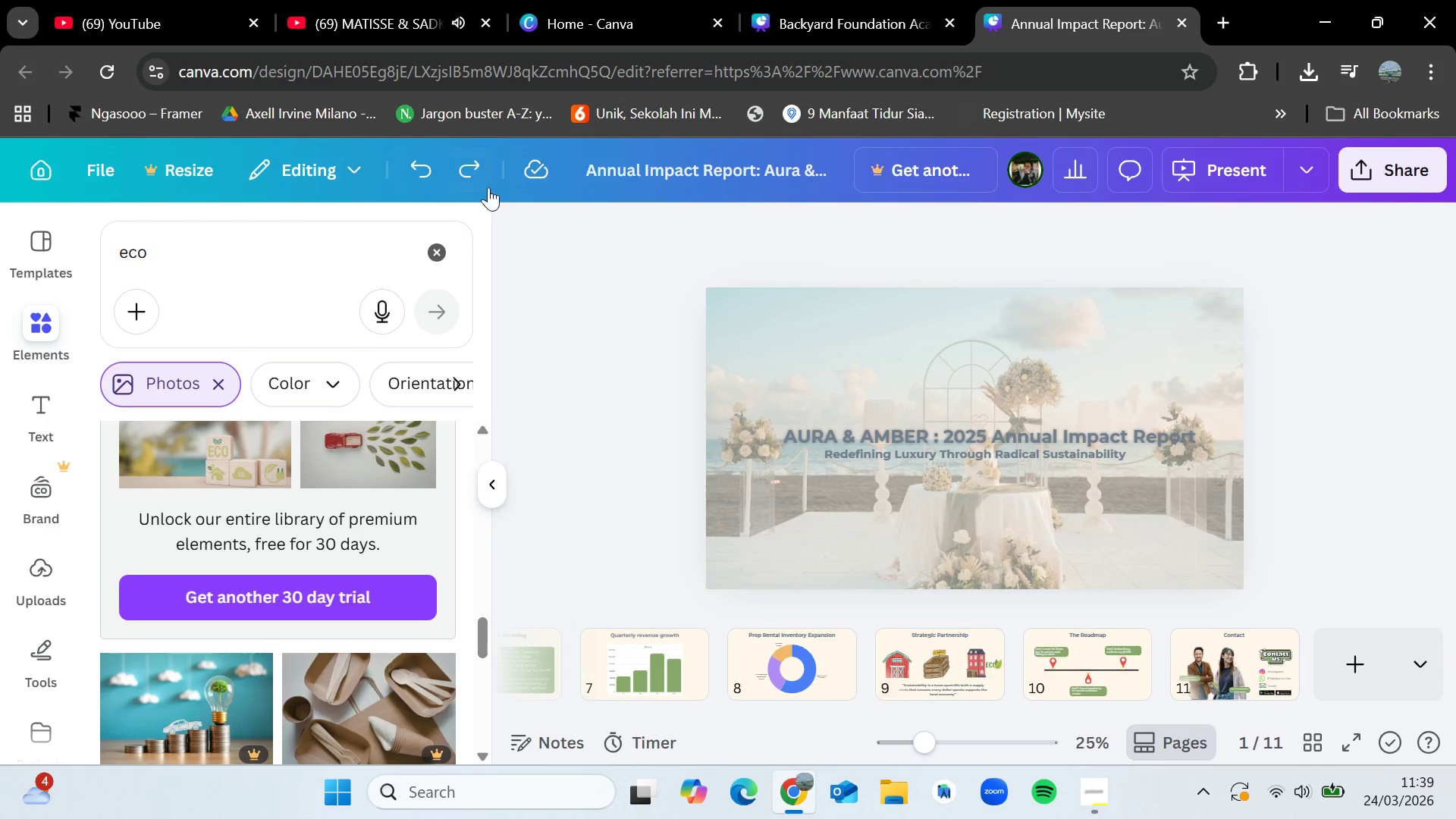 
left_click([478, 178])
 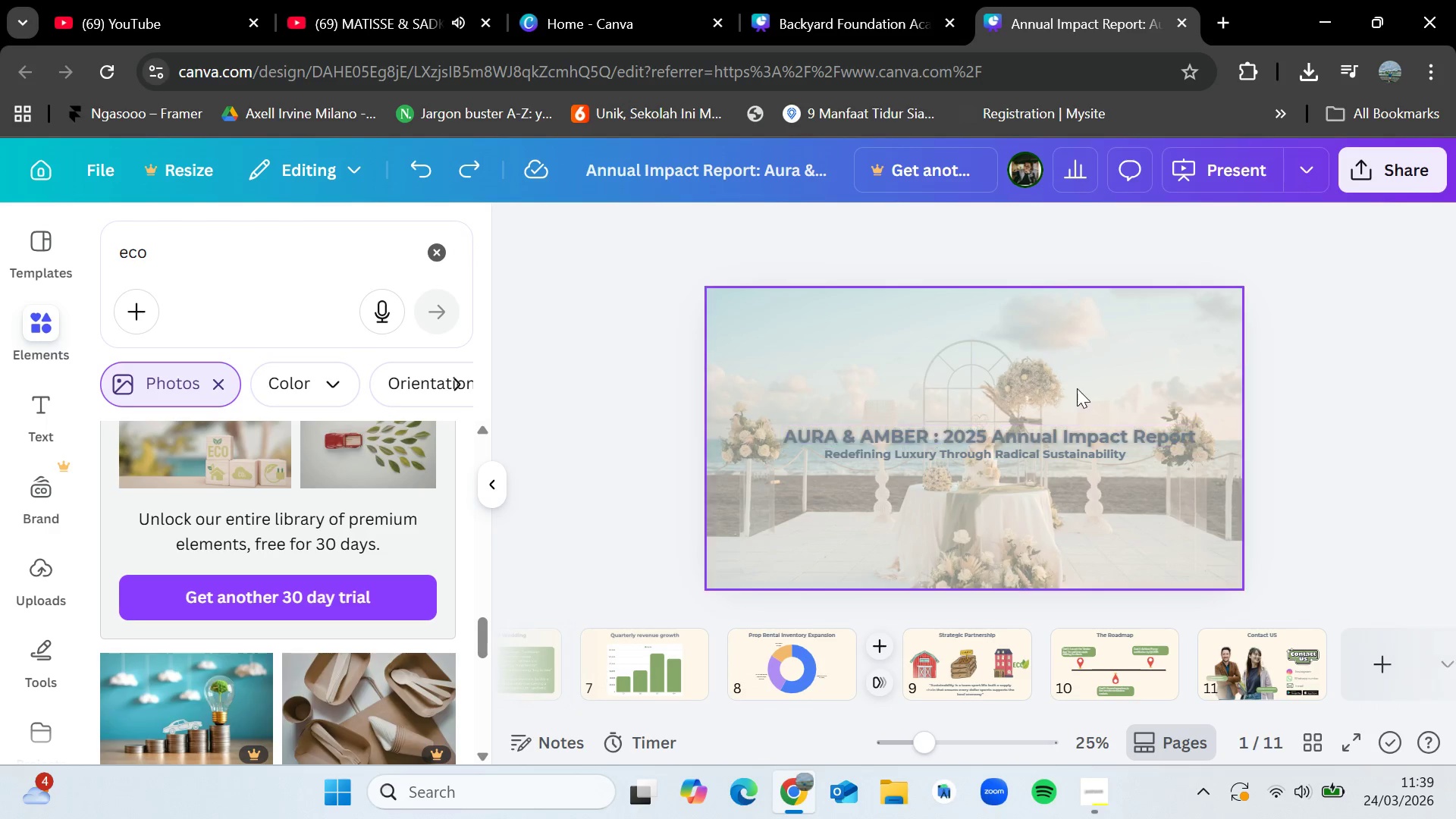 
left_click([1081, 431])
 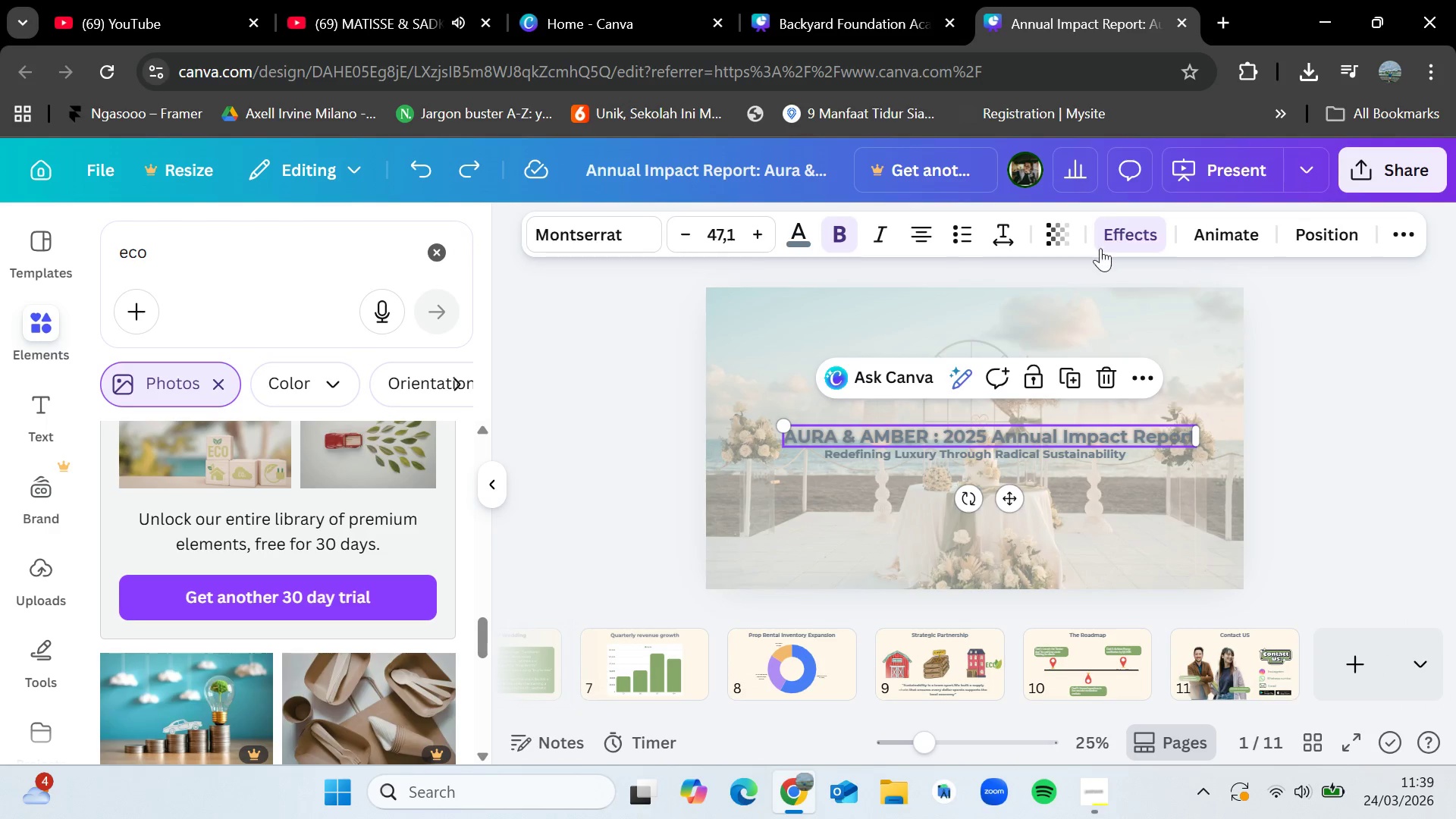 
left_click([1109, 234])
 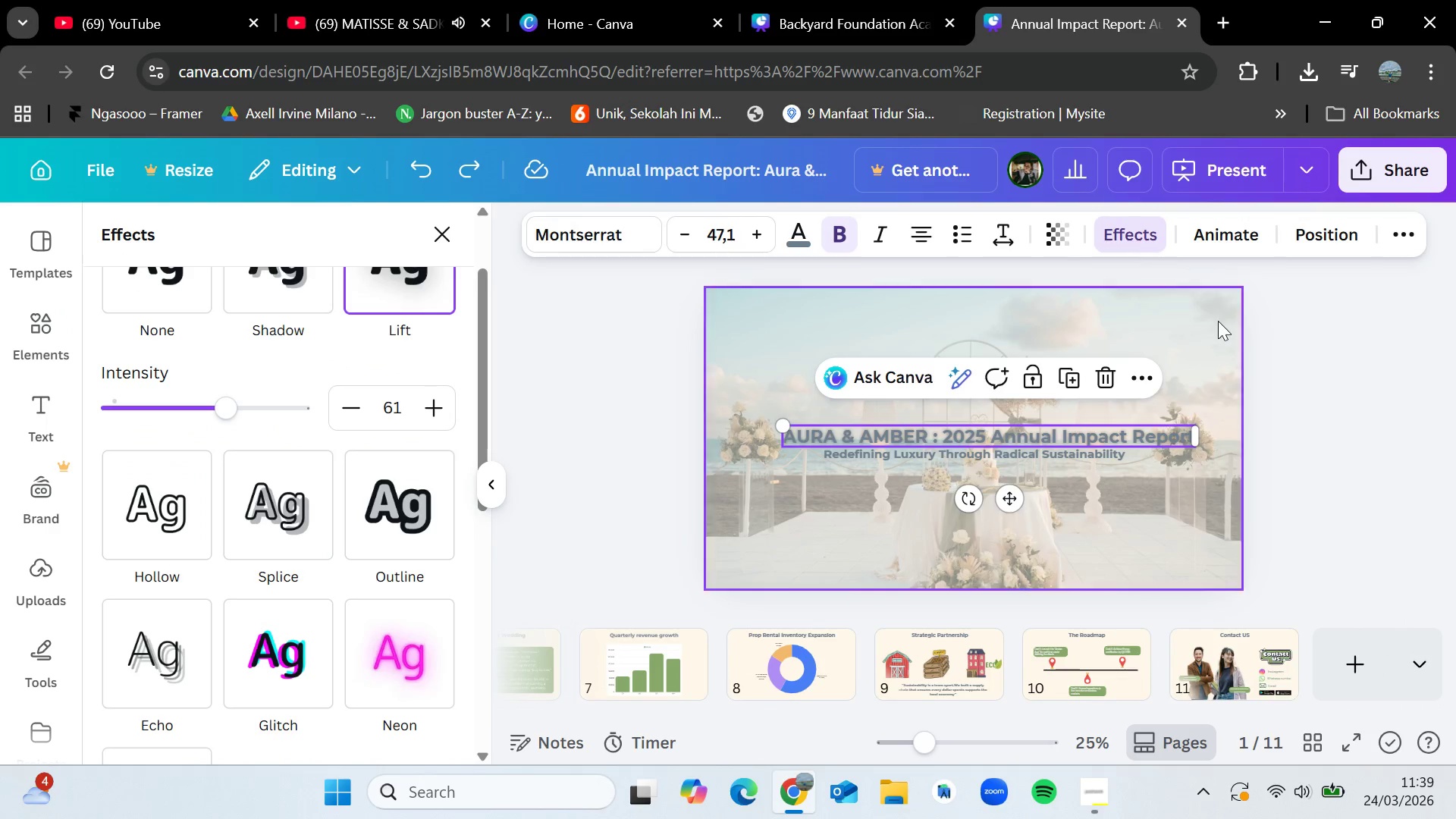 
left_click([1370, 428])
 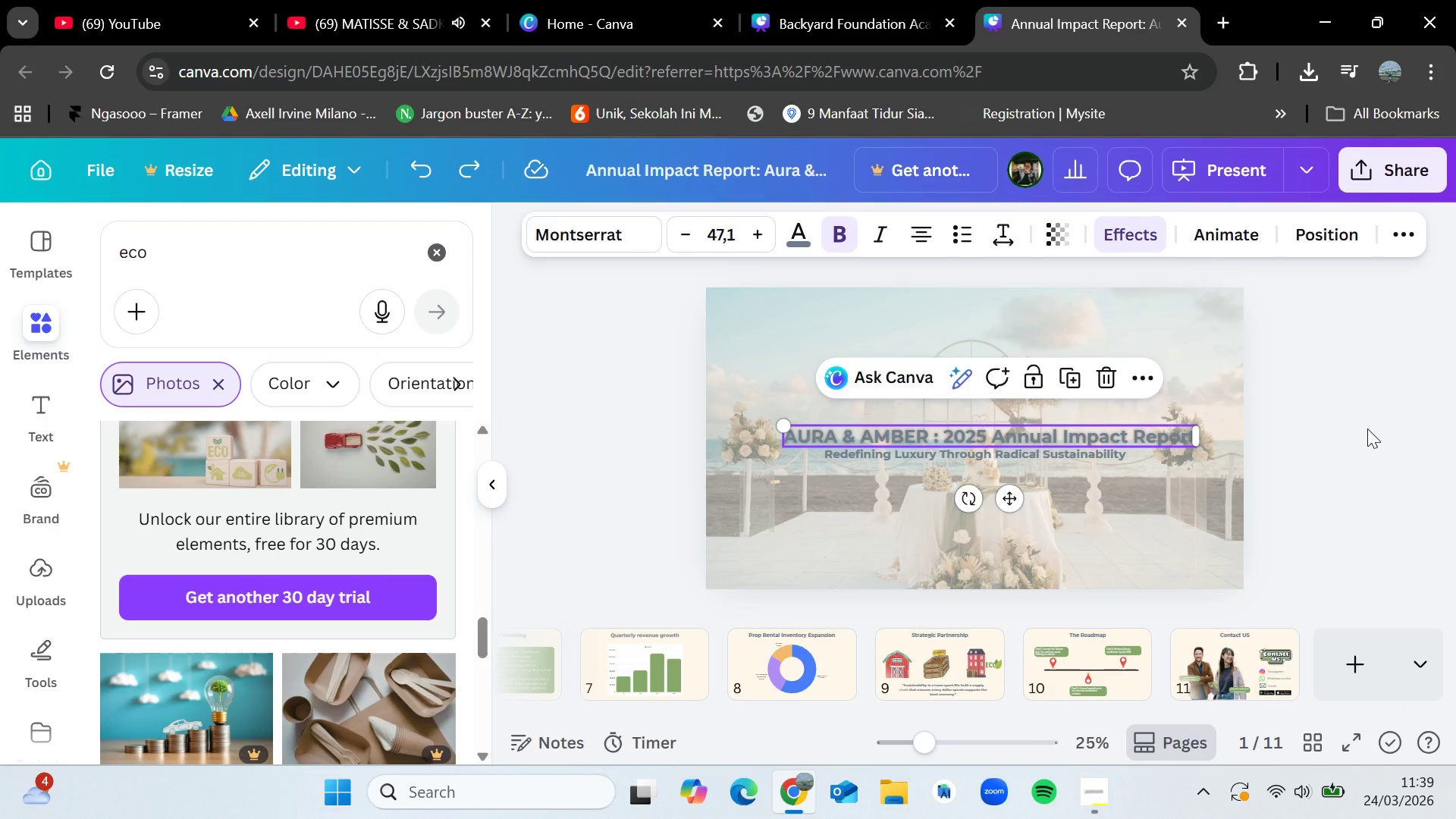 
left_click([1367, 428])
 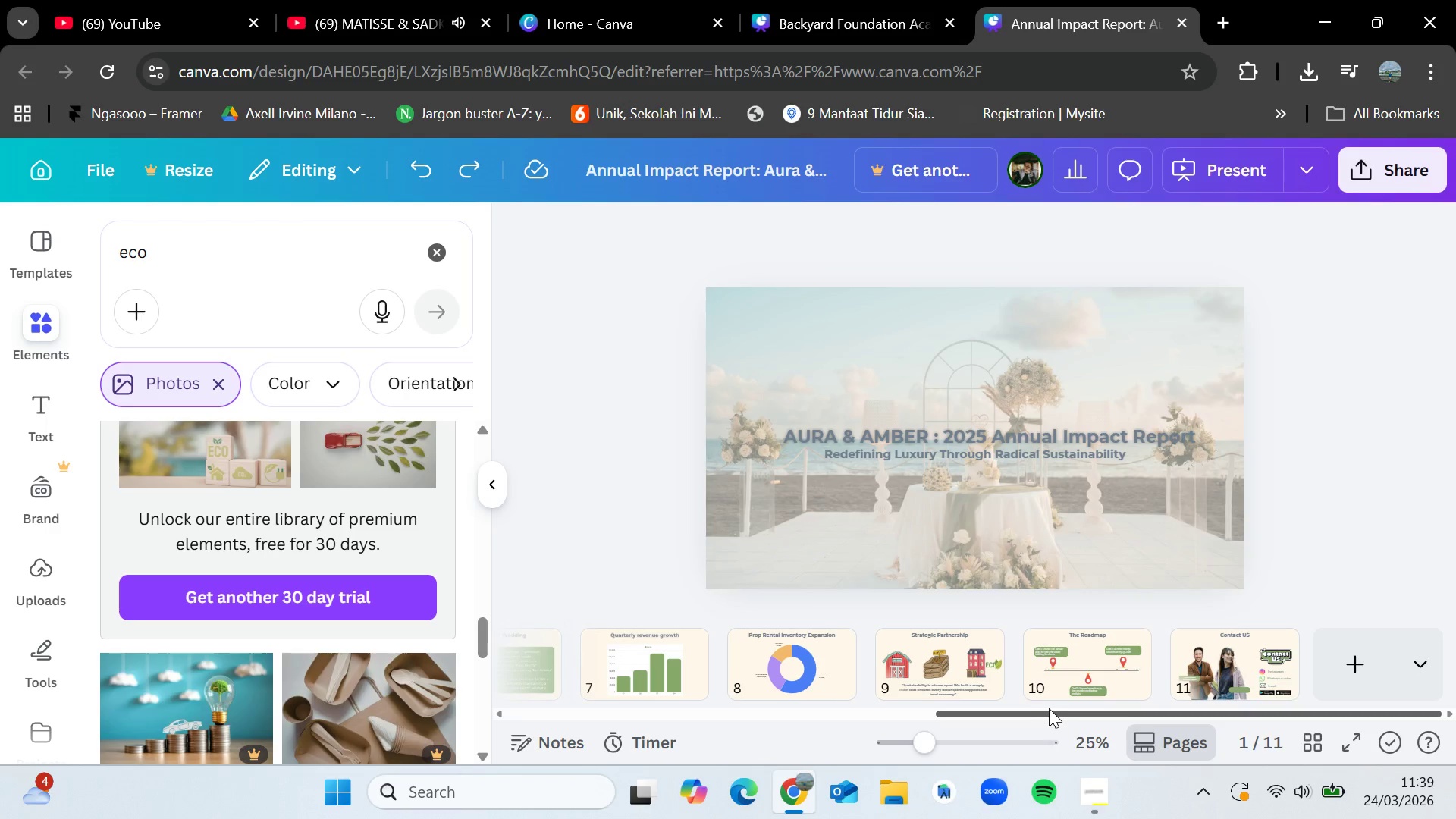 
left_click_drag(start_coordinate=[1053, 714], to_coordinate=[584, 715])
 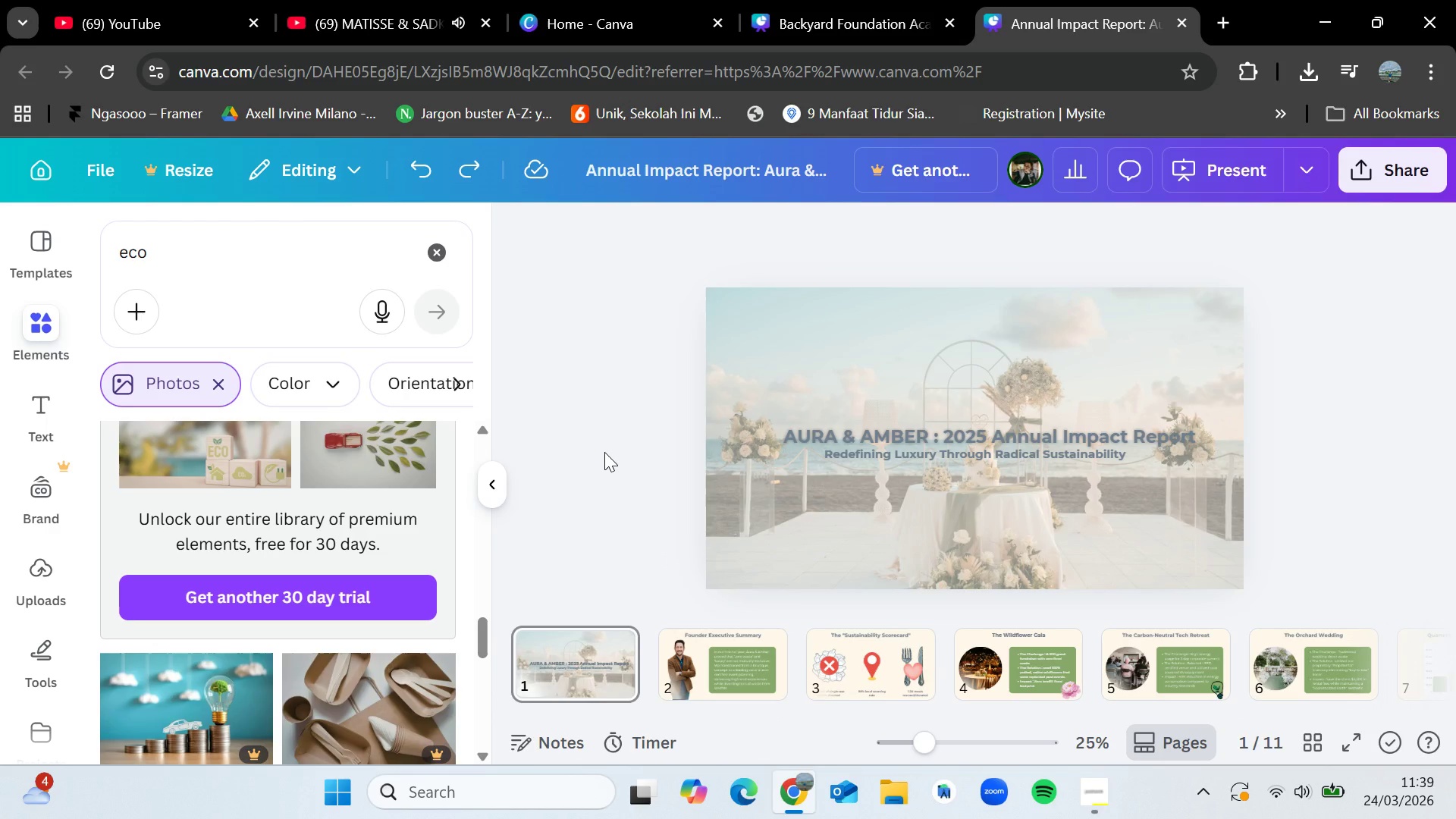 
wait(5.88)
 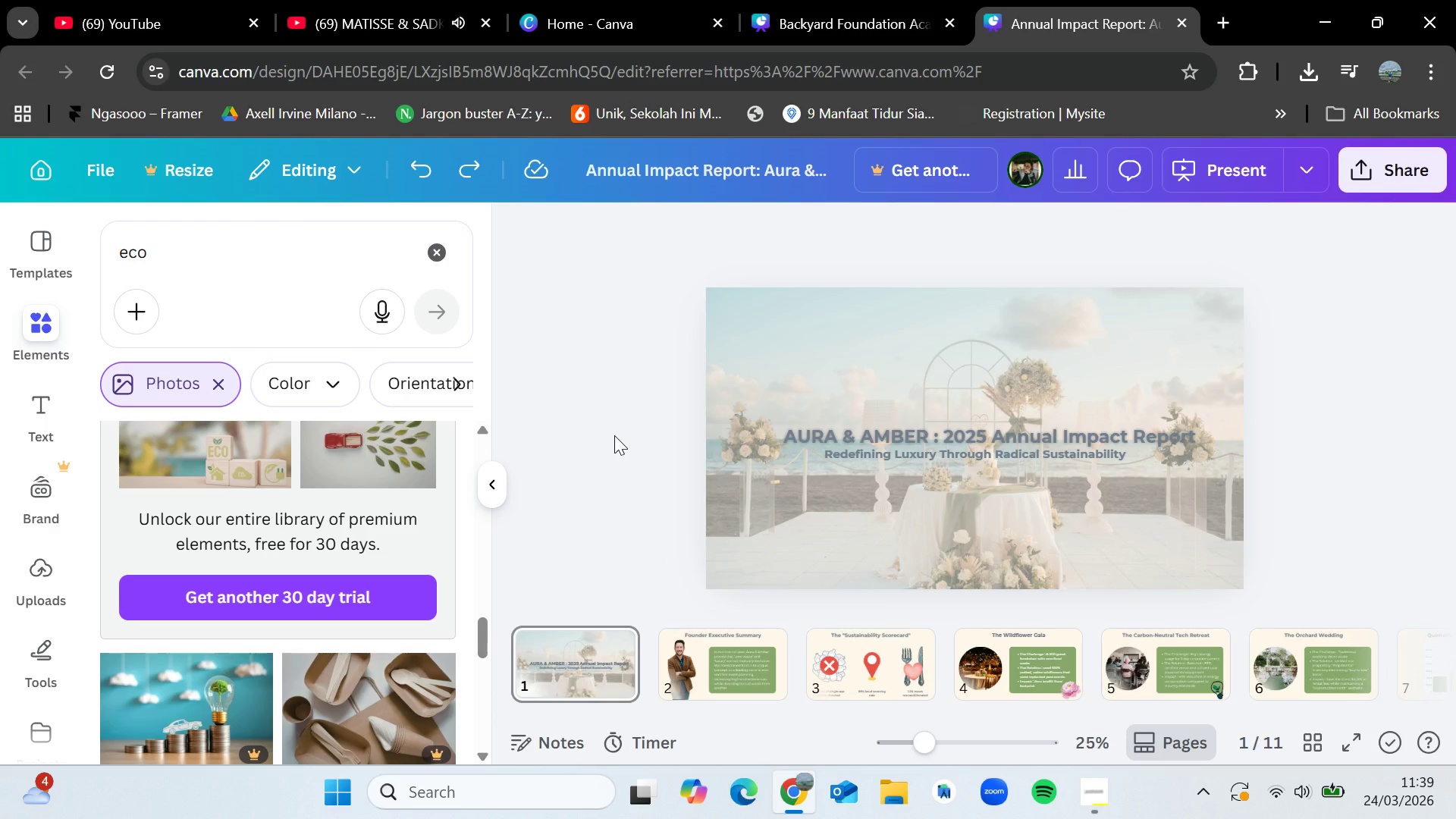 
key(VolumeDown)
 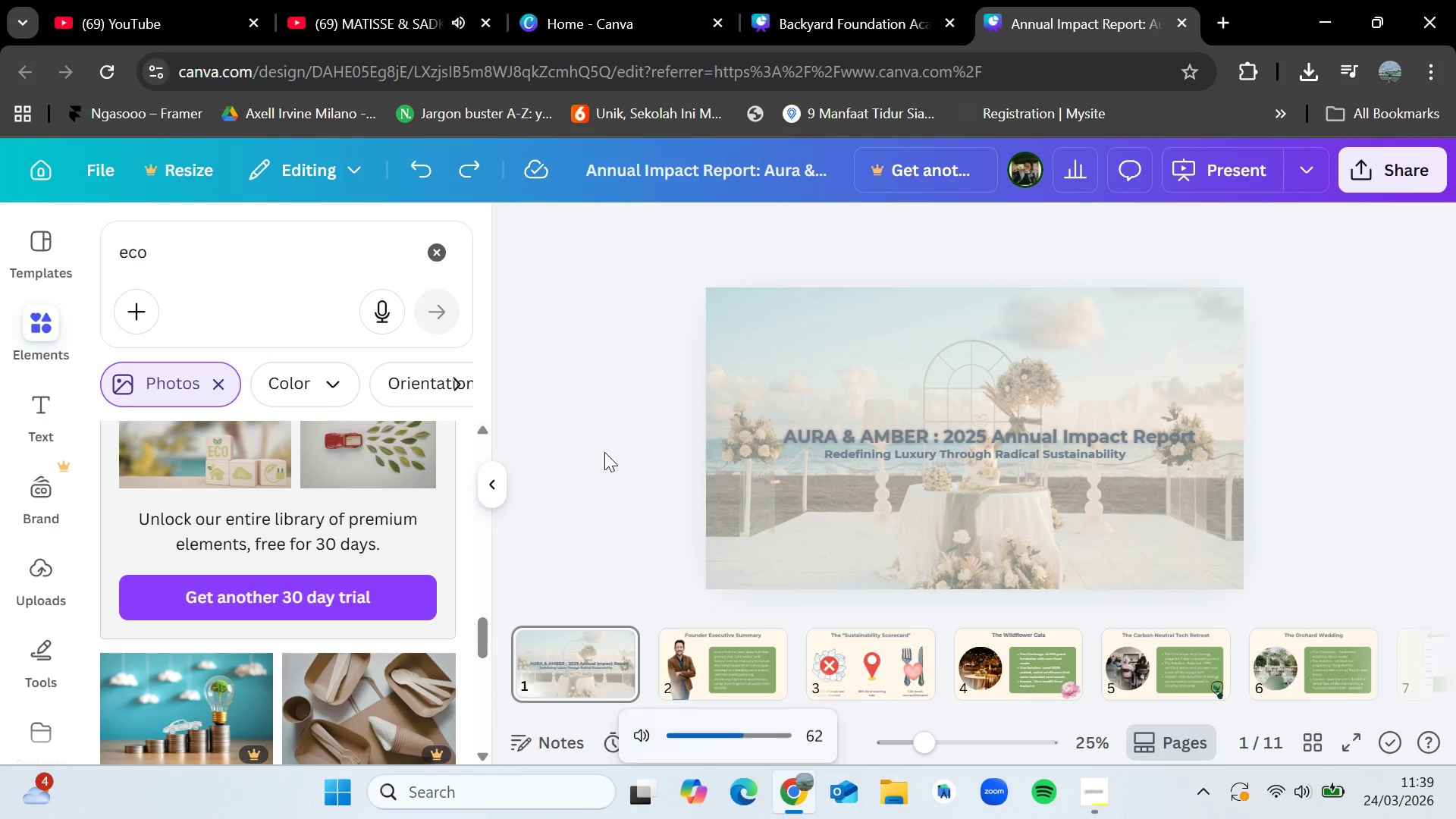 
key(VolumeDown)
 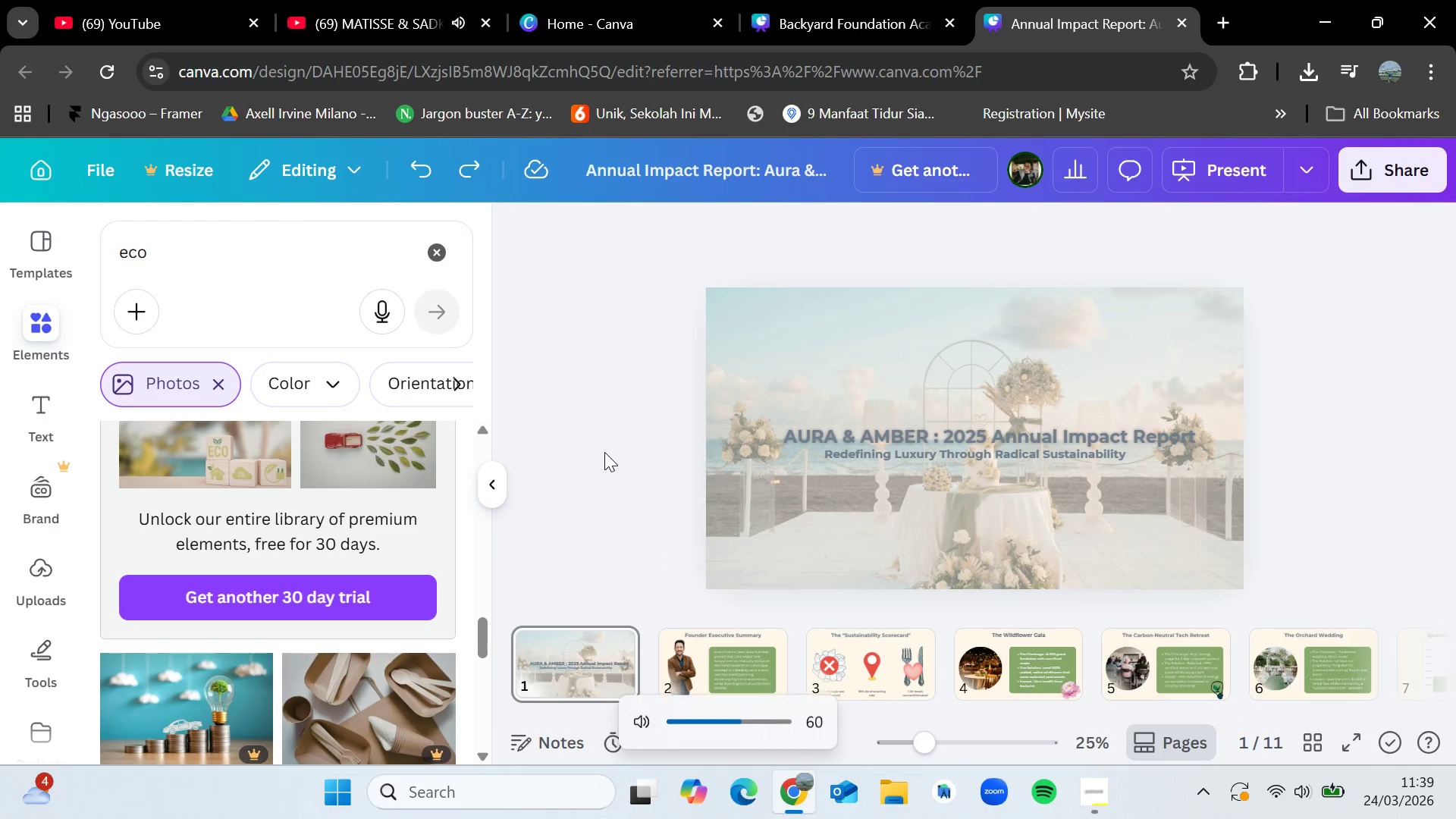 
key(VolumeDown)
 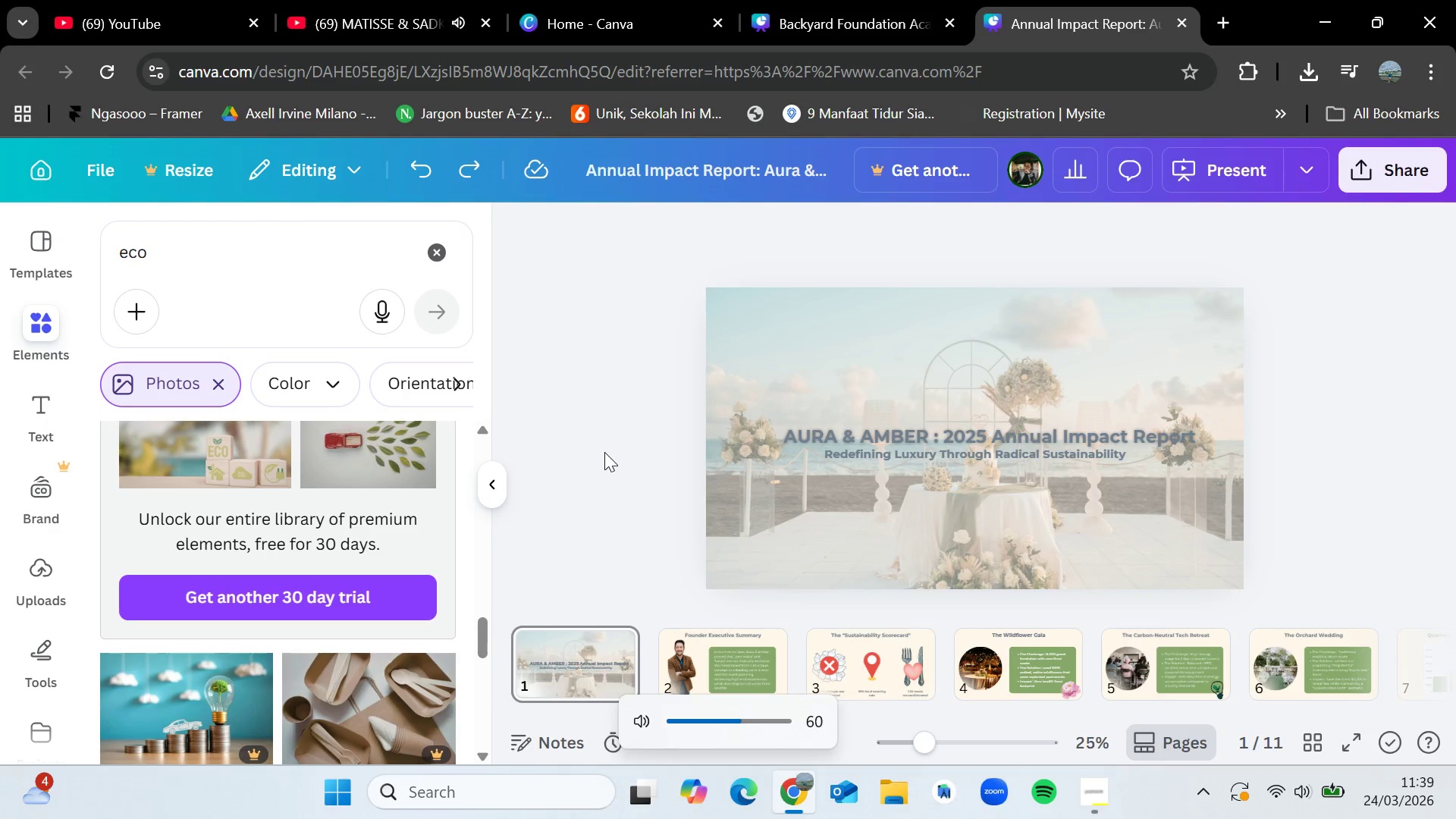 
key(VolumeDown)
 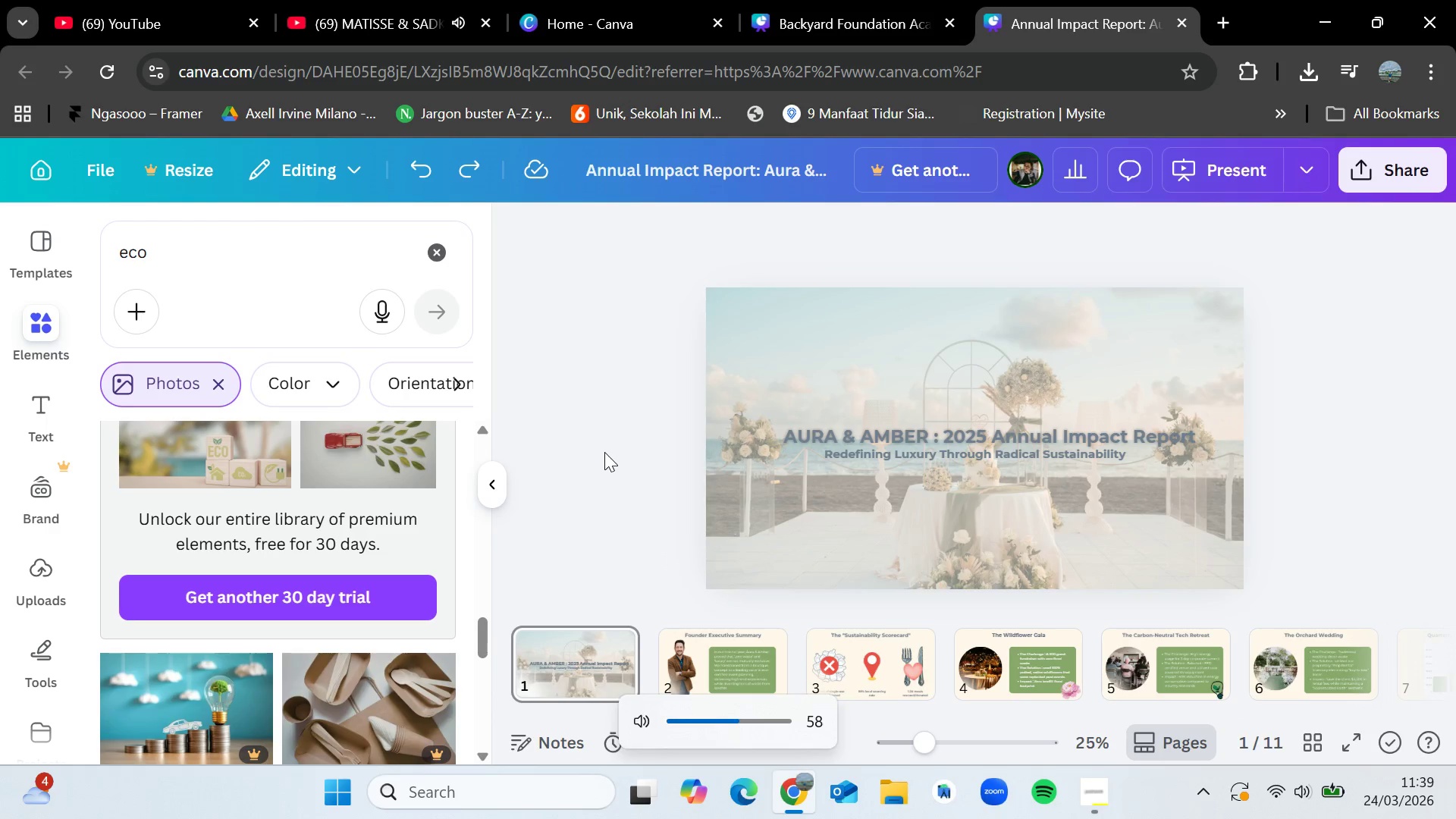 
key(VolumeDown)
 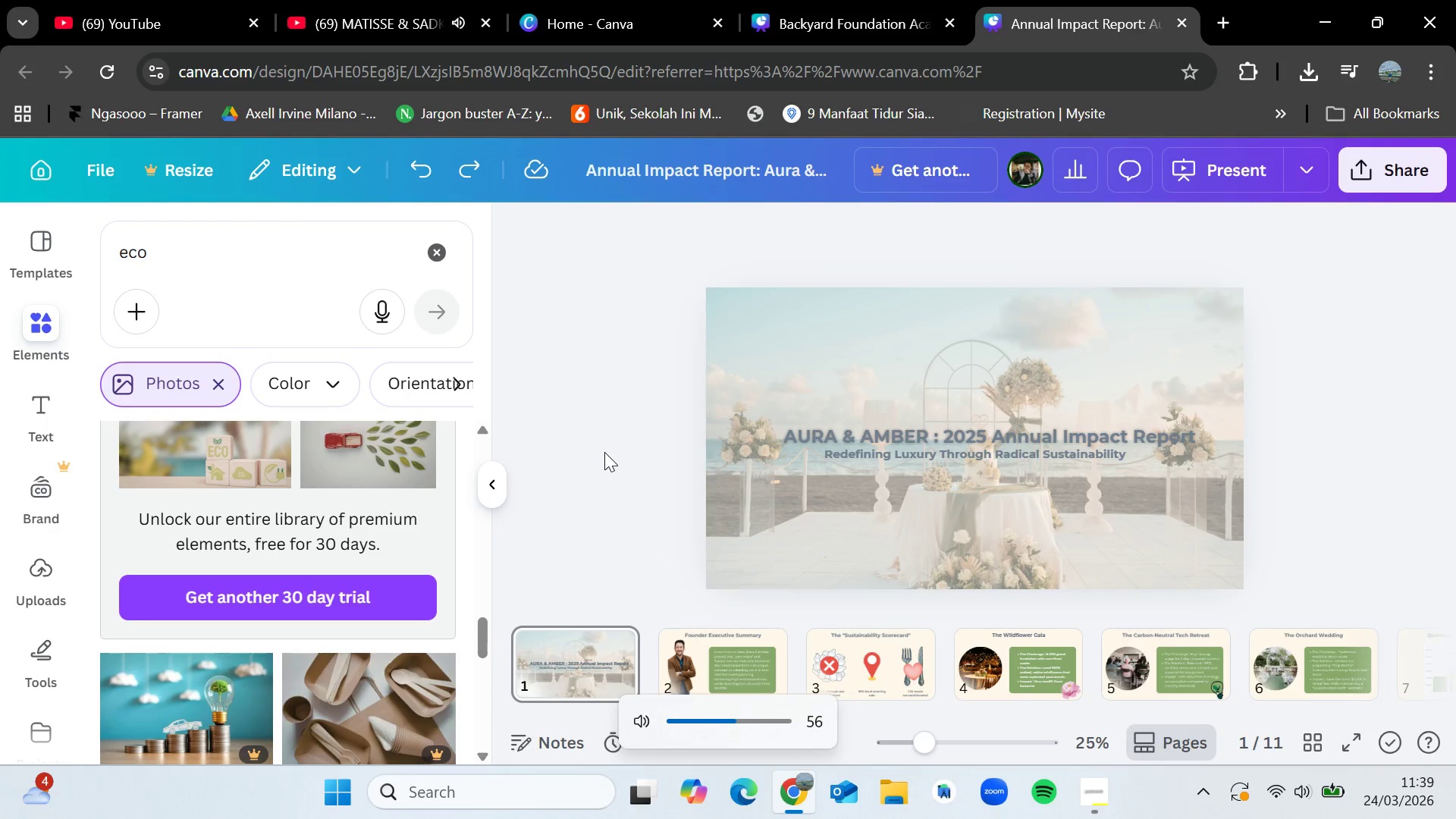 
key(VolumeDown)
 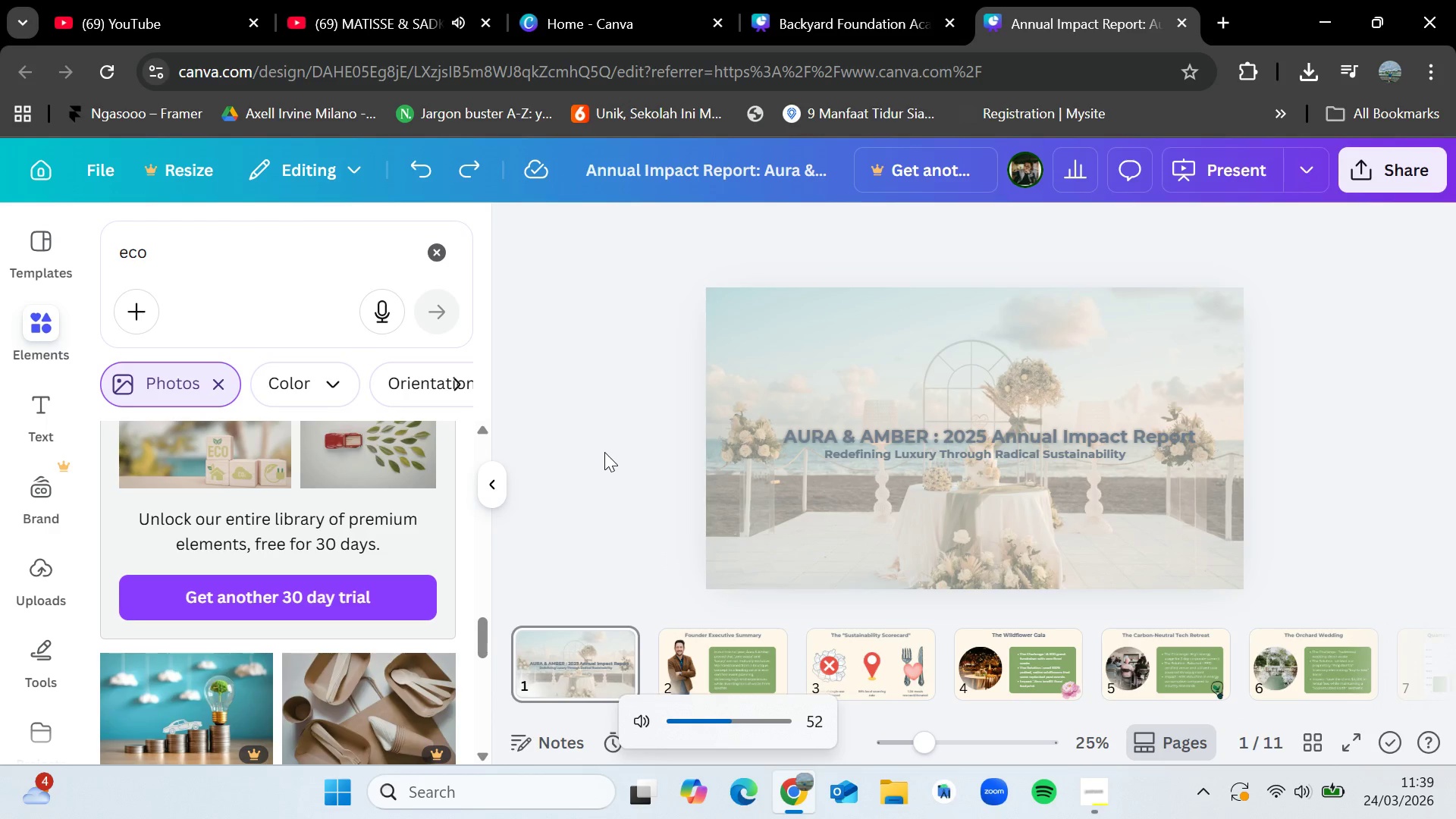 
key(VolumeDown)
 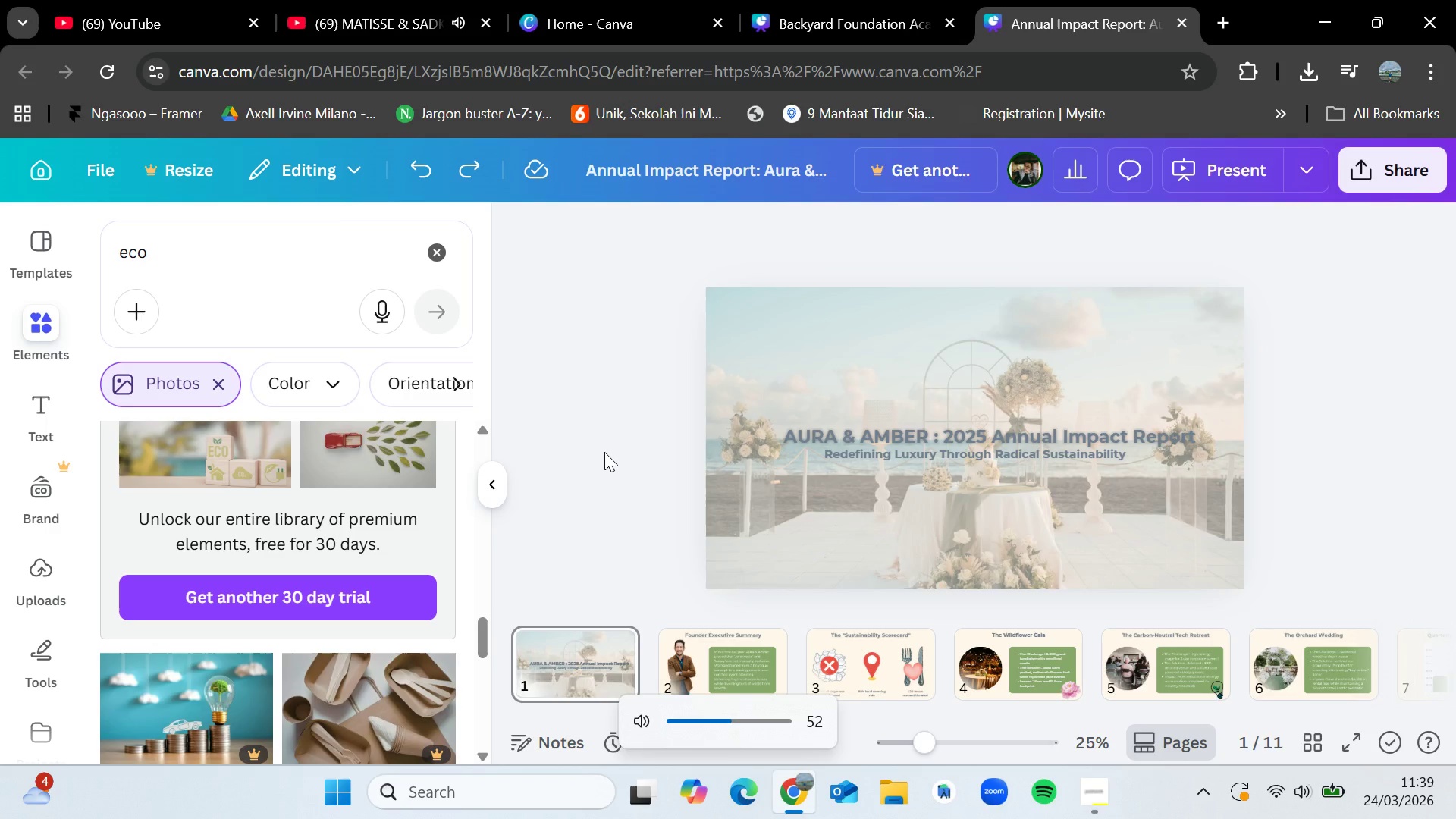 
key(VolumeDown)
 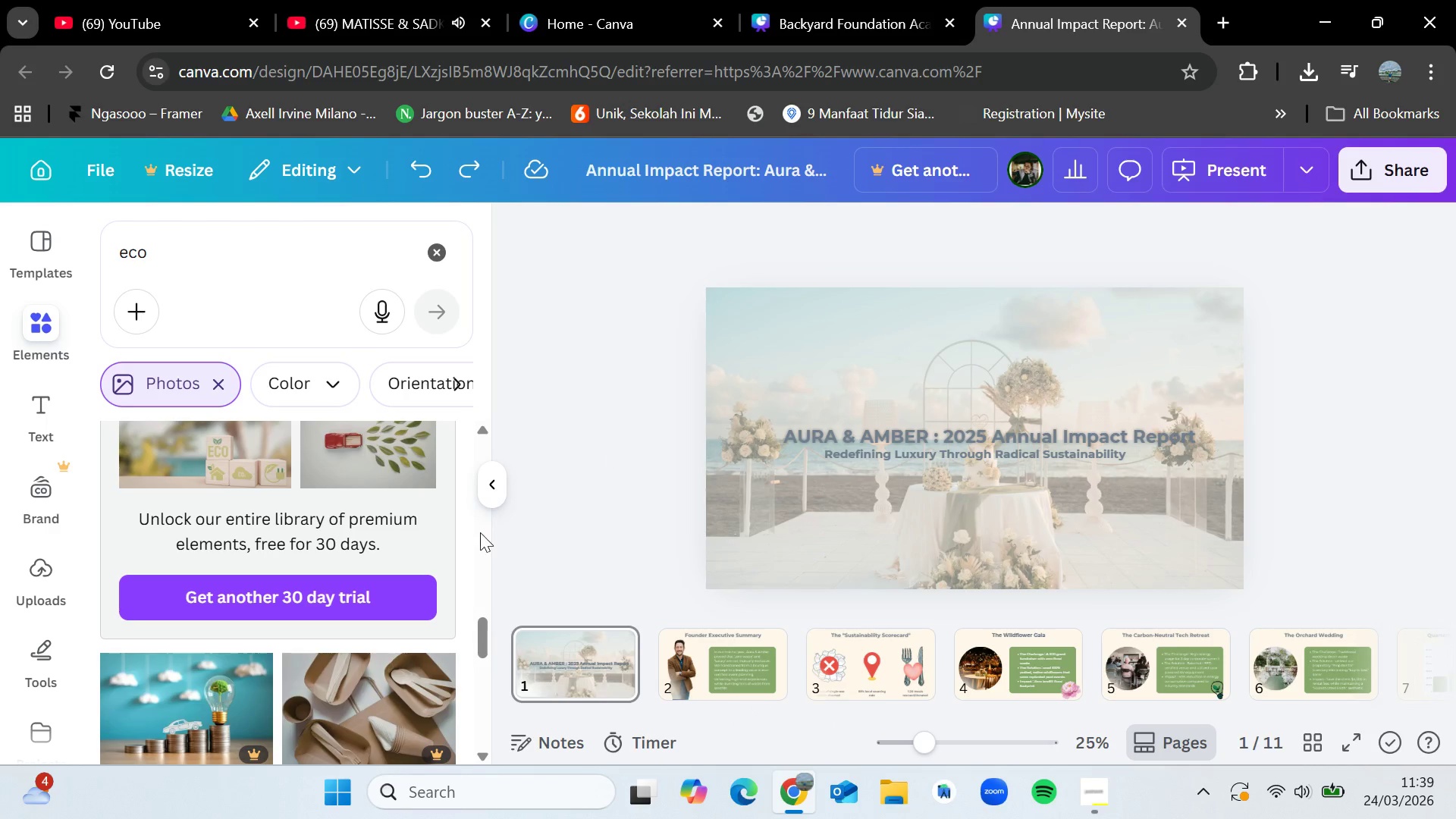 
scroll: coordinate [212, 574], scroll_direction: down, amount: 8.0
 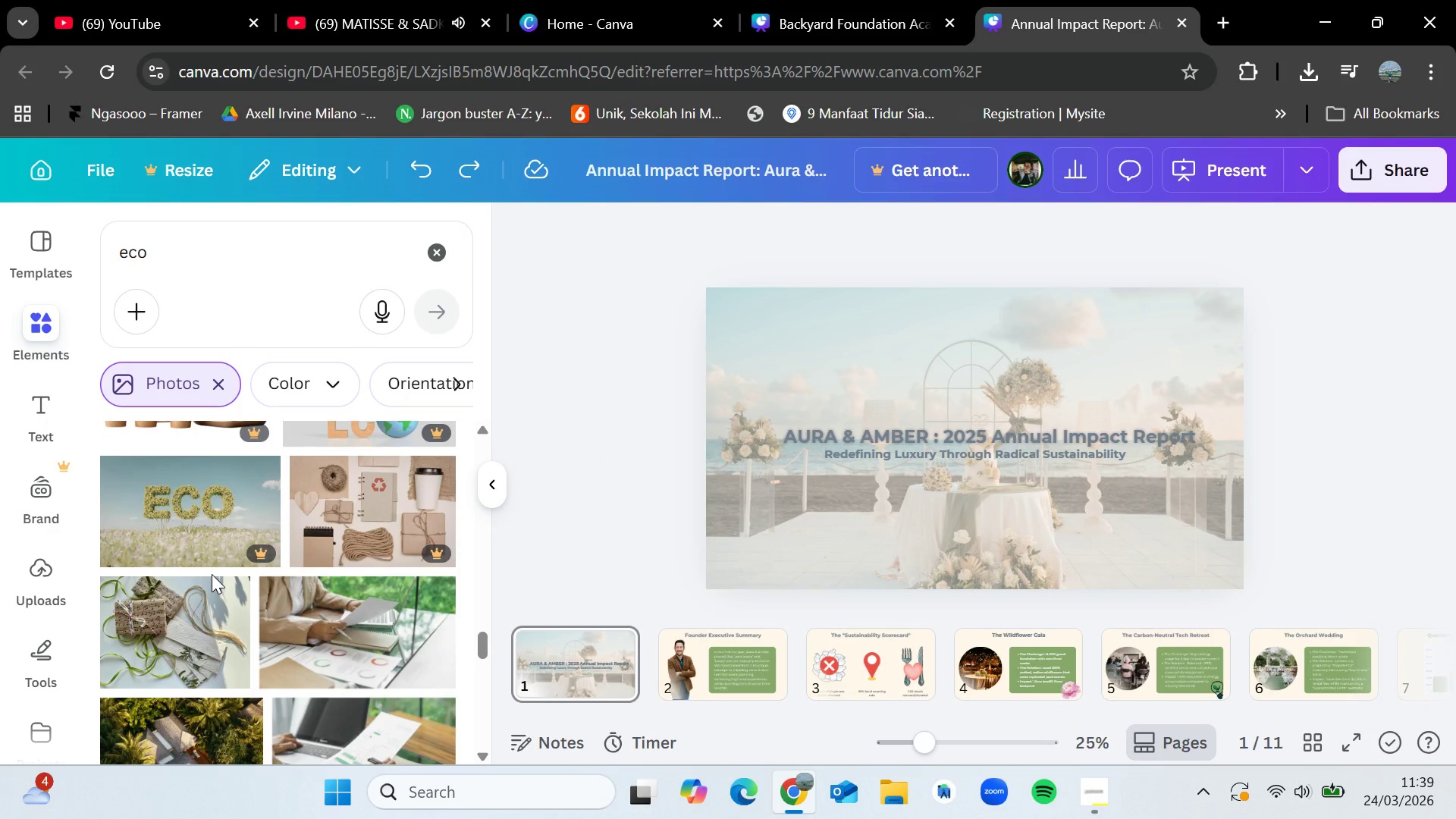 
wait(5.12)
 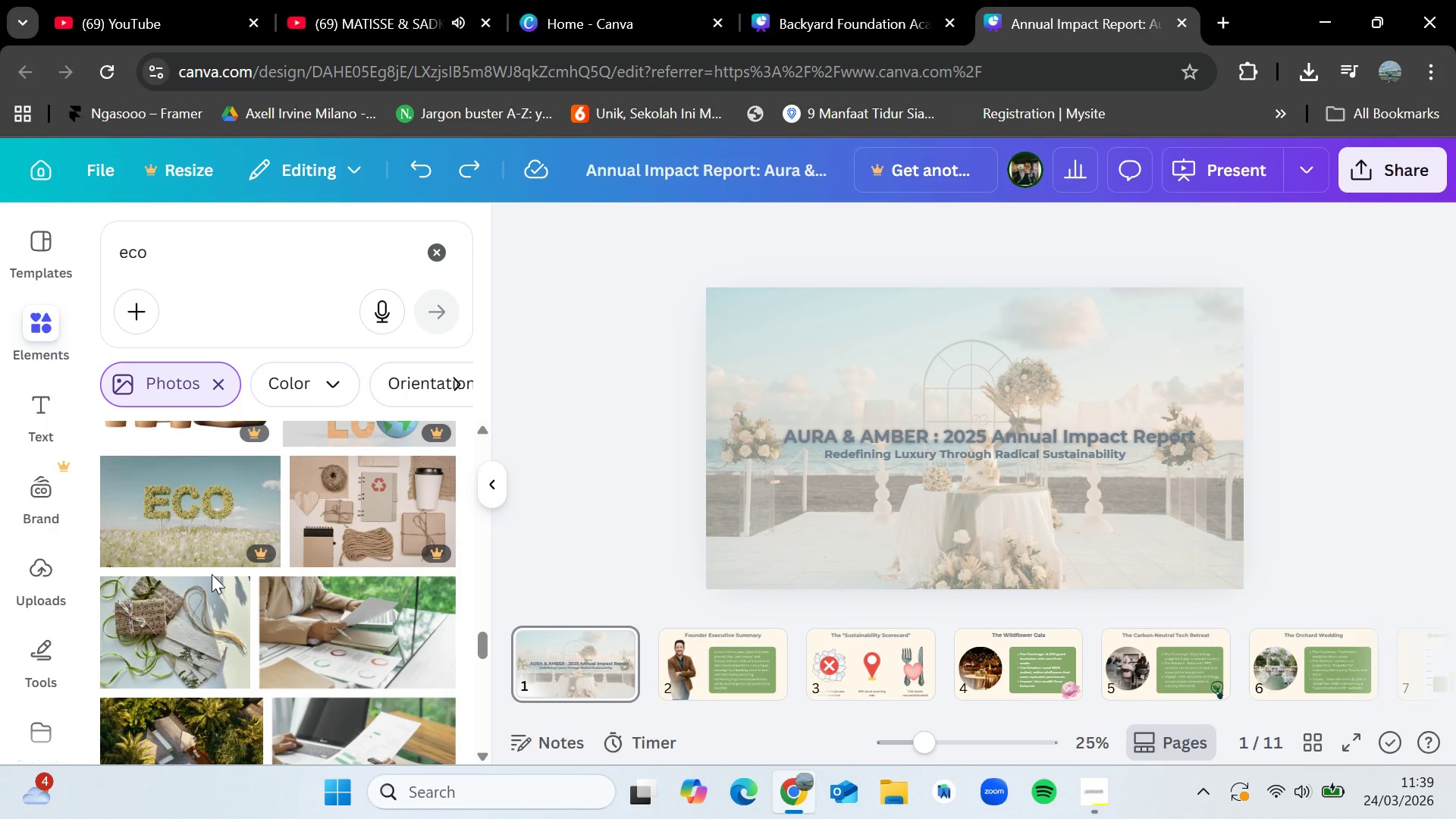 
scroll: coordinate [210, 594], scroll_direction: down, amount: 5.0
 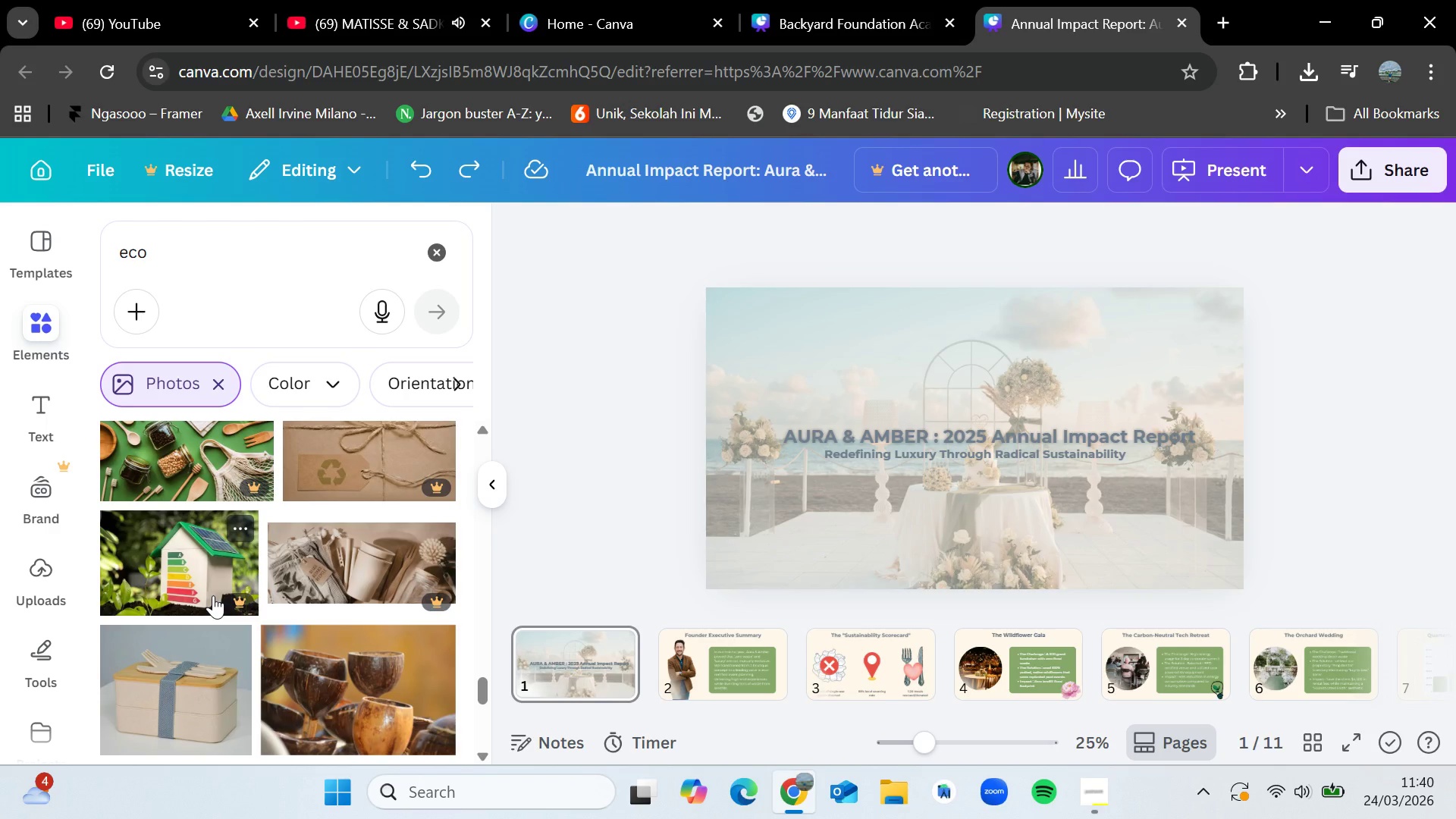 
wait(20.59)
 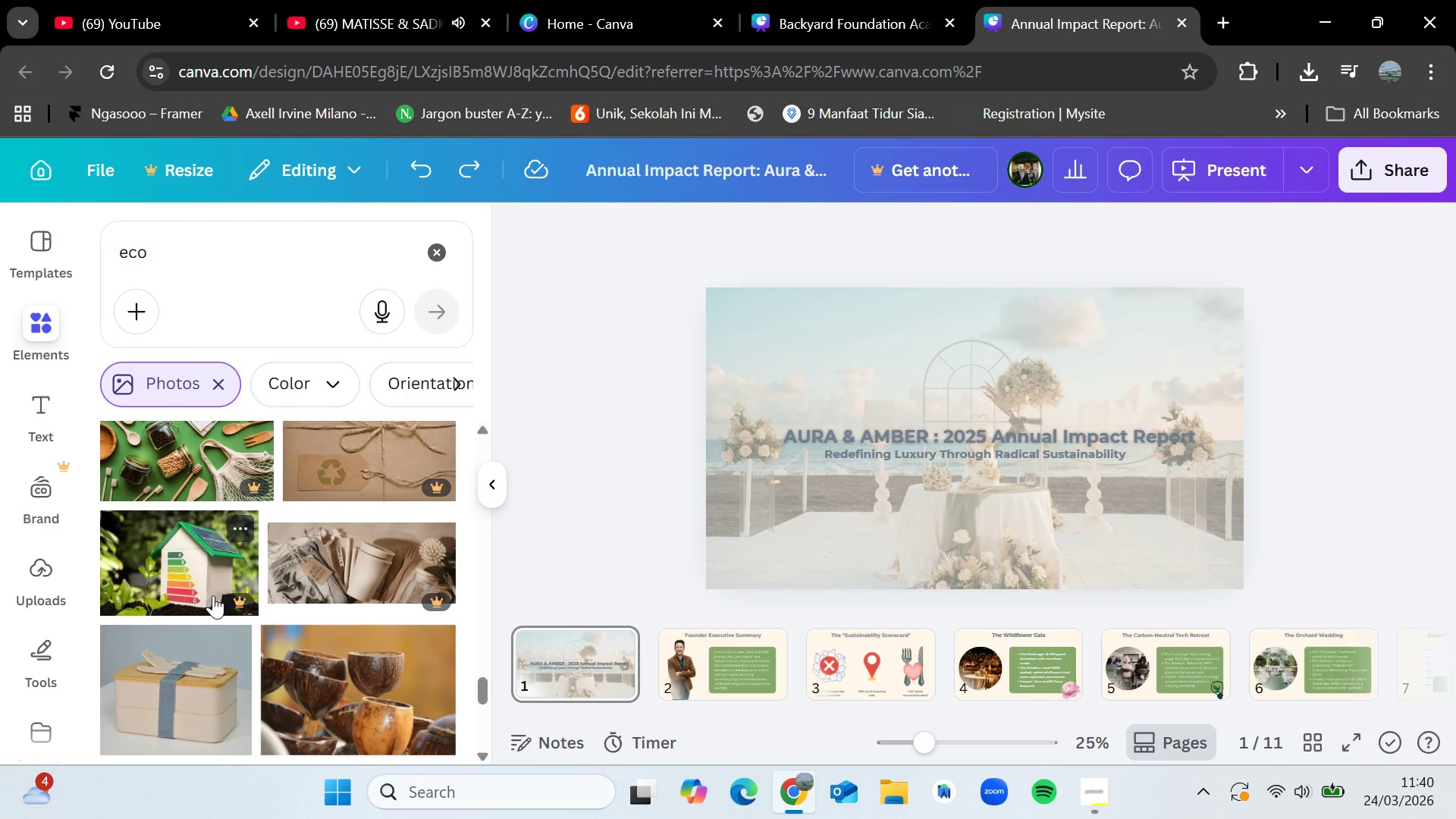 
scroll: coordinate [213, 595], scroll_direction: down, amount: 2.0
 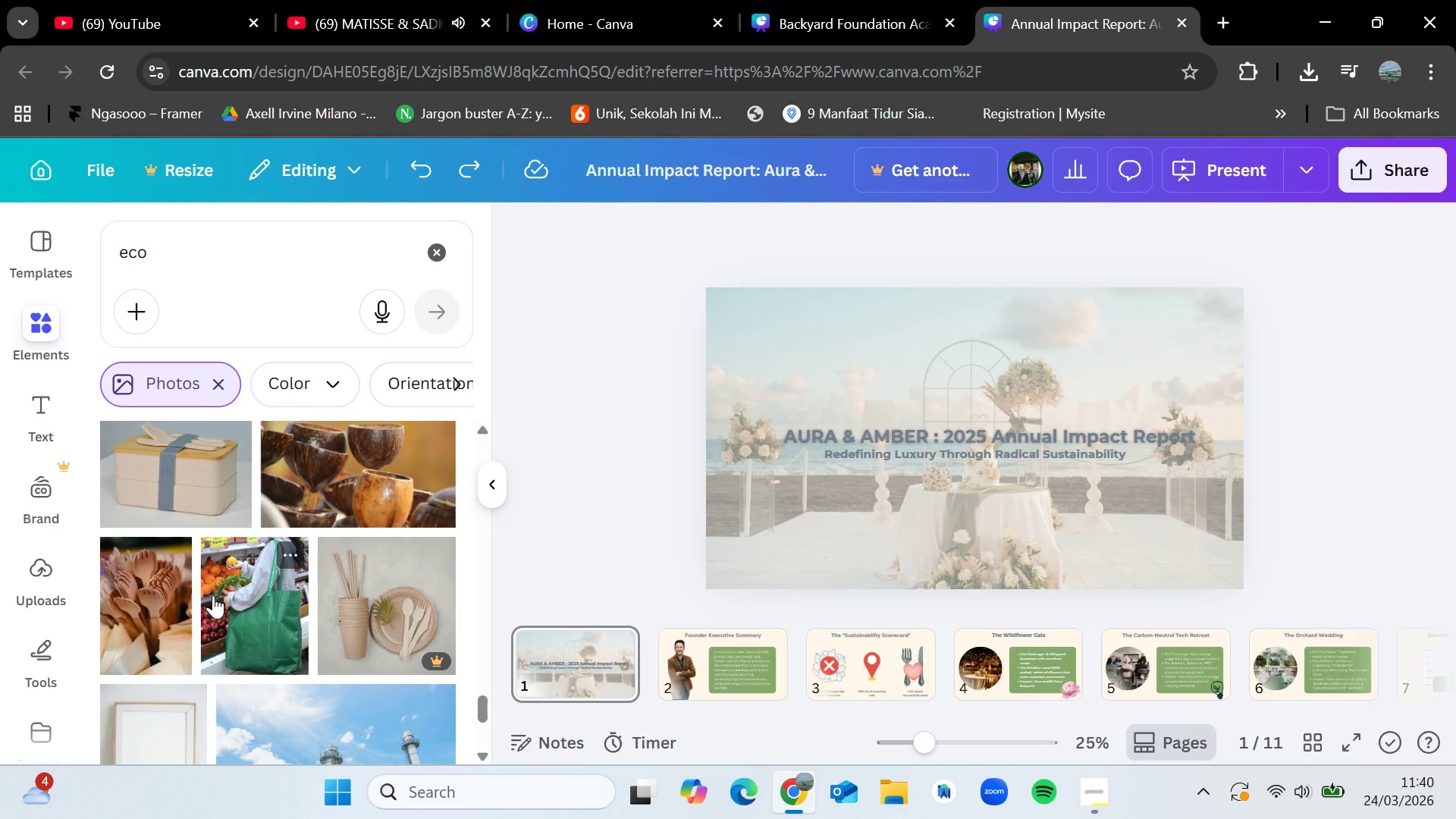 
wait(7.77)
 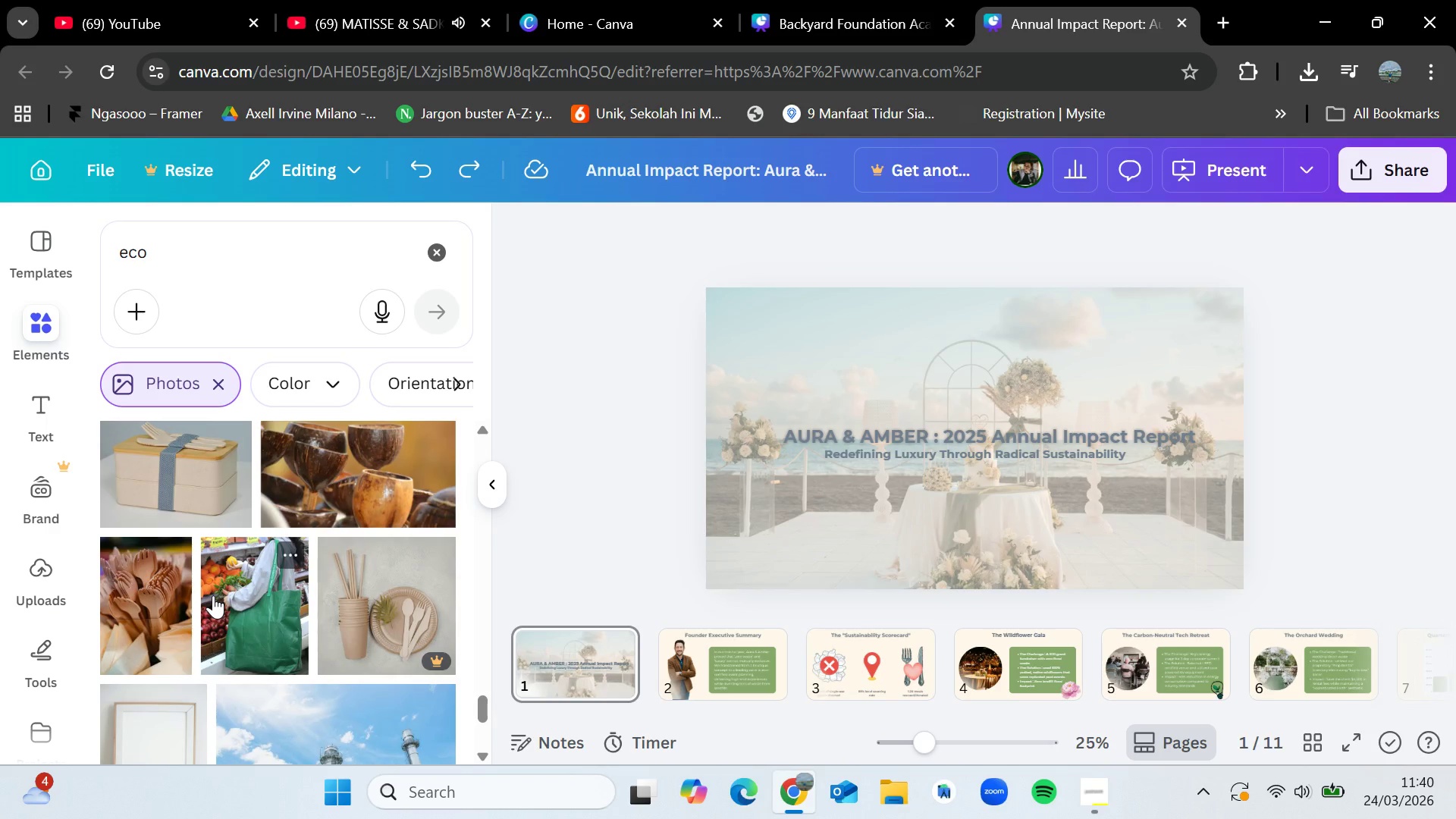 
scroll: coordinate [213, 595], scroll_direction: down, amount: 2.0
 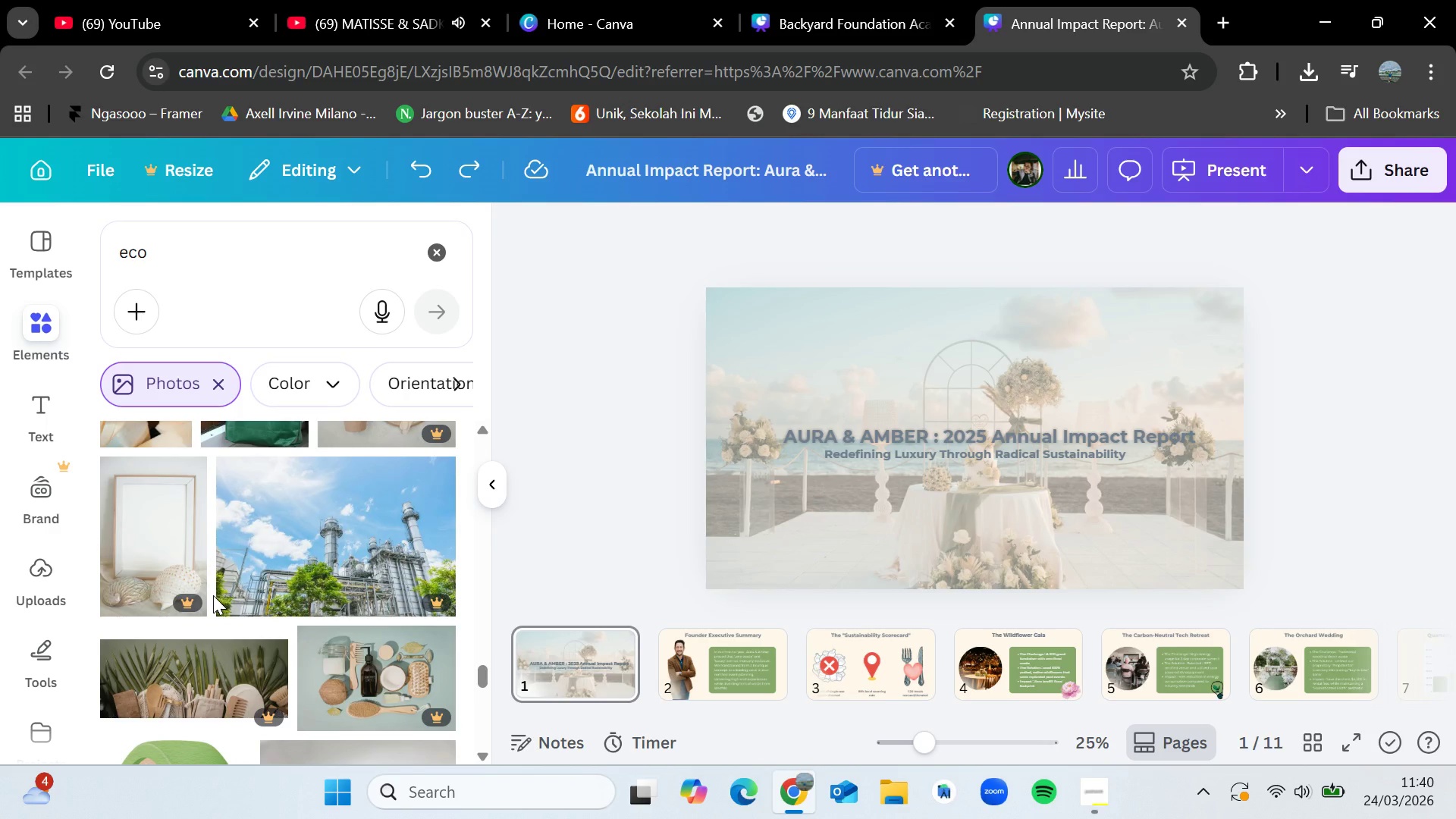 
wait(9.4)
 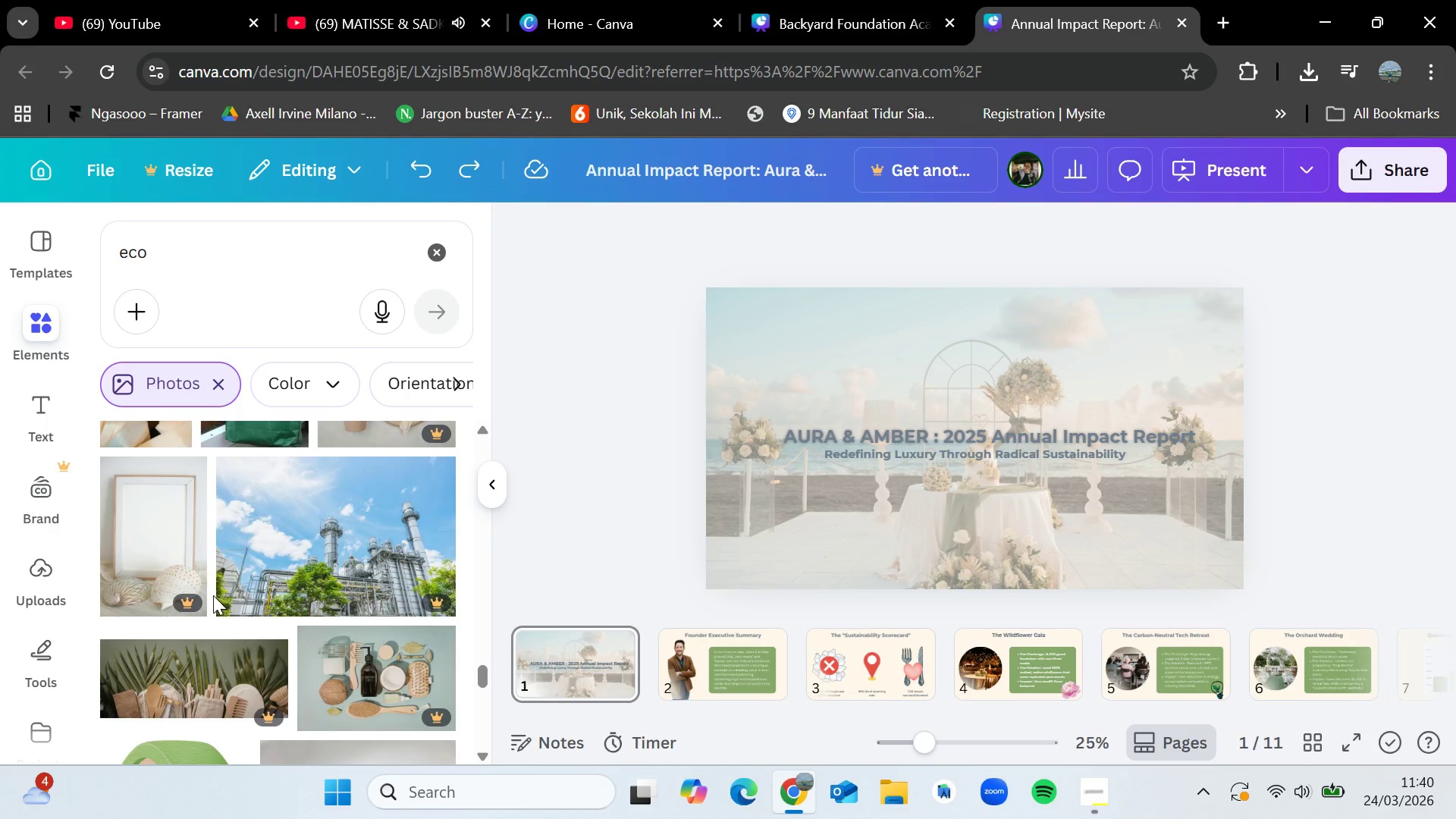 
scroll: coordinate [213, 595], scroll_direction: down, amount: 3.0
 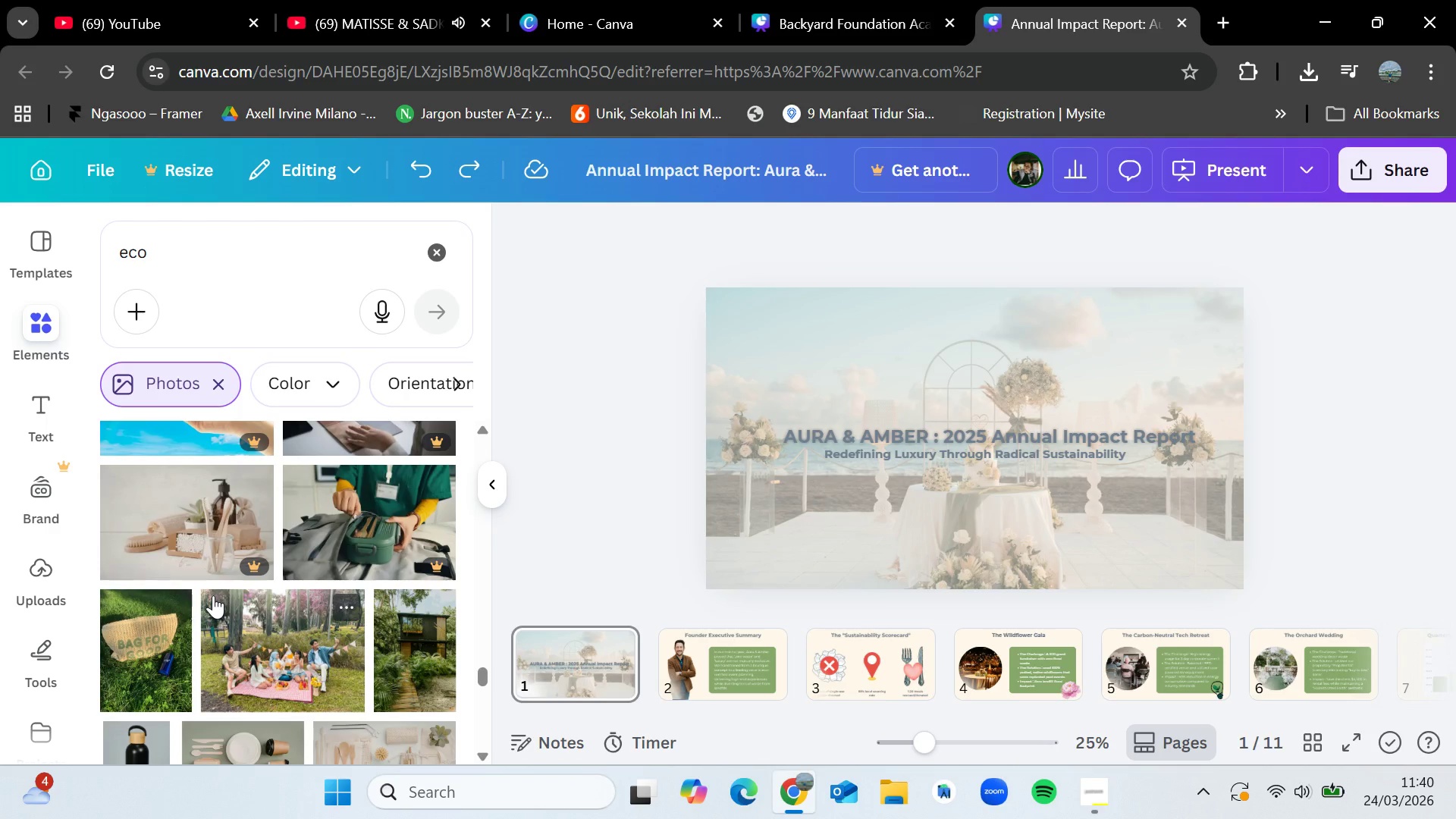 
wait(17.08)
 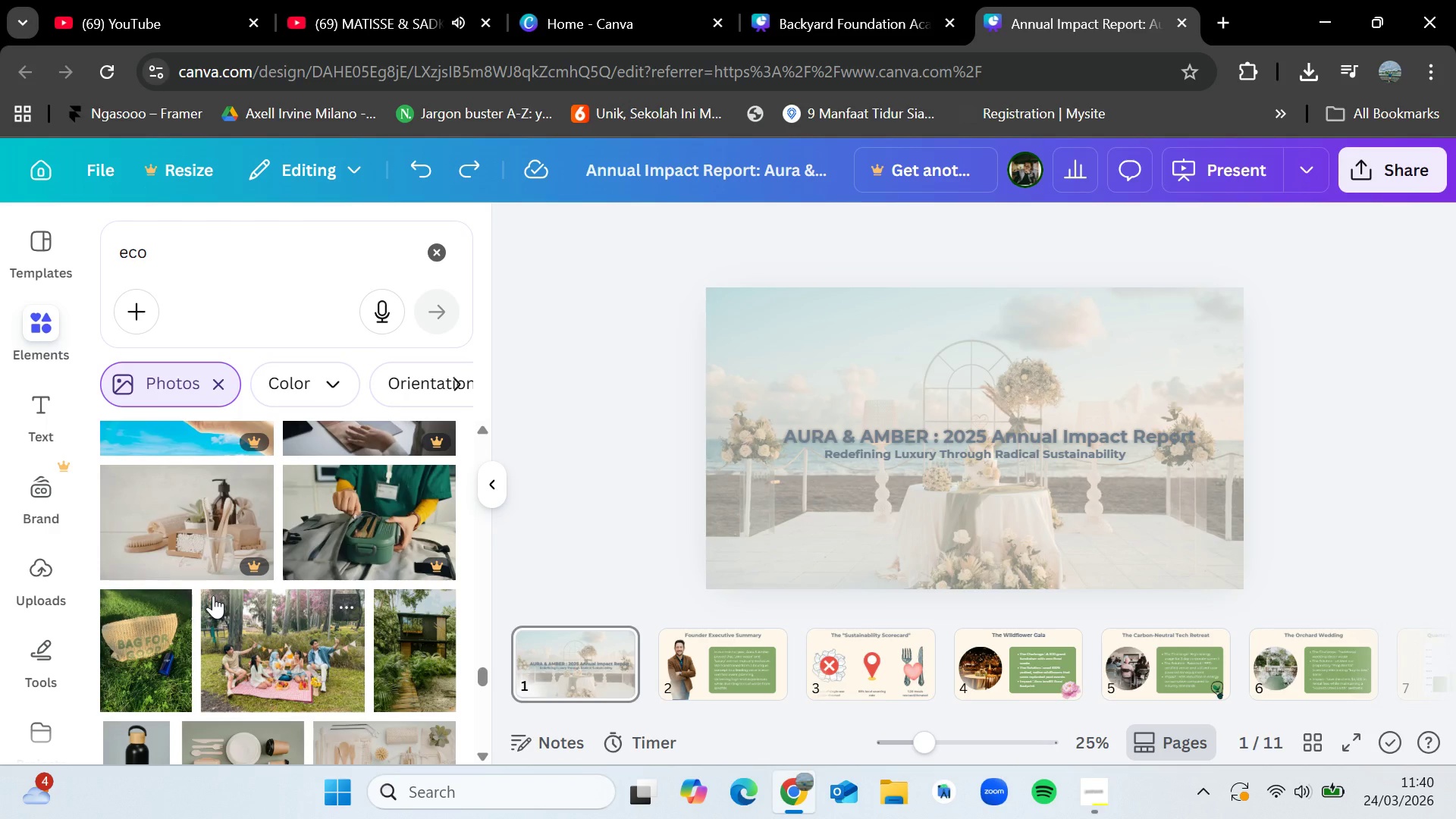 
scroll: coordinate [194, 599], scroll_direction: down, amount: 7.0
 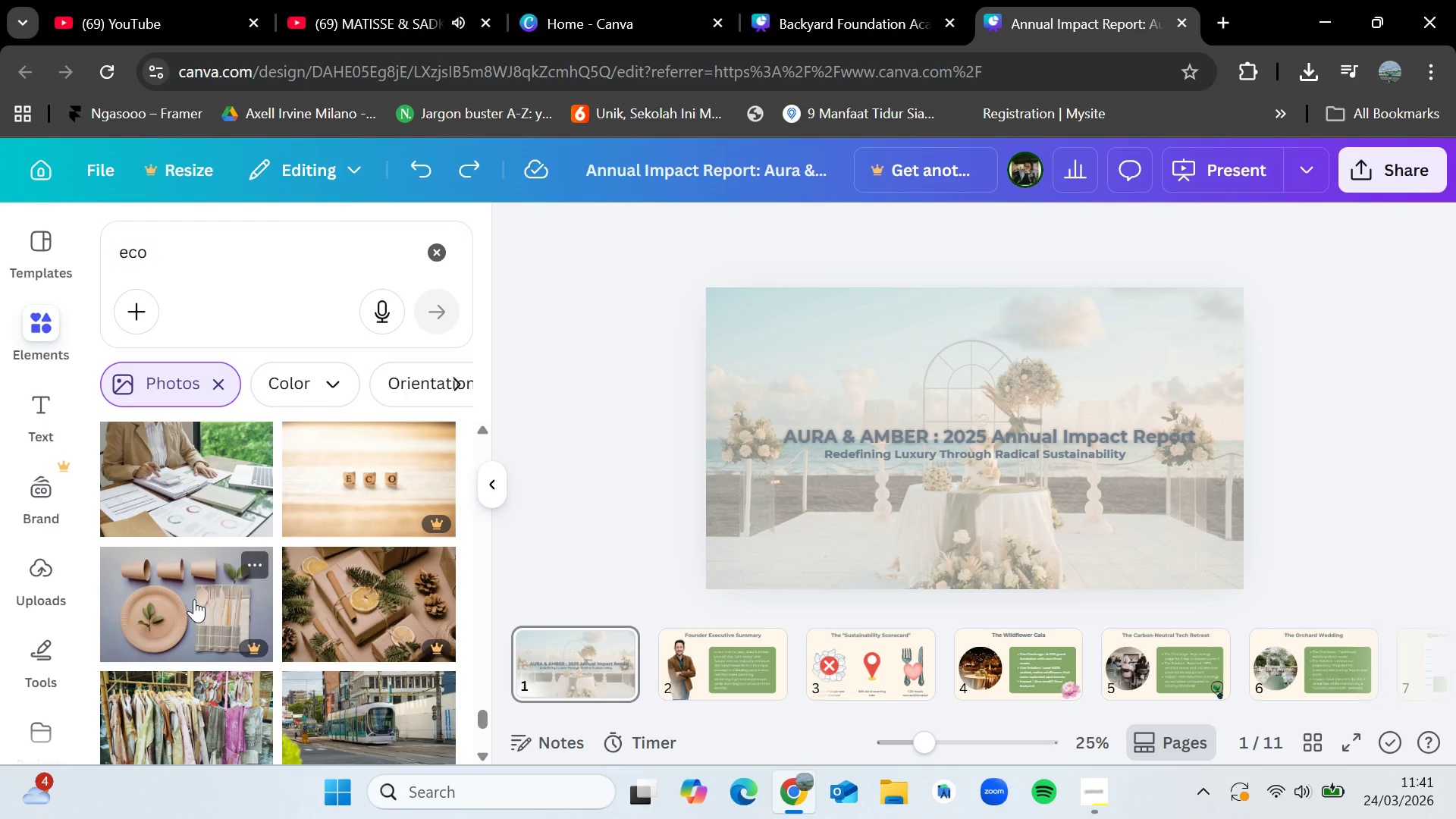 
wait(7.34)
 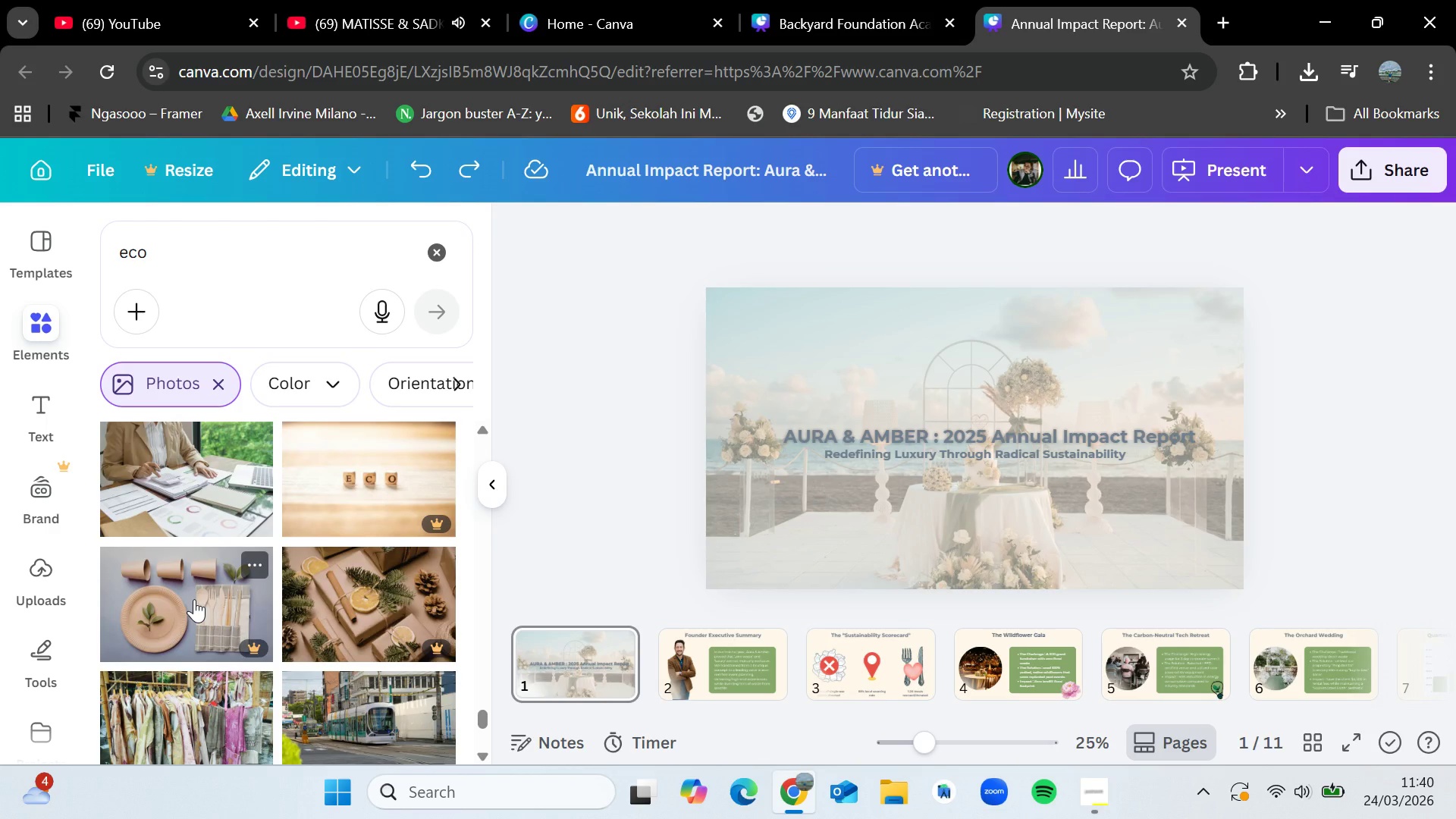 
scroll: coordinate [201, 601], scroll_direction: down, amount: 9.0
 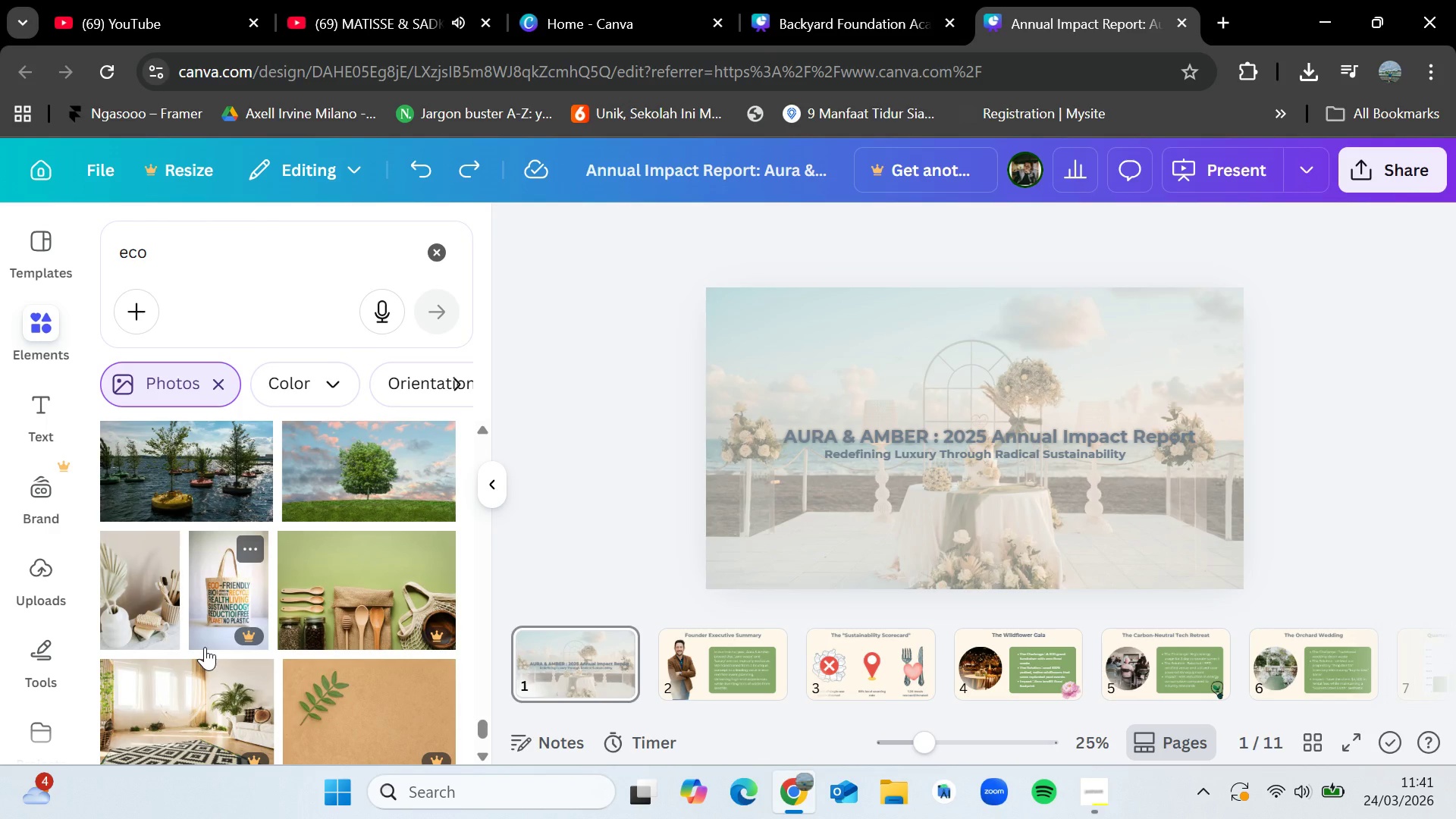 
wait(18.38)
 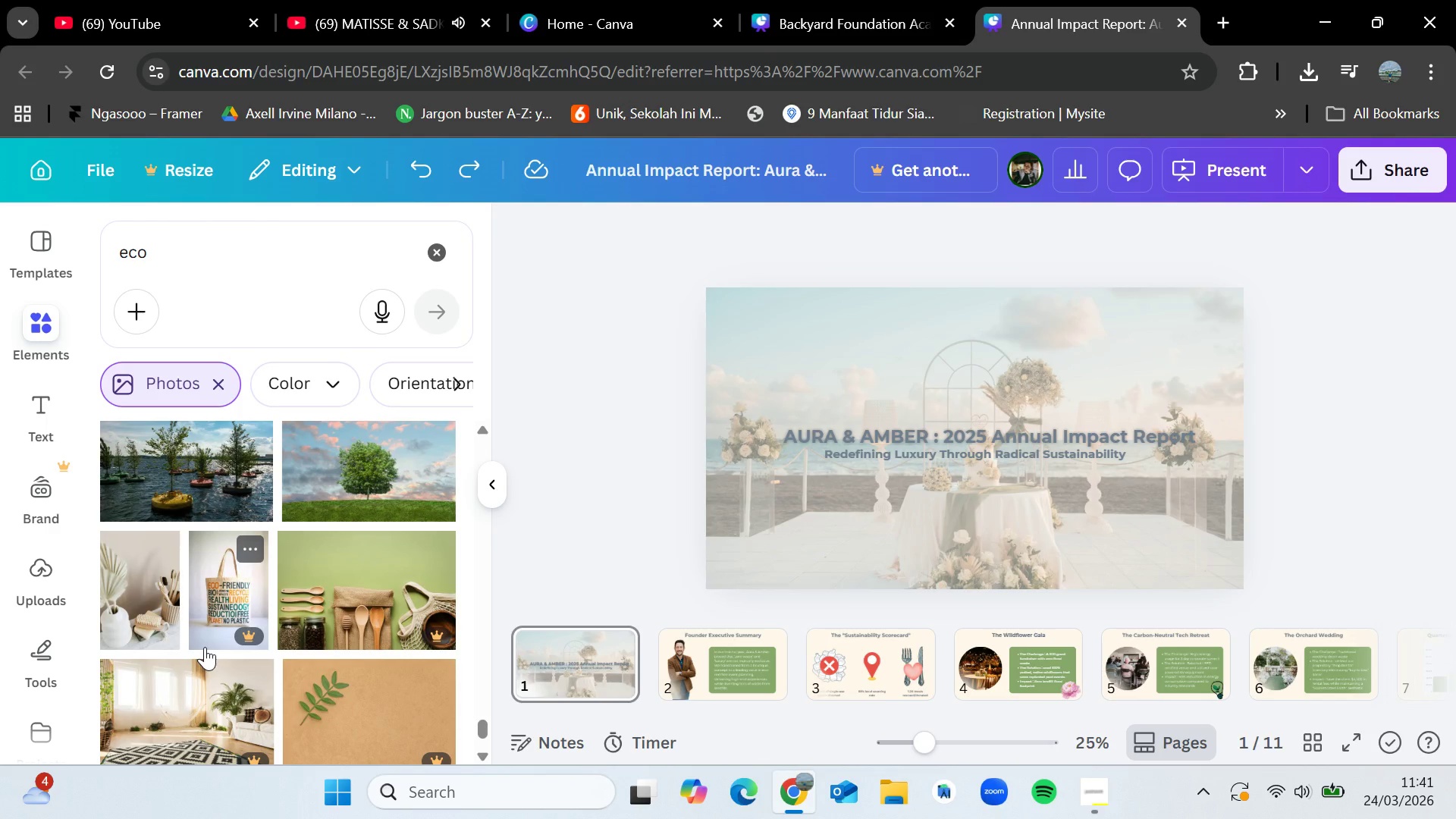 
key(VolumeDown)
 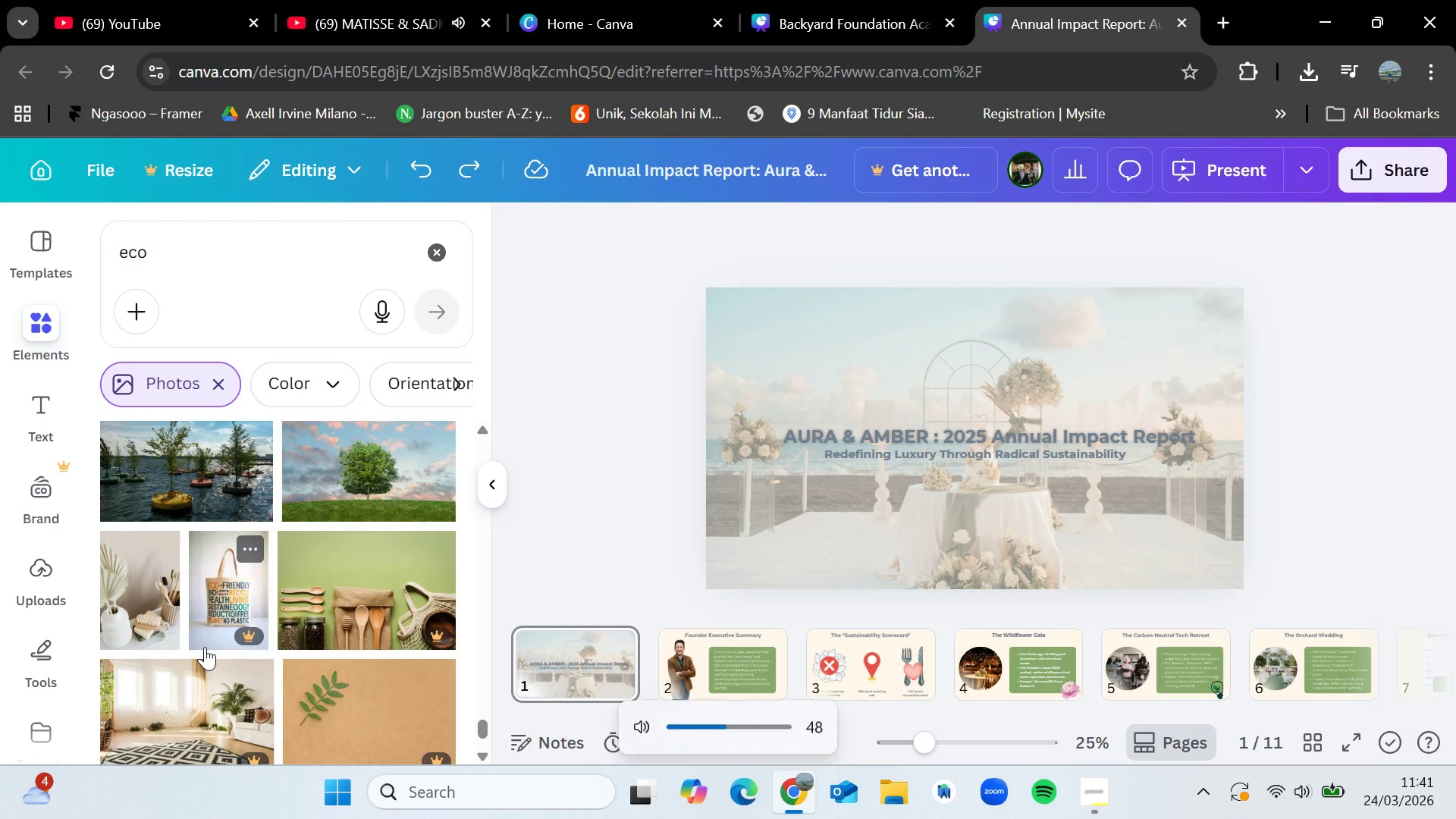 
key(VolumeDown)
 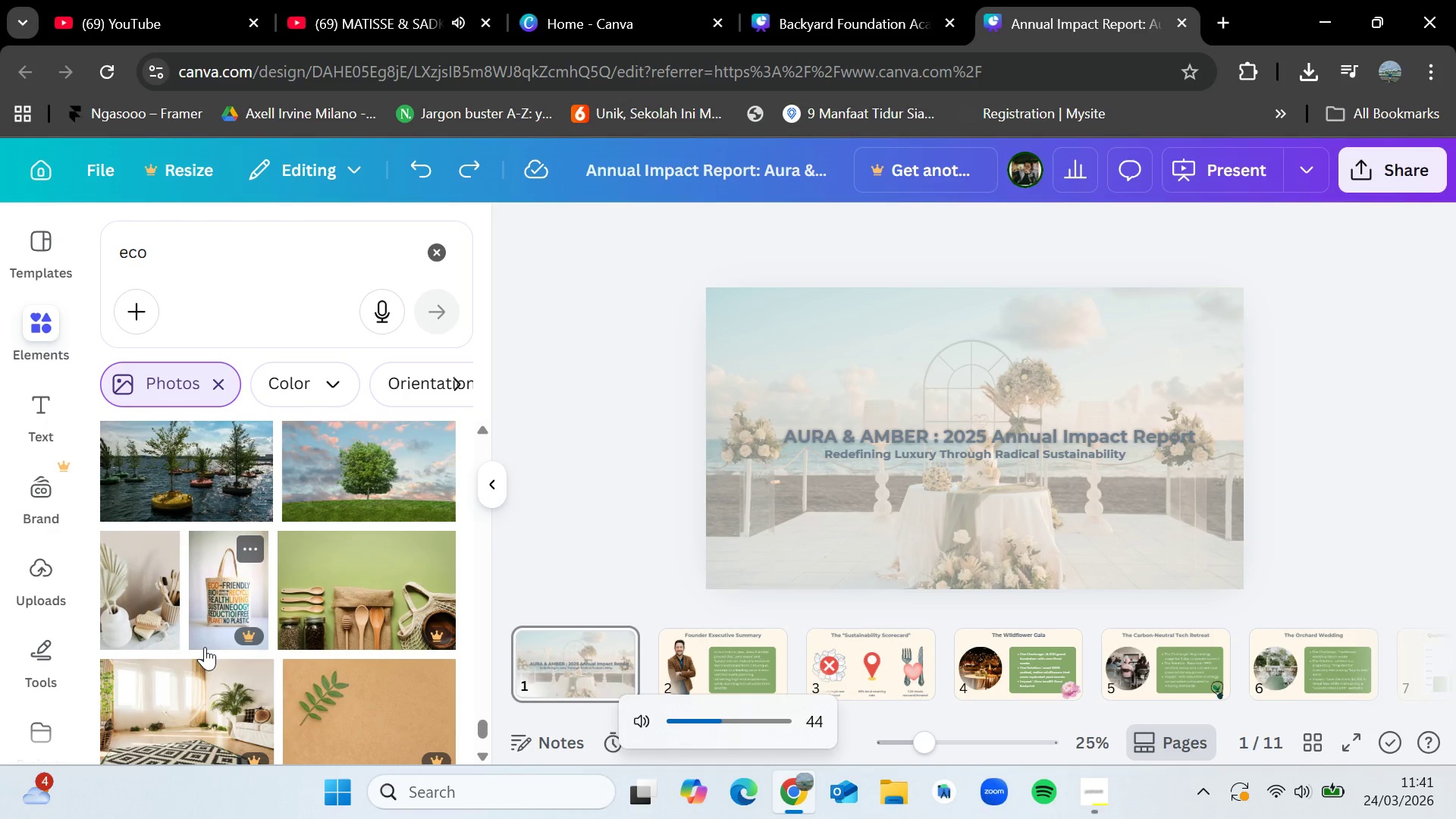 
key(VolumeDown)
 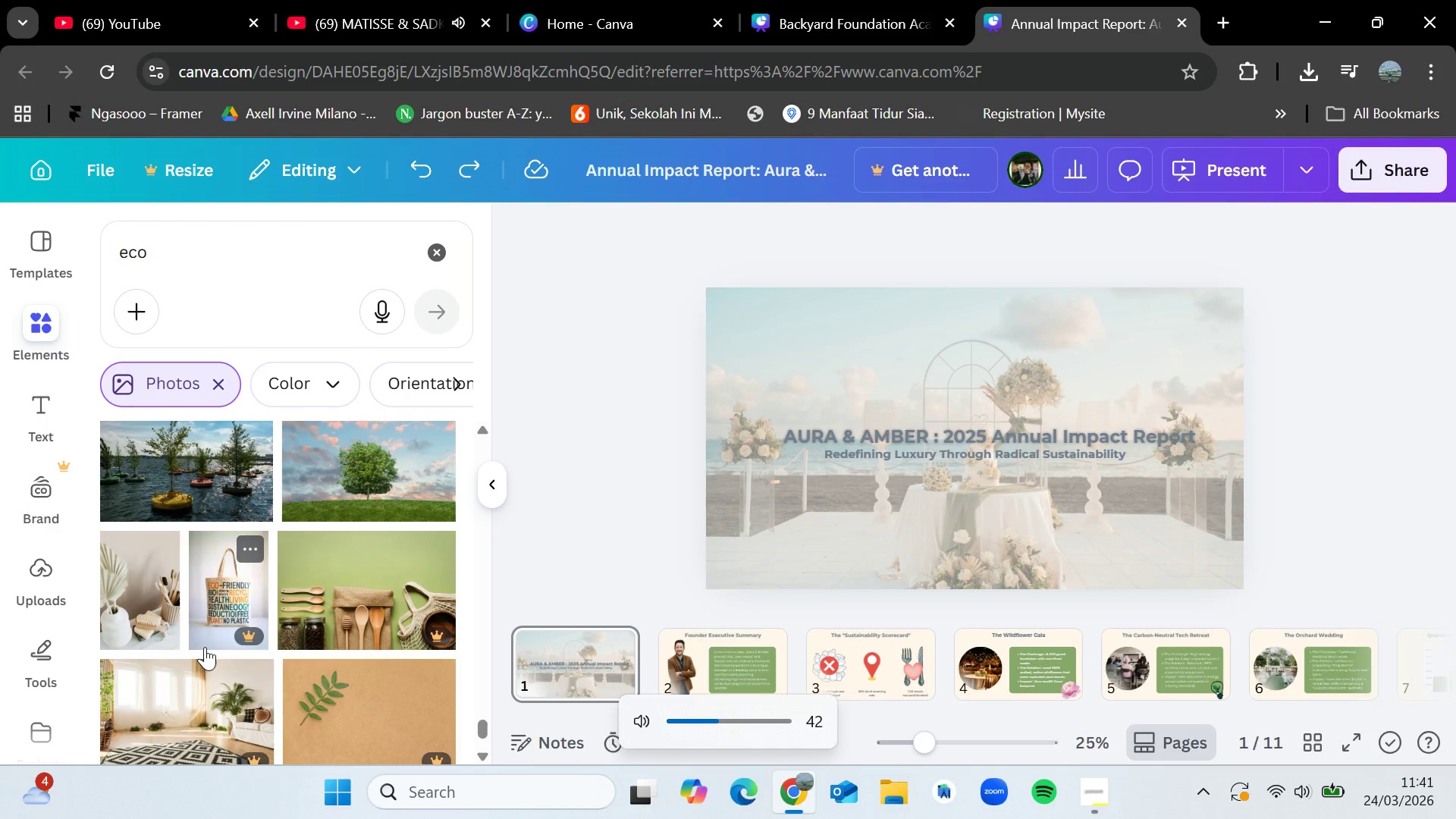 
key(VolumeDown)
 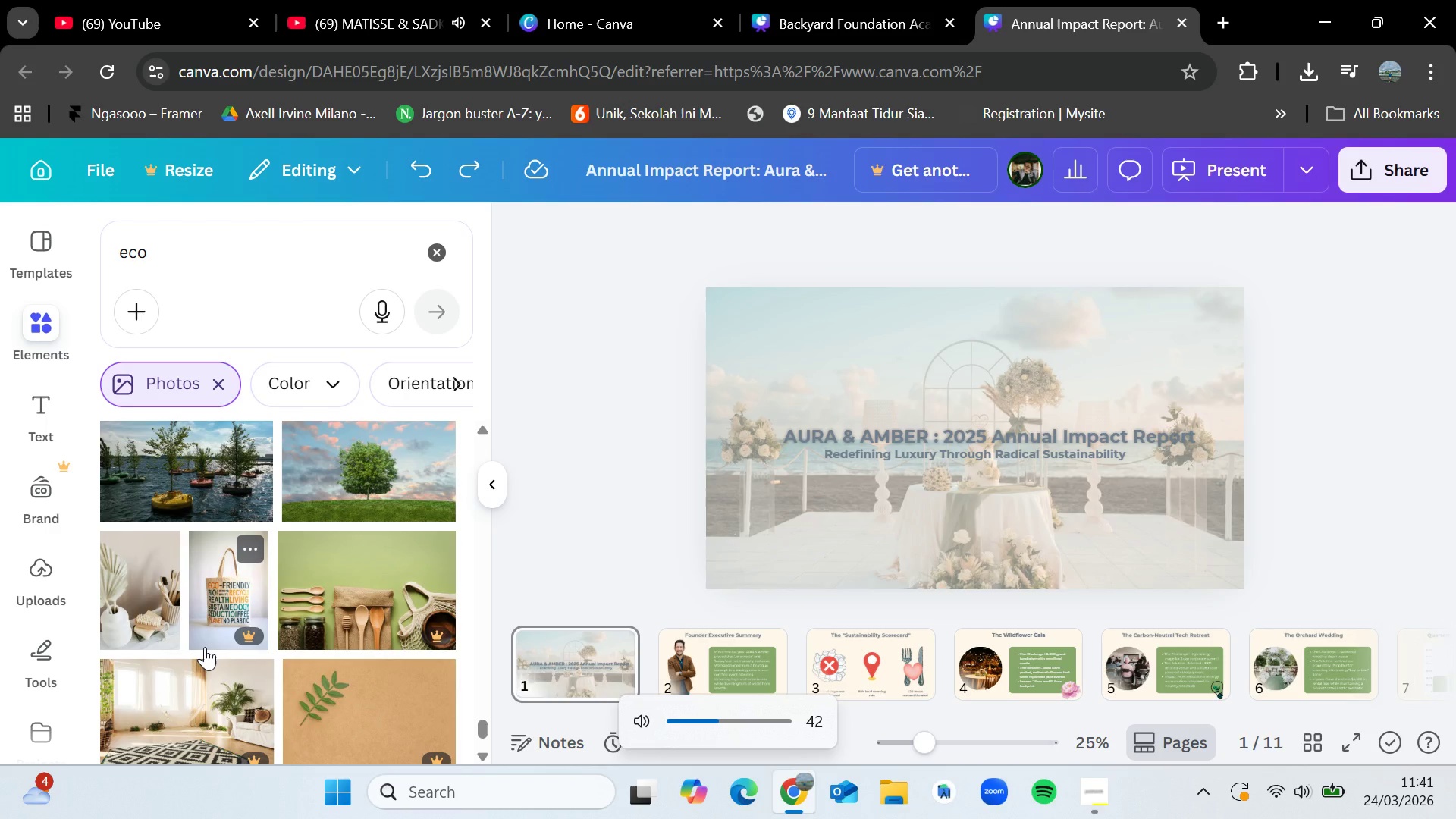 
key(VolumeUp)
 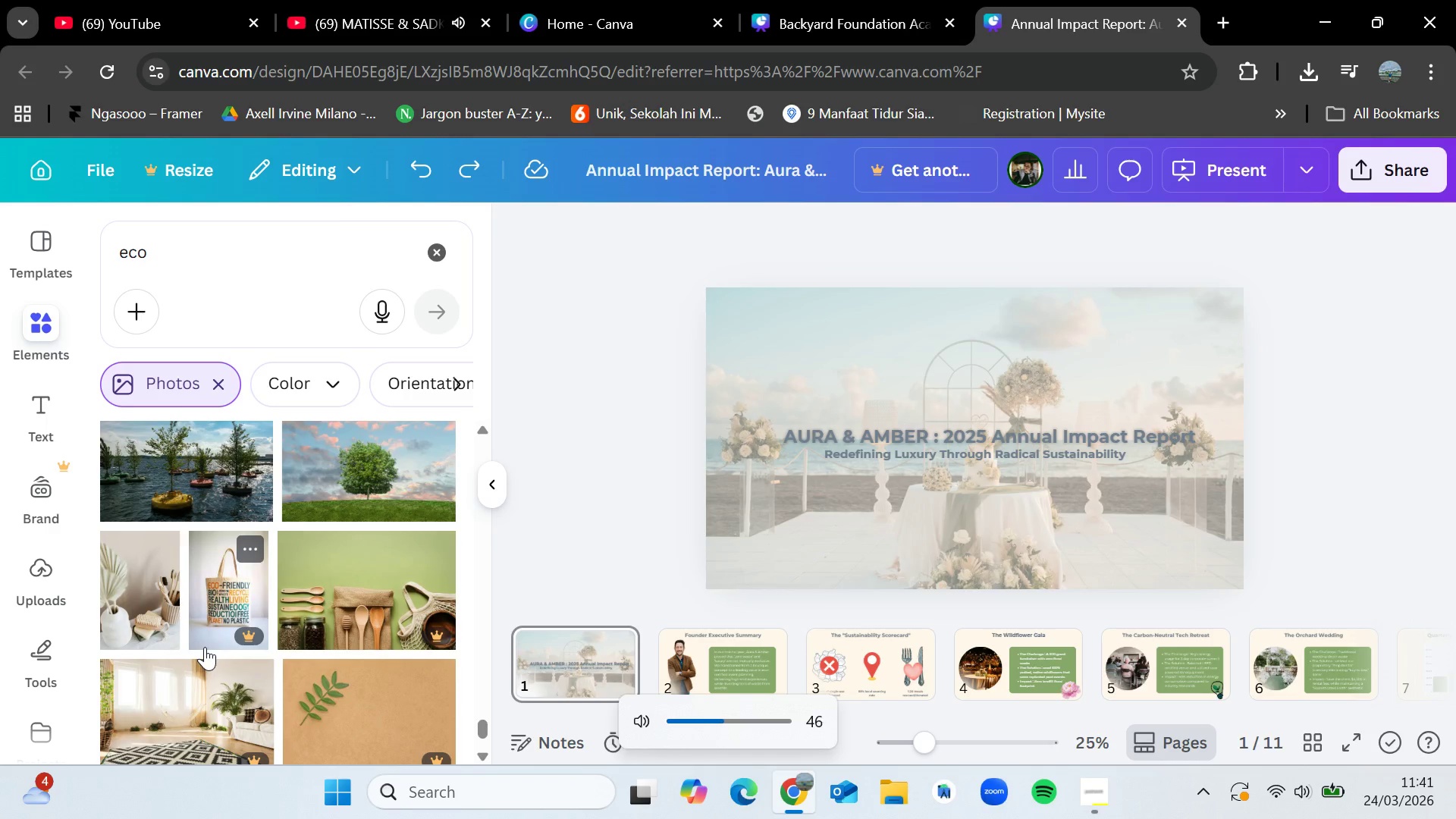 
key(VolumeUp)
 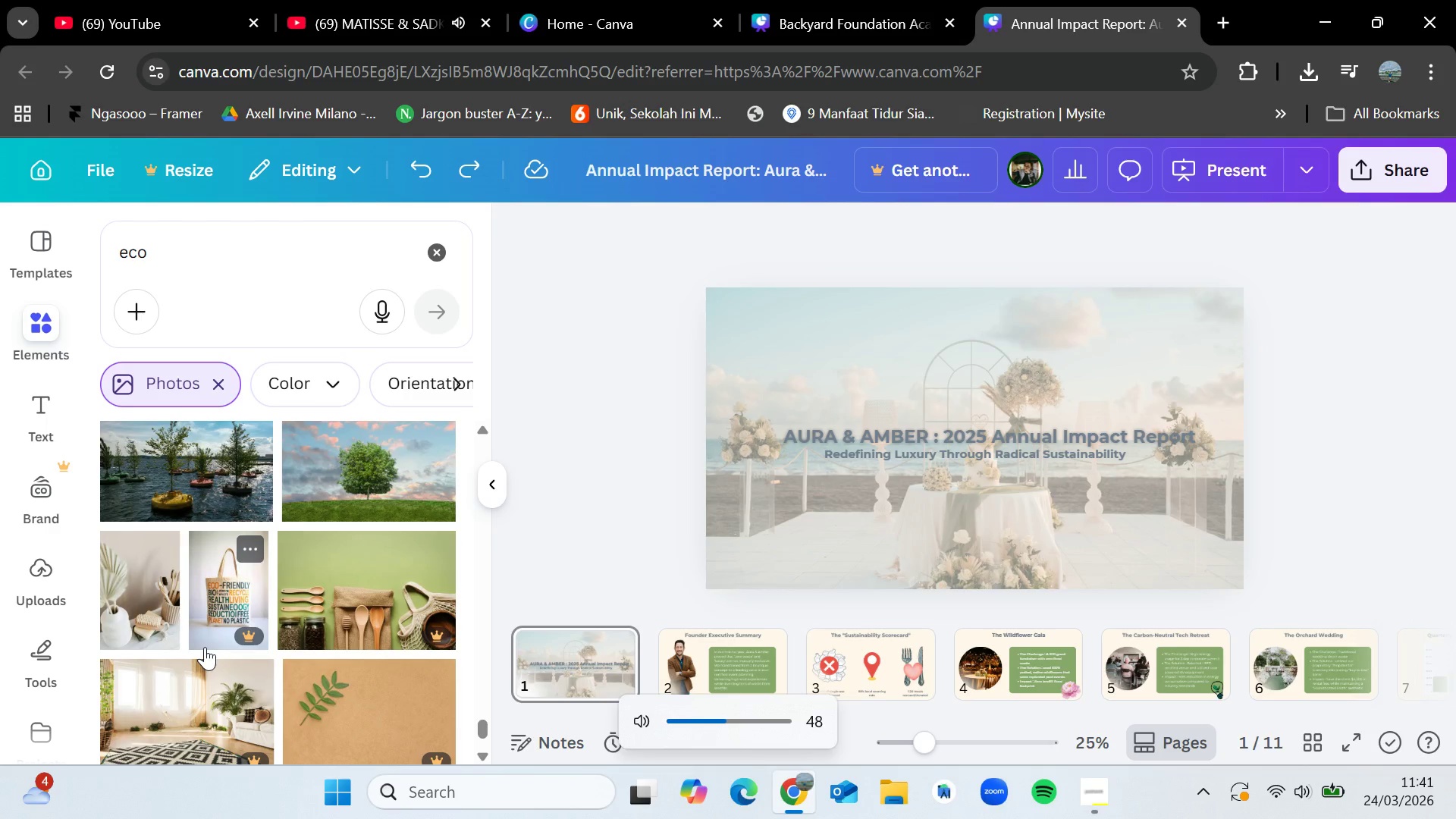 
key(VolumeUp)
 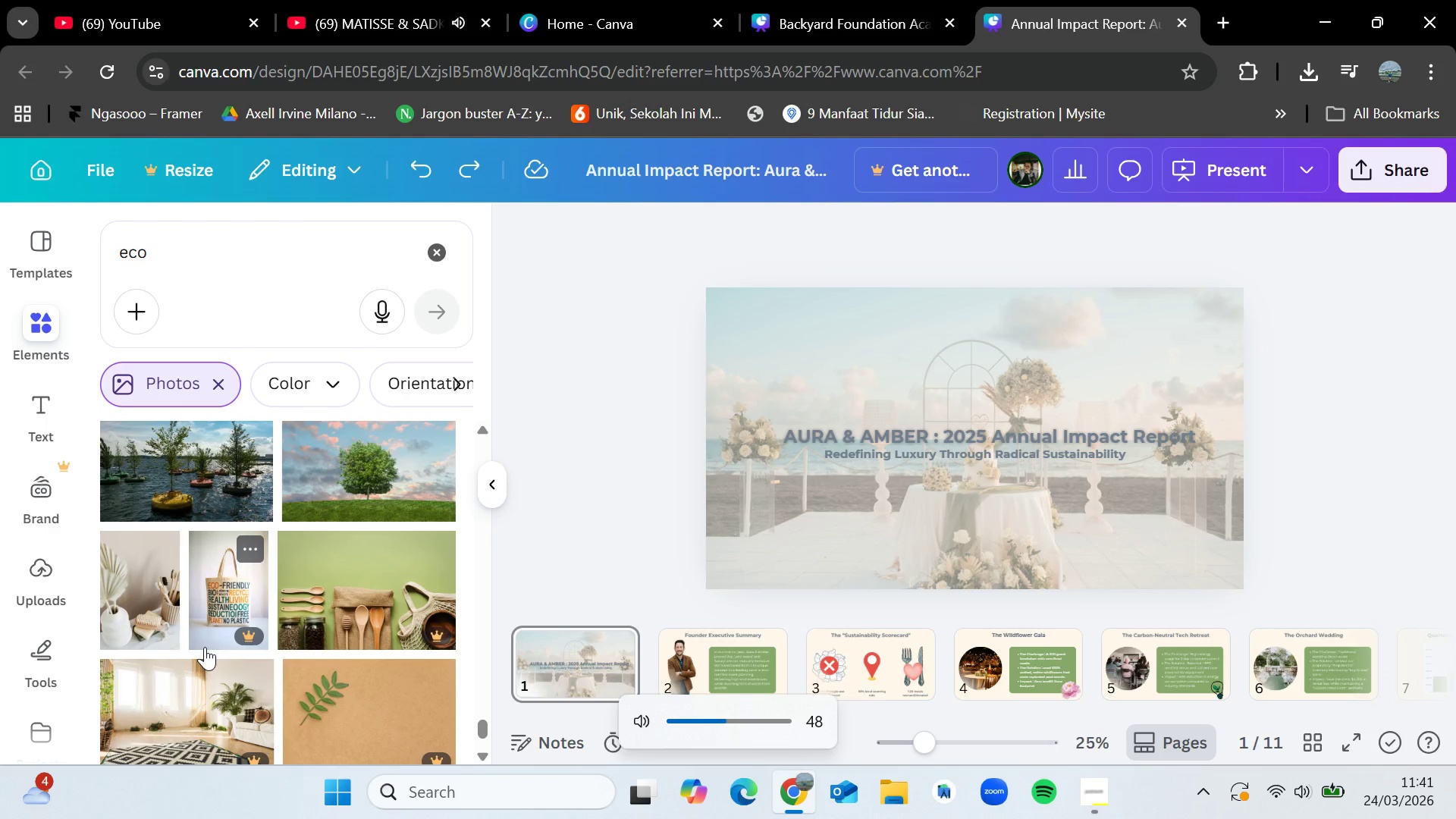 
key(VolumeUp)
 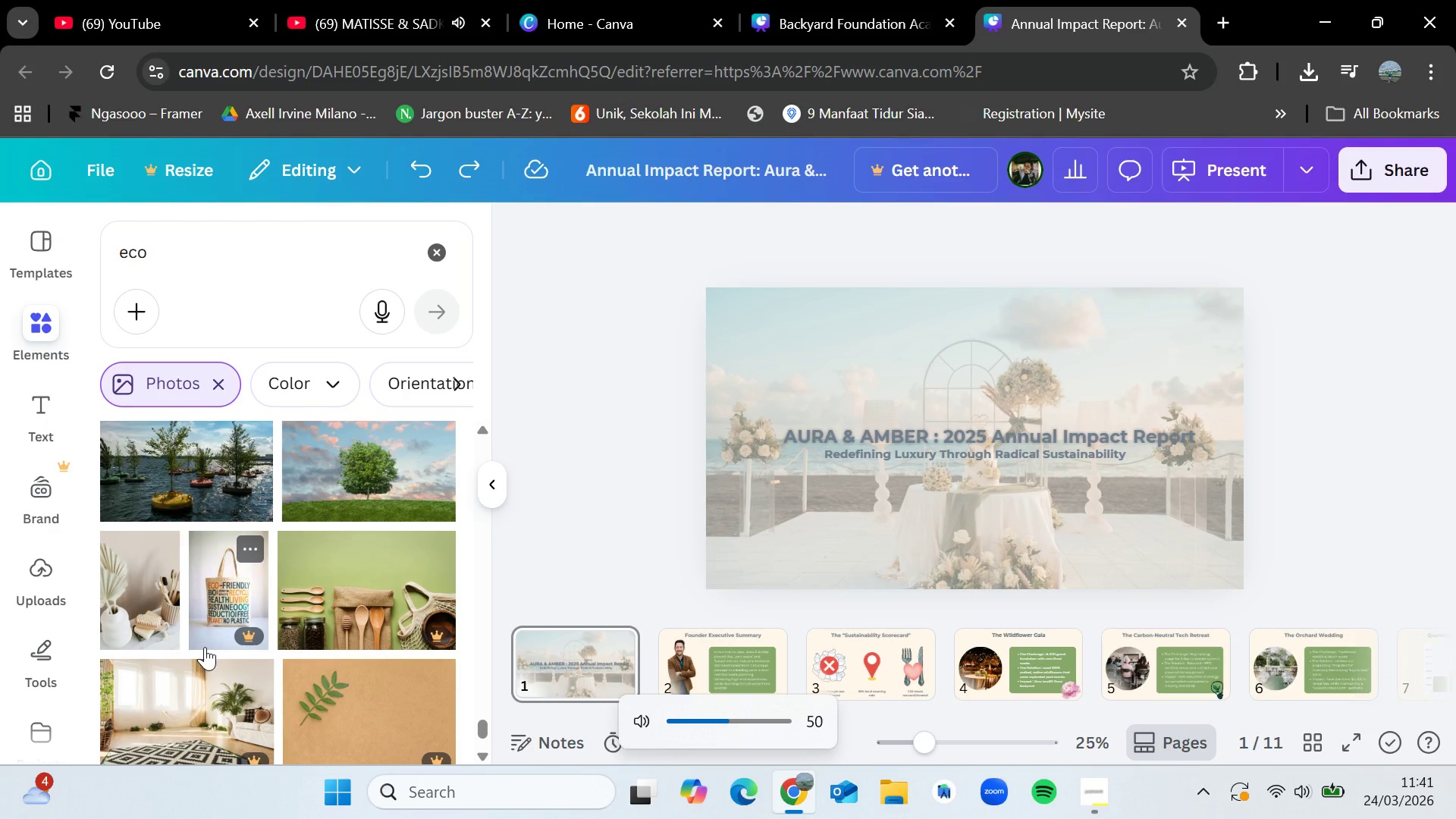 
scroll: coordinate [350, 560], scroll_direction: down, amount: 6.0
 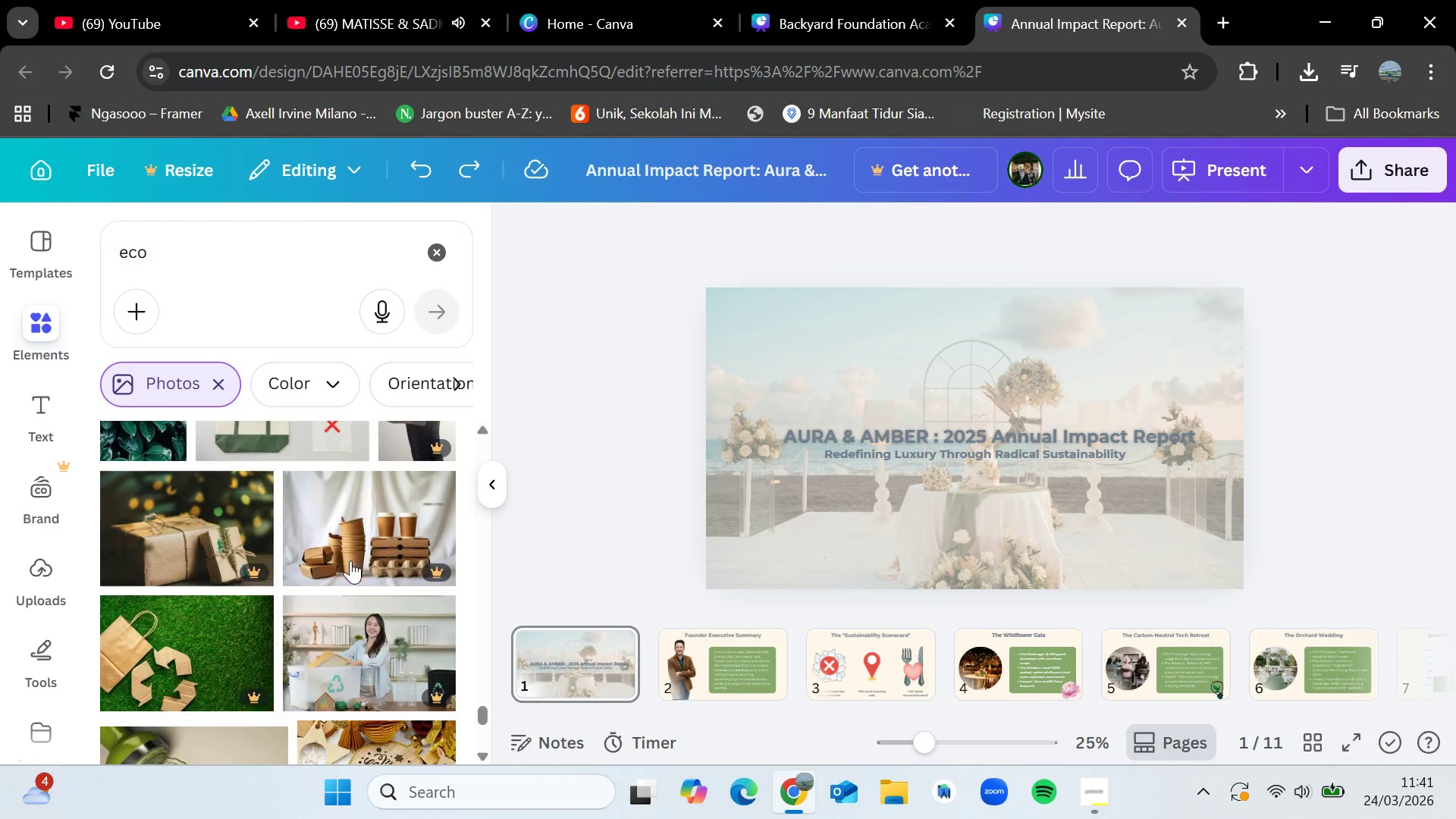 
mouse_move([345, 582])
 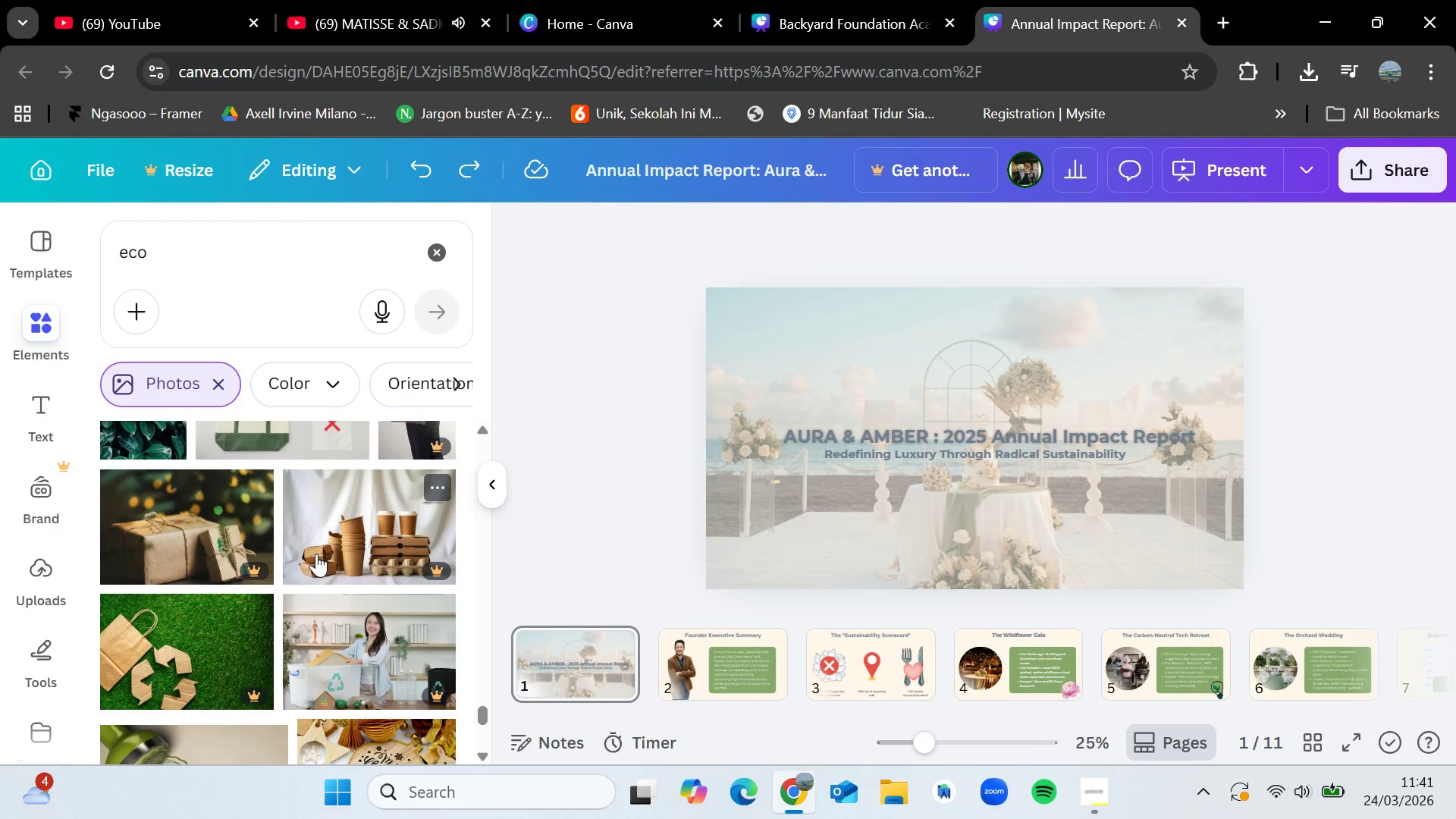 
scroll: coordinate [316, 554], scroll_direction: down, amount: 3.0
 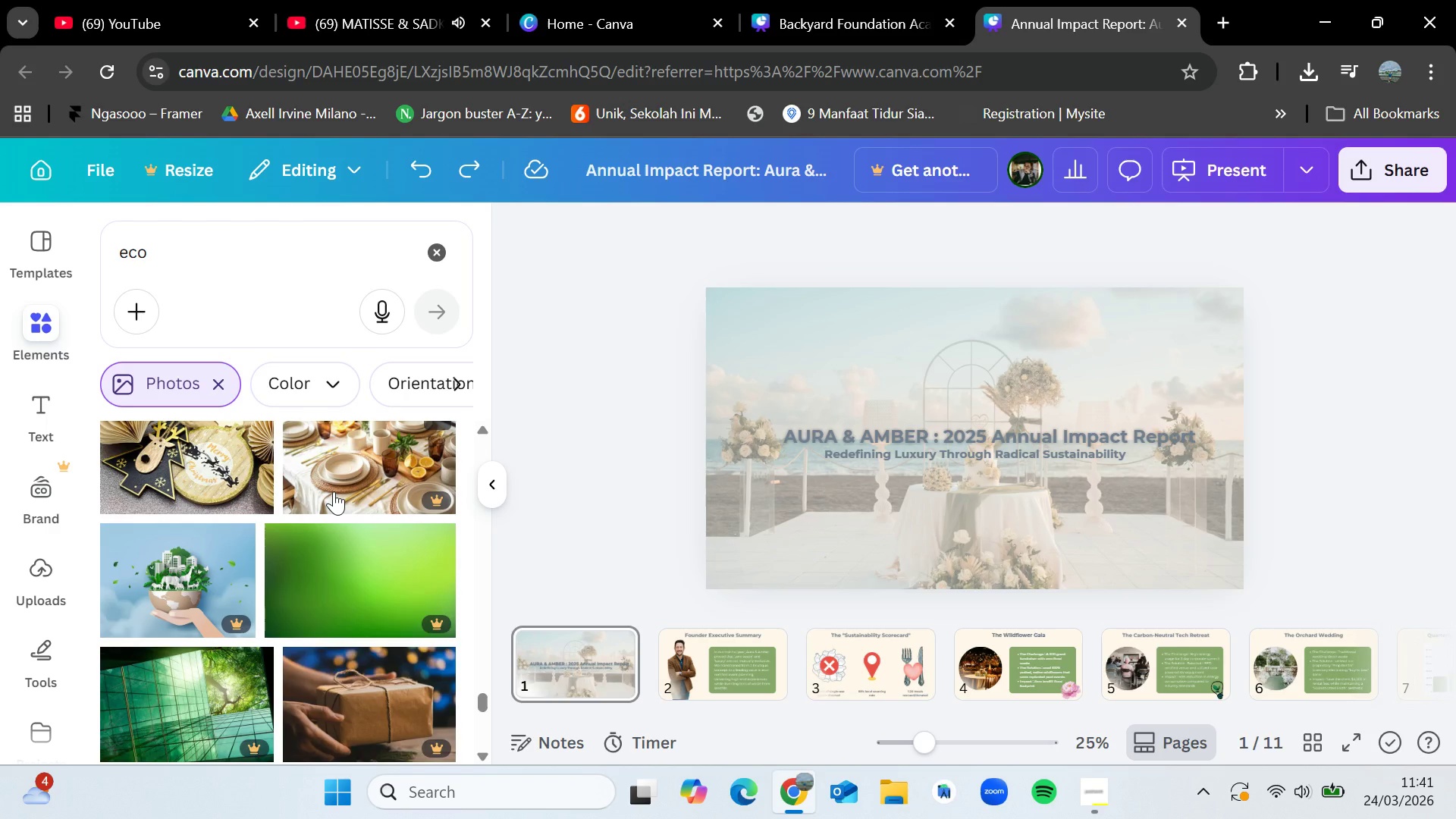 
wait(19.98)
 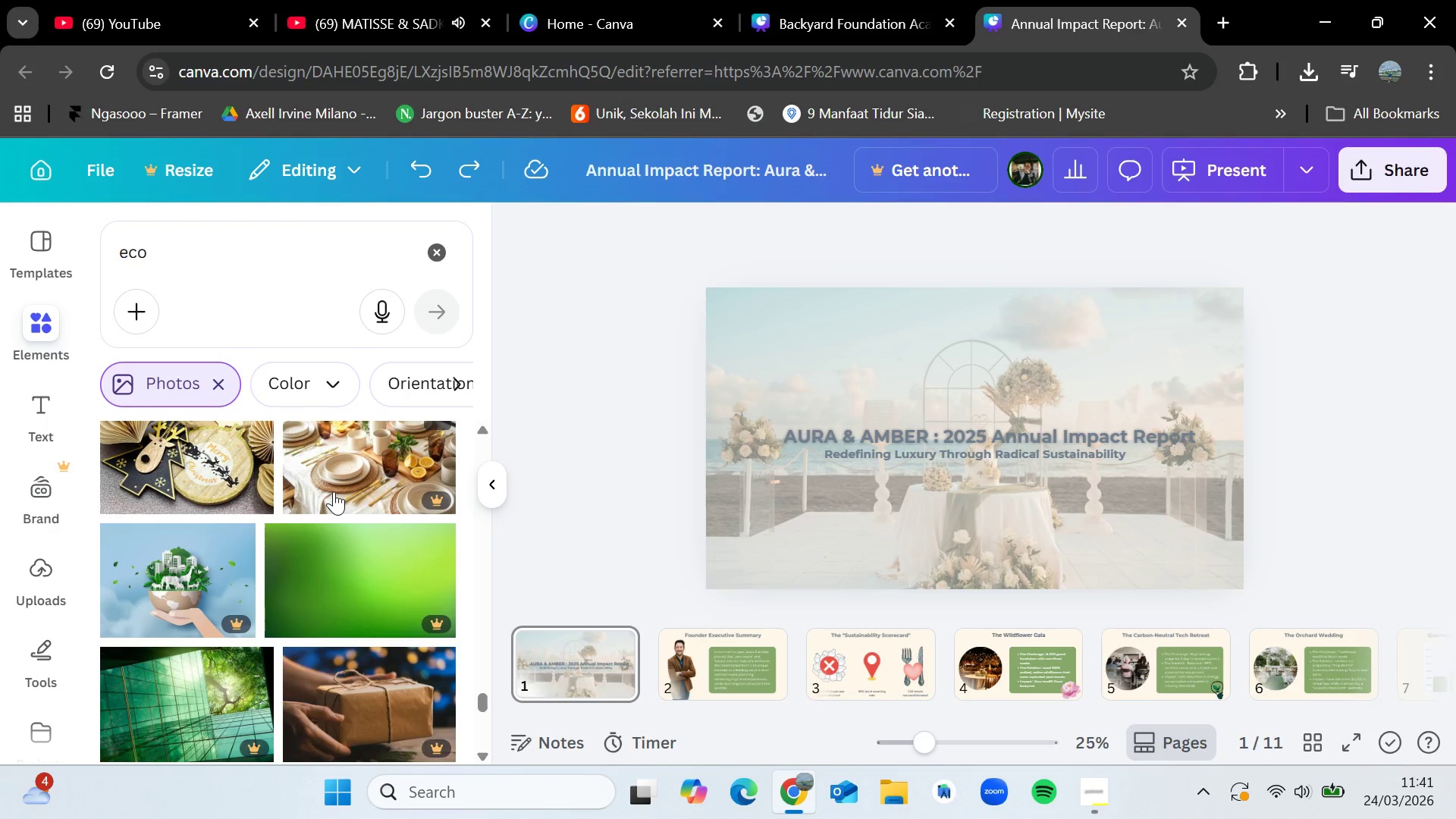 
scroll: coordinate [344, 548], scroll_direction: down, amount: 5.0
 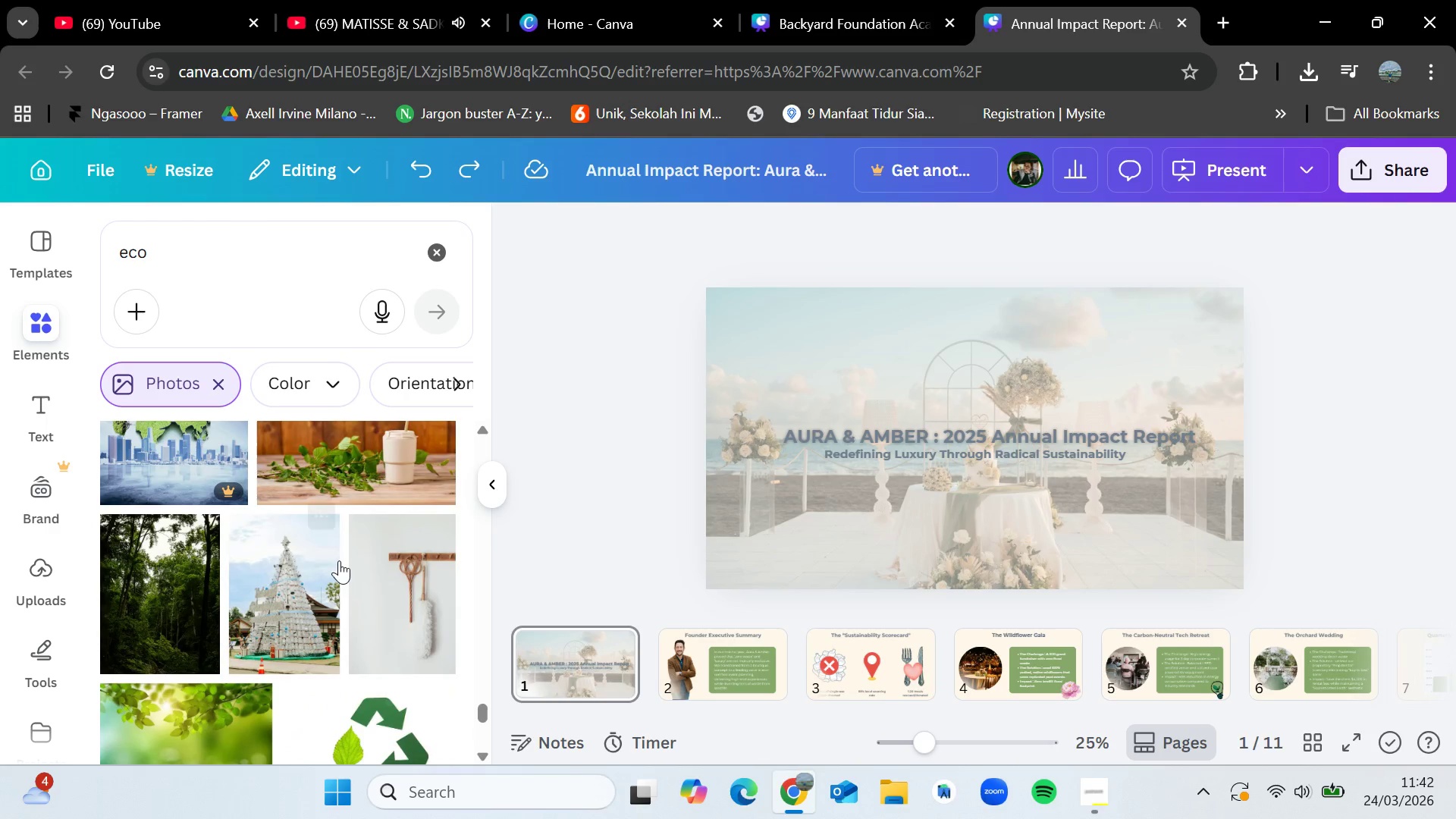 
mouse_move([324, 557])
 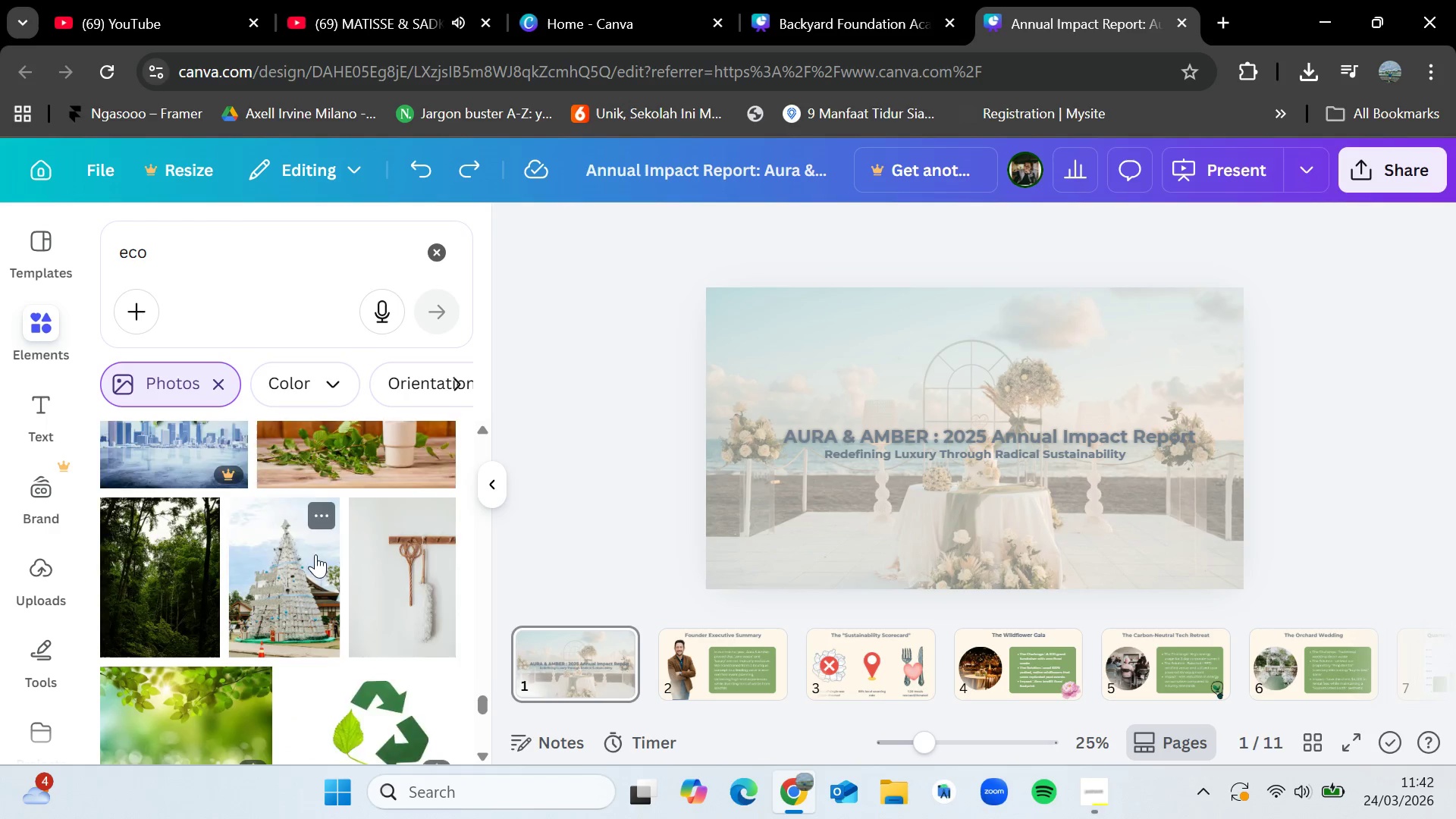 
scroll: coordinate [315, 554], scroll_direction: down, amount: 8.0
 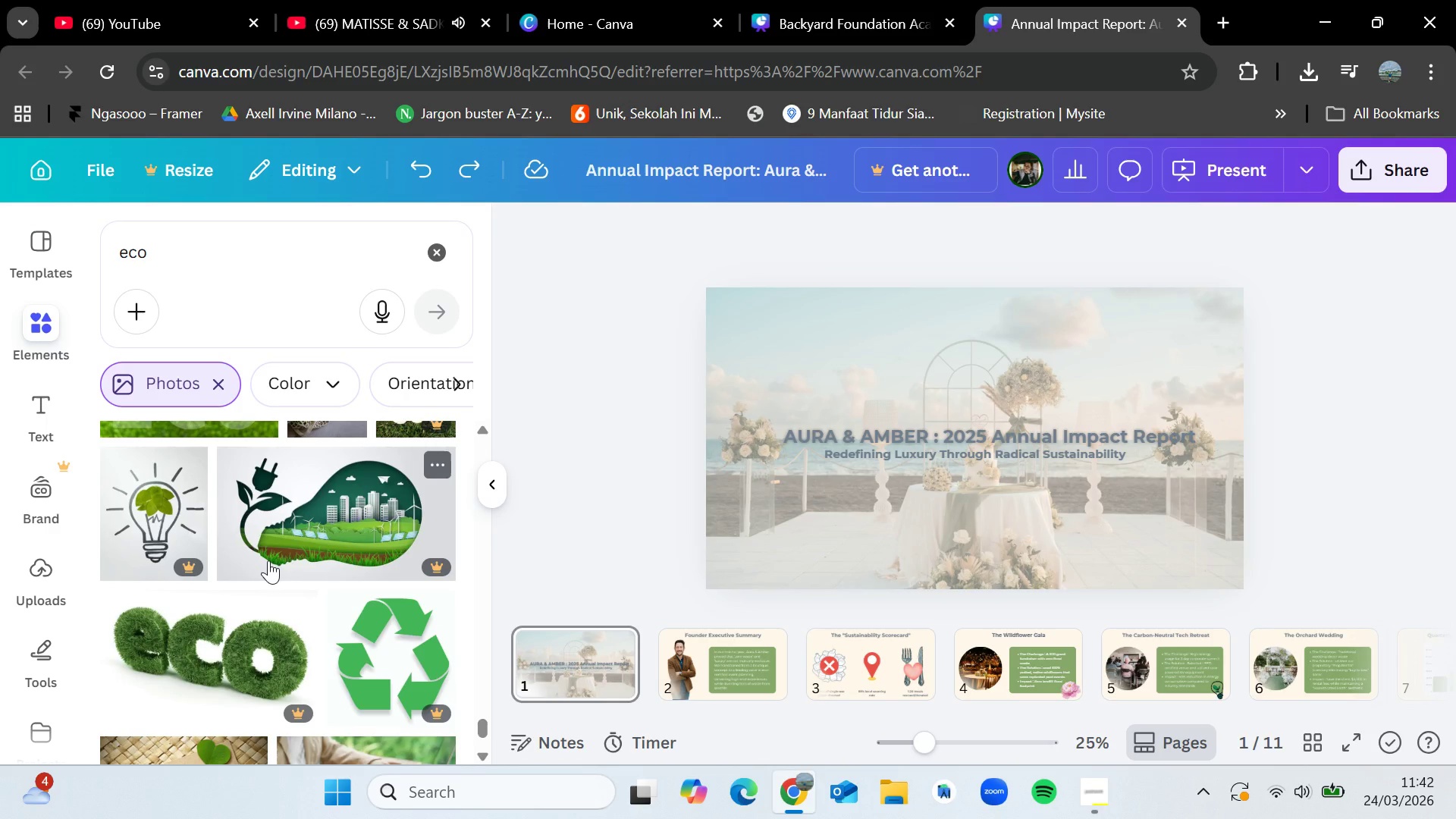 
wait(13.39)
 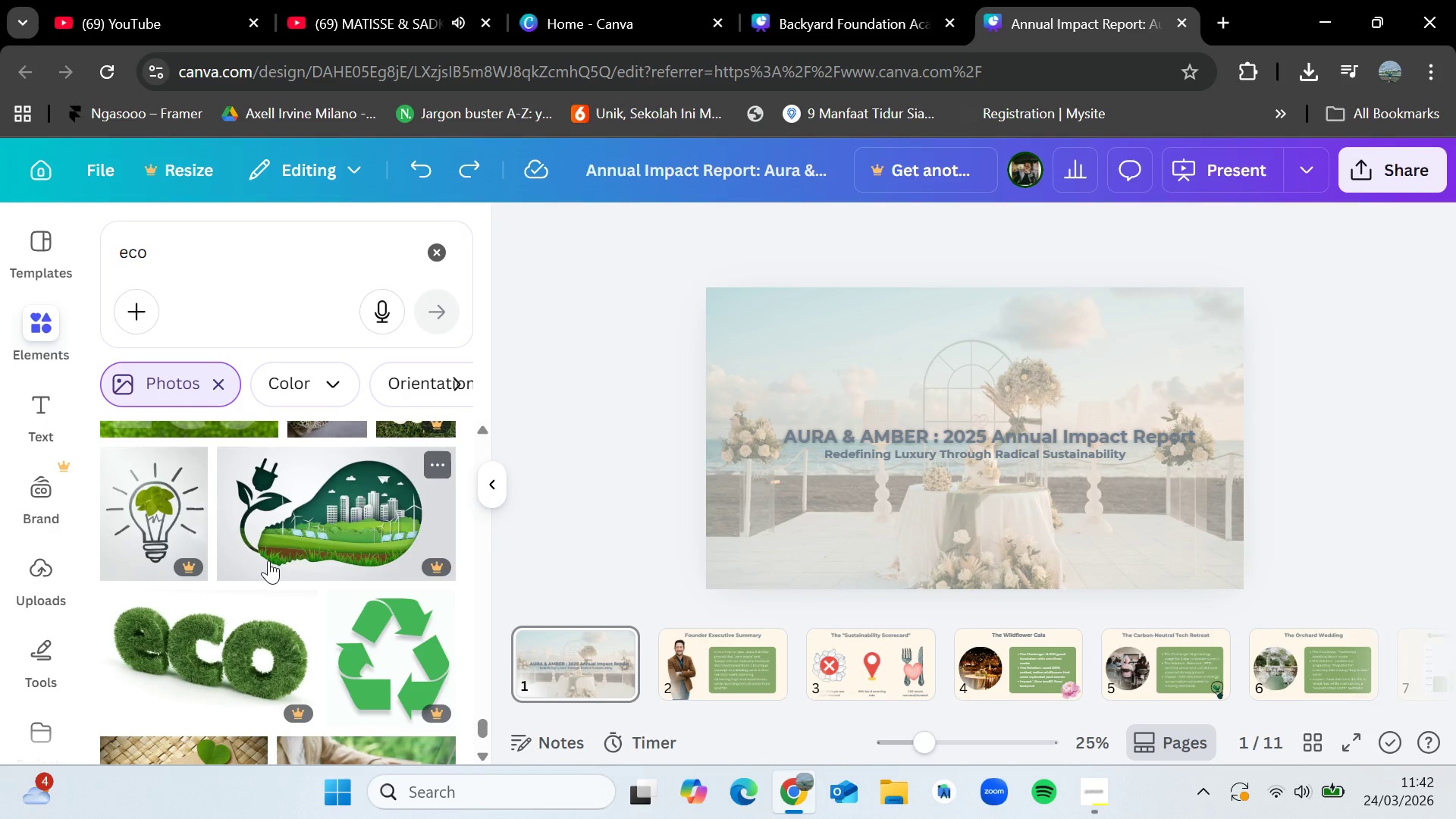 
scroll: coordinate [265, 541], scroll_direction: down, amount: 6.0
 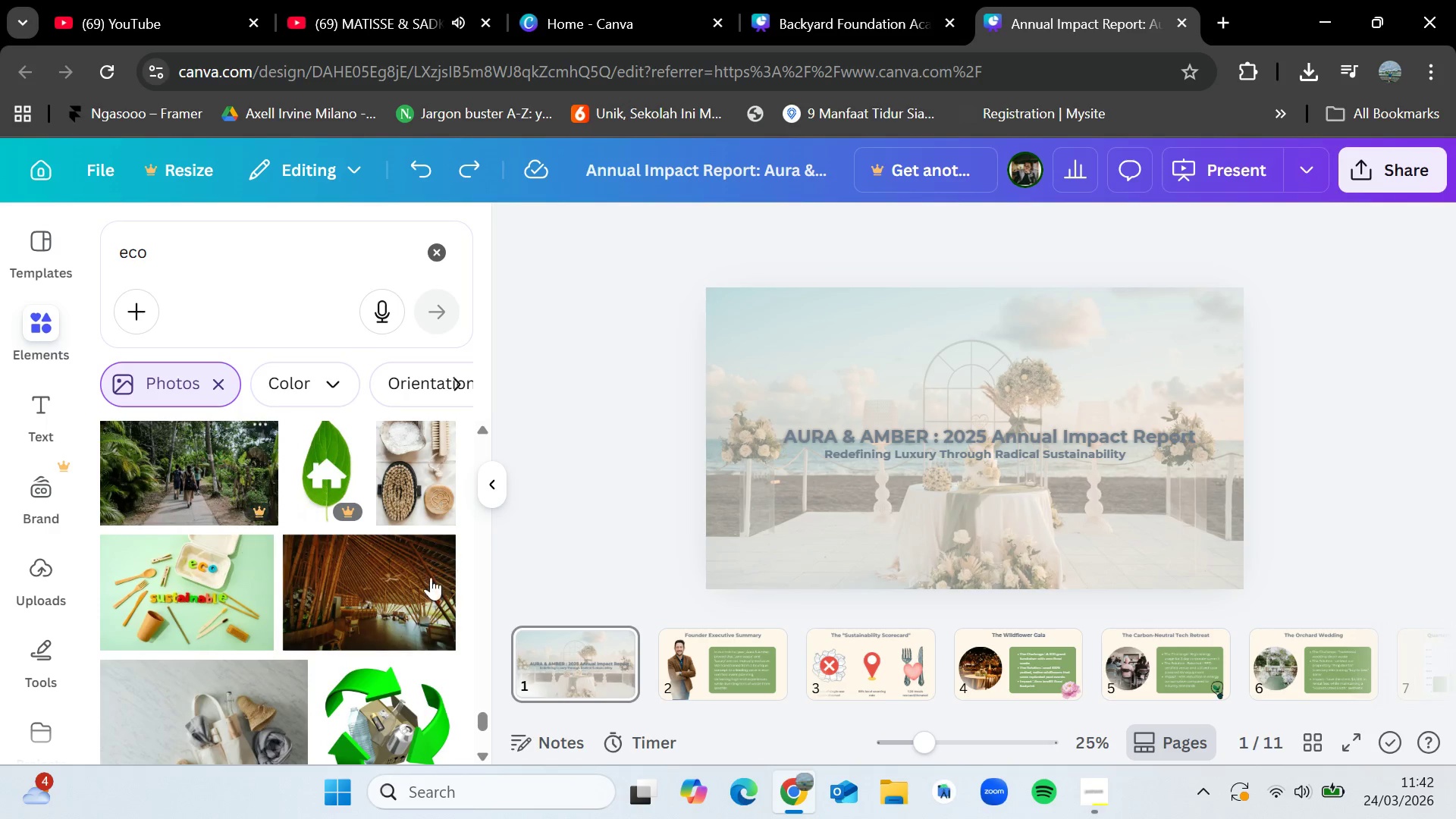 
left_click([674, 648])
 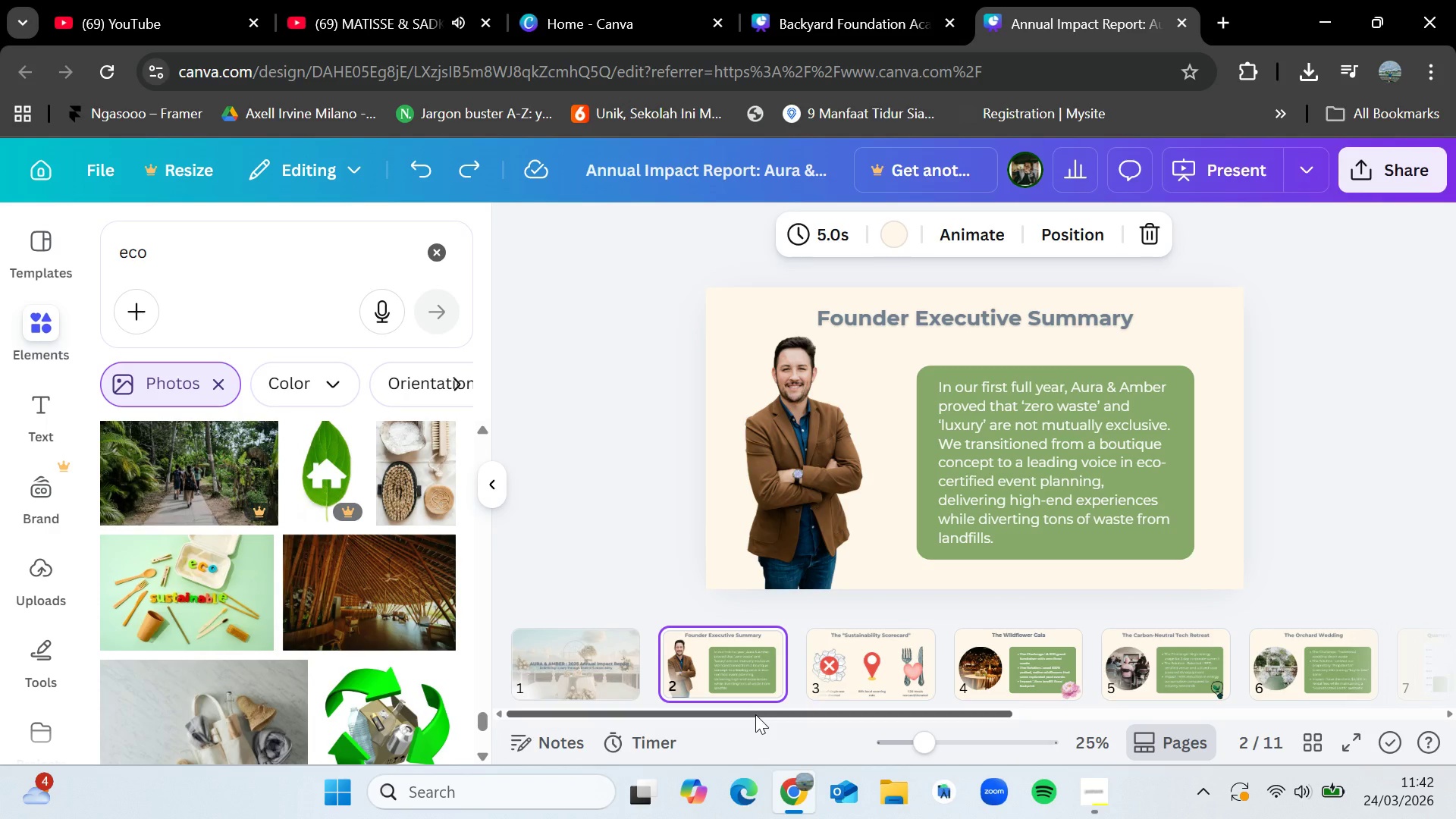 
wait(10.91)
 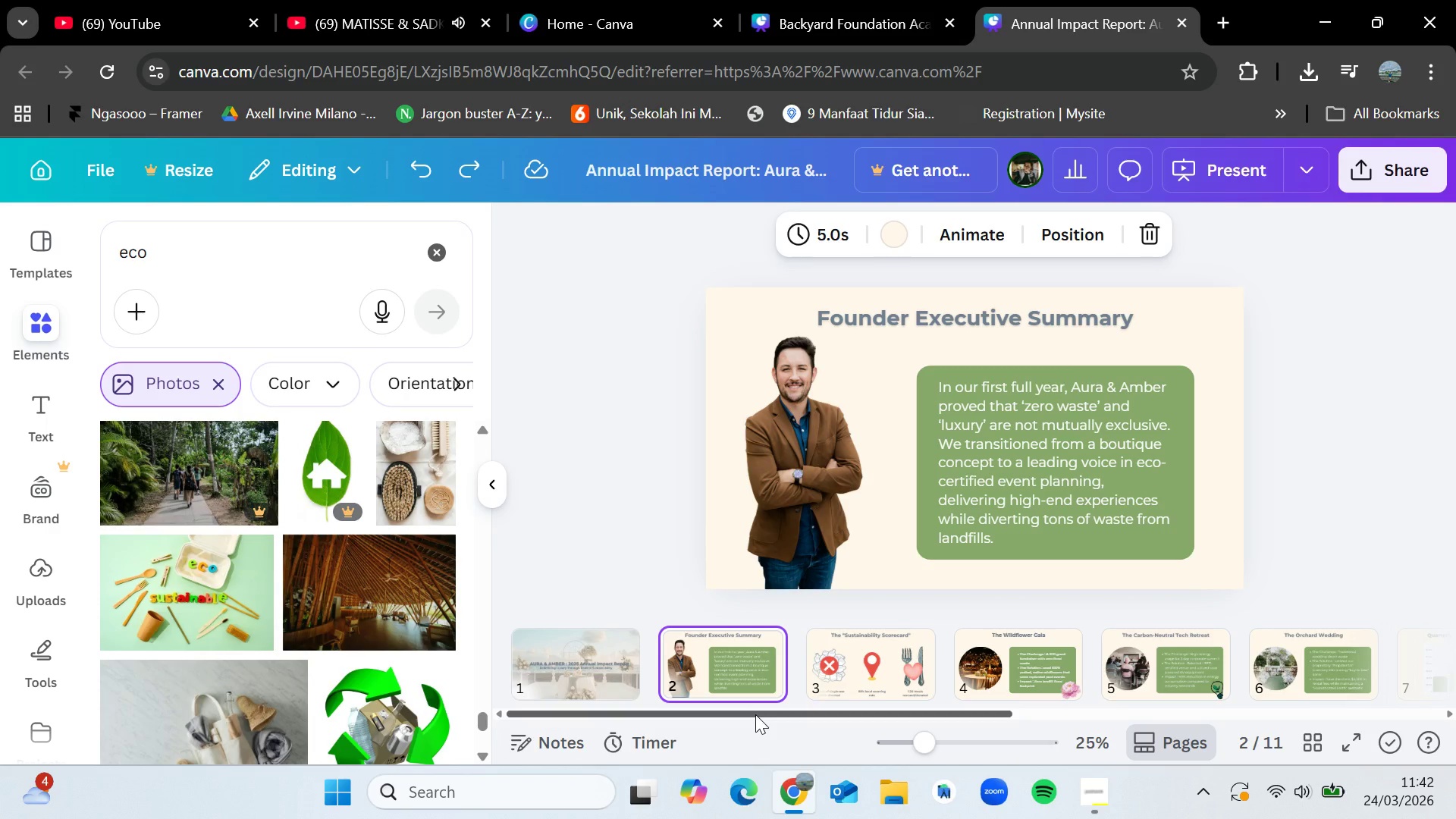 
left_click([869, 654])
 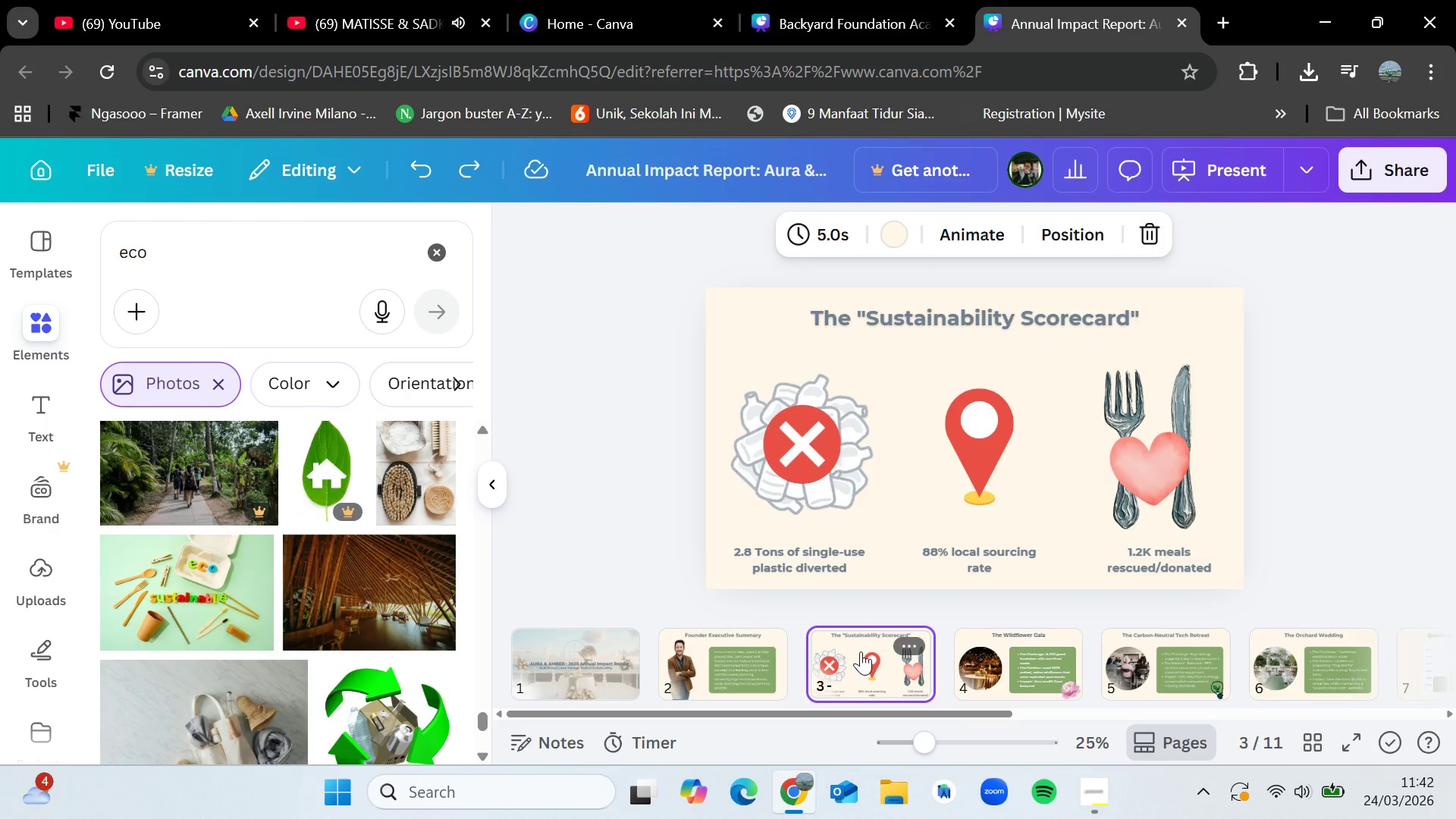 
wait(5.38)
 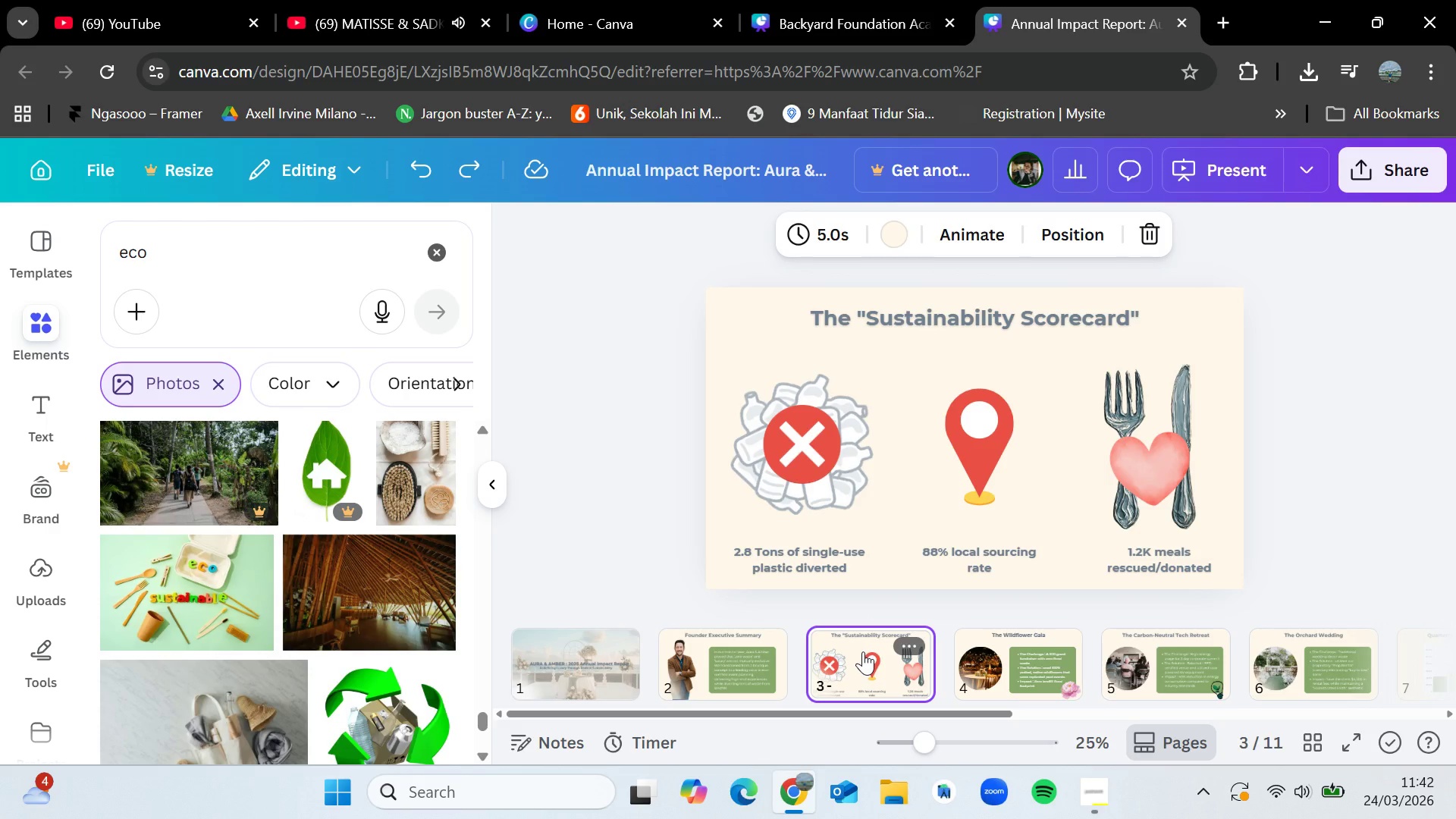 
left_click([714, 667])
 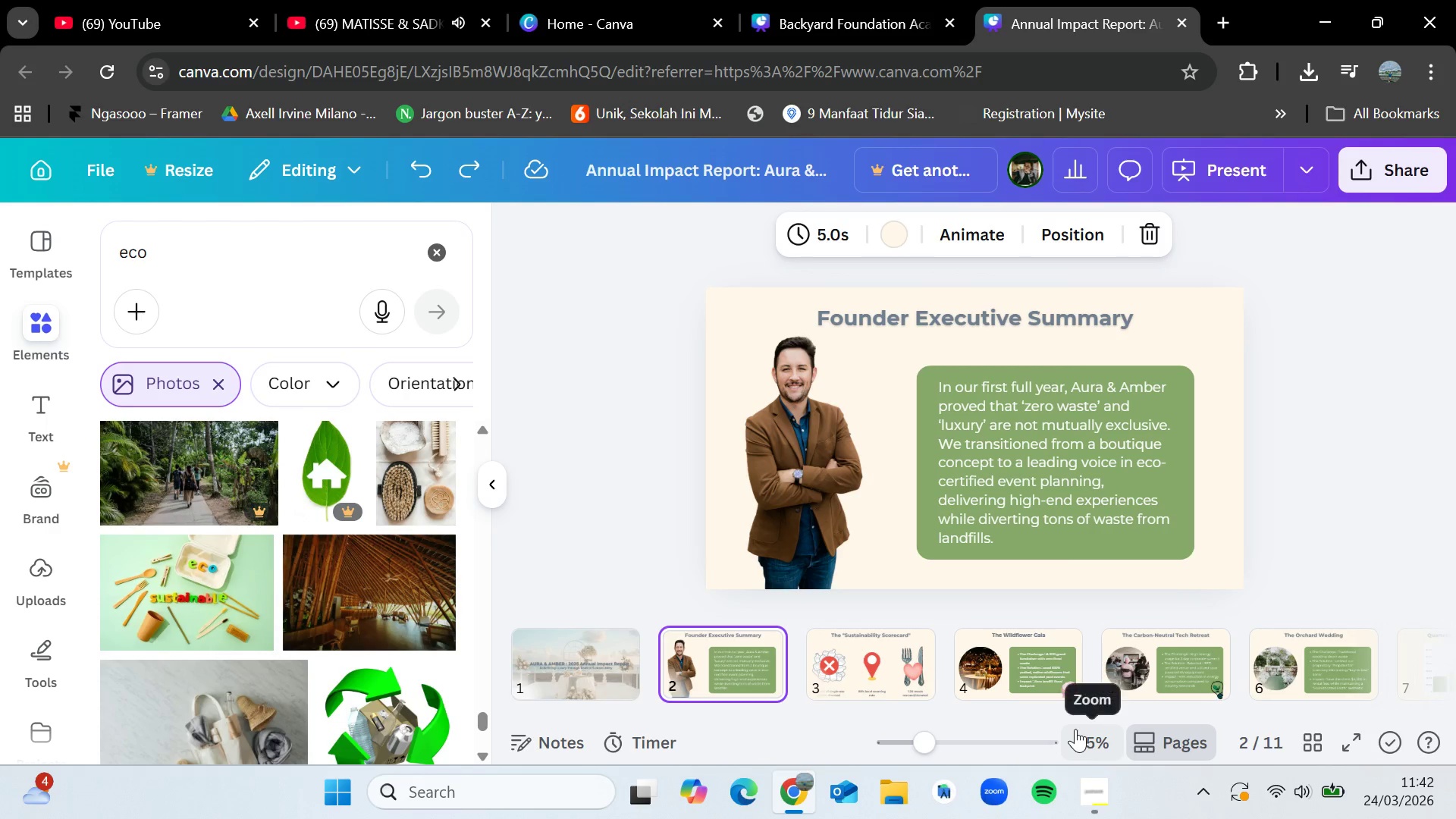 
key(ArrowRight)
 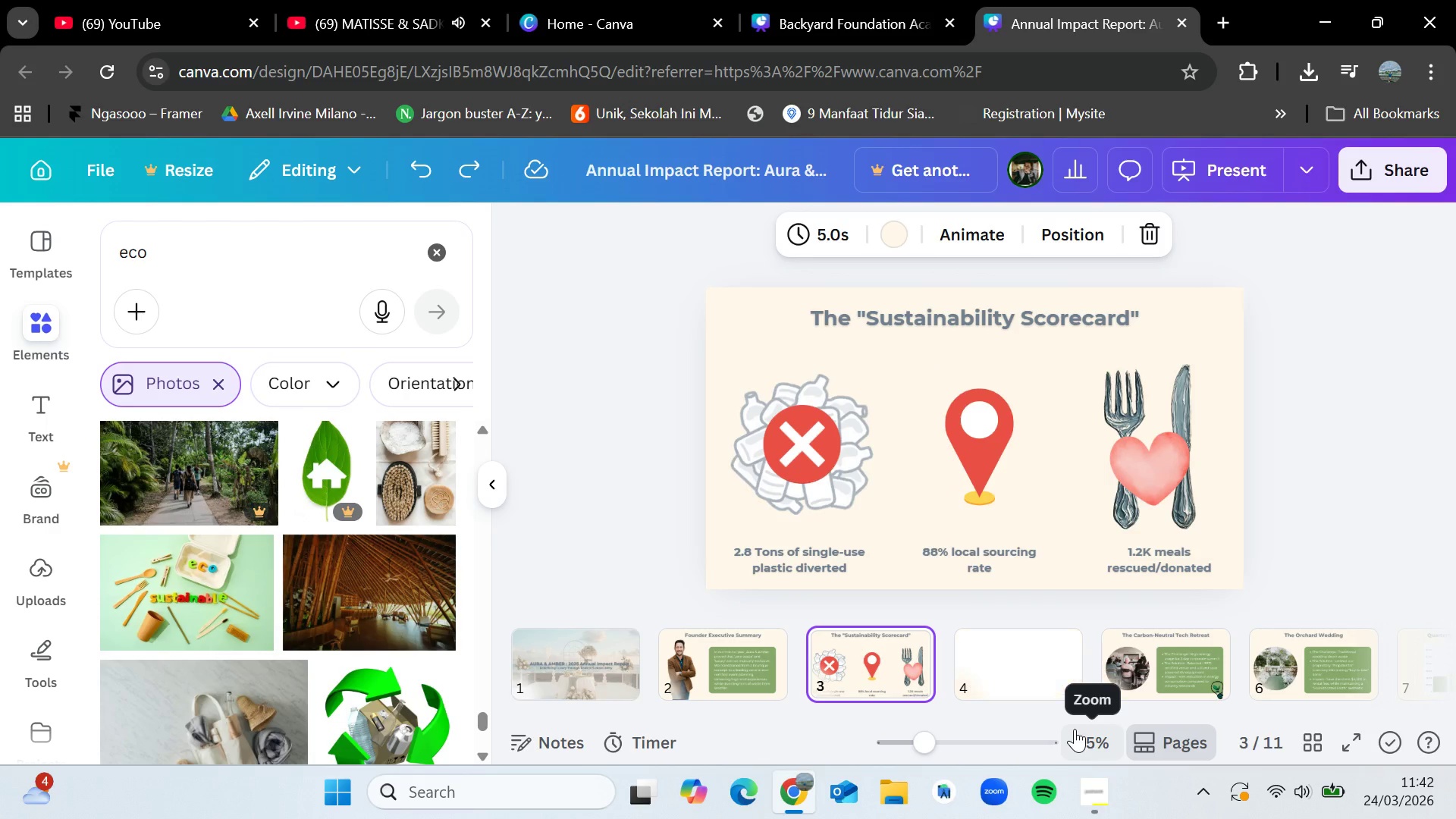 
key(ArrowLeft)
 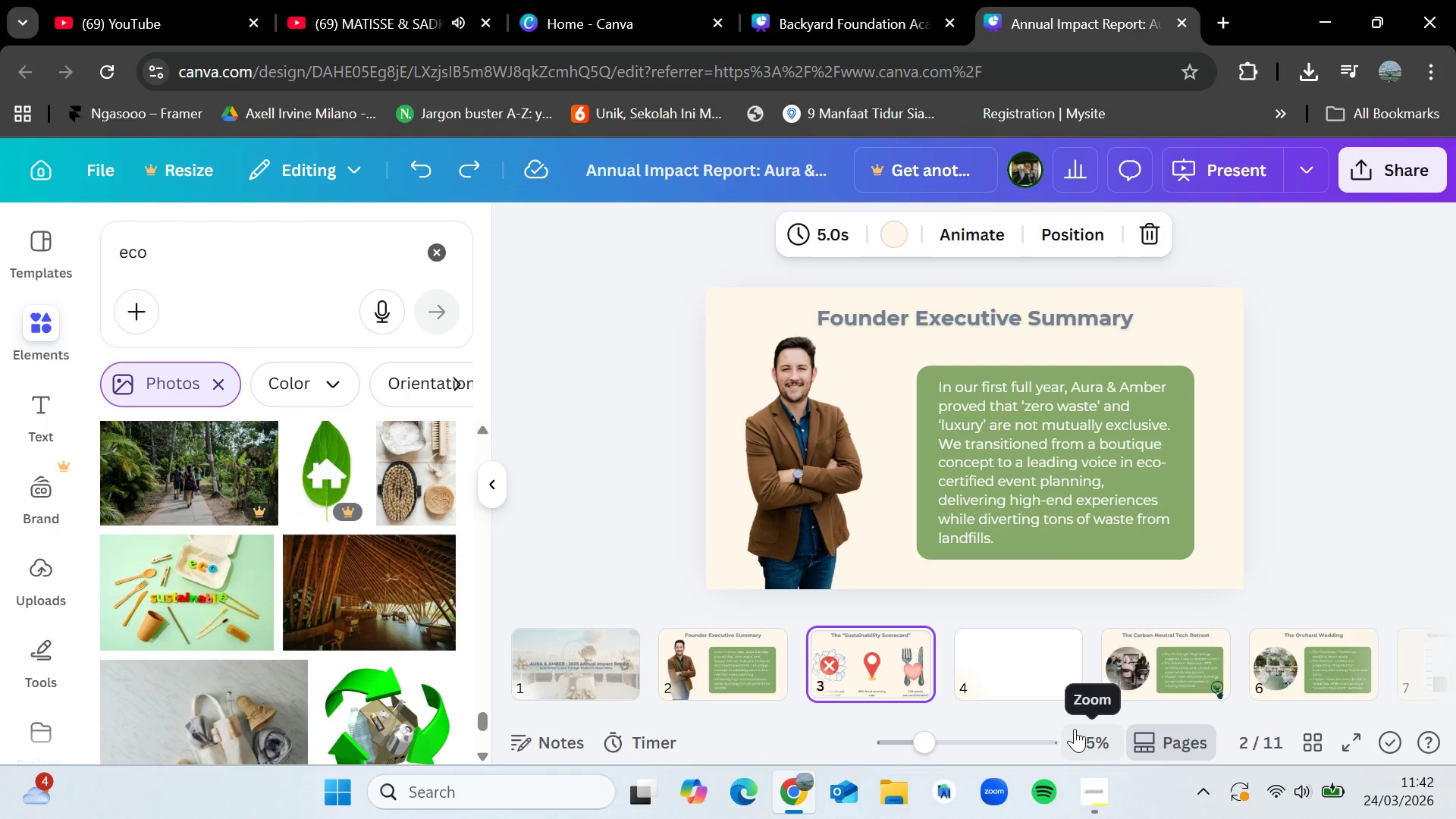 
key(ArrowRight)
 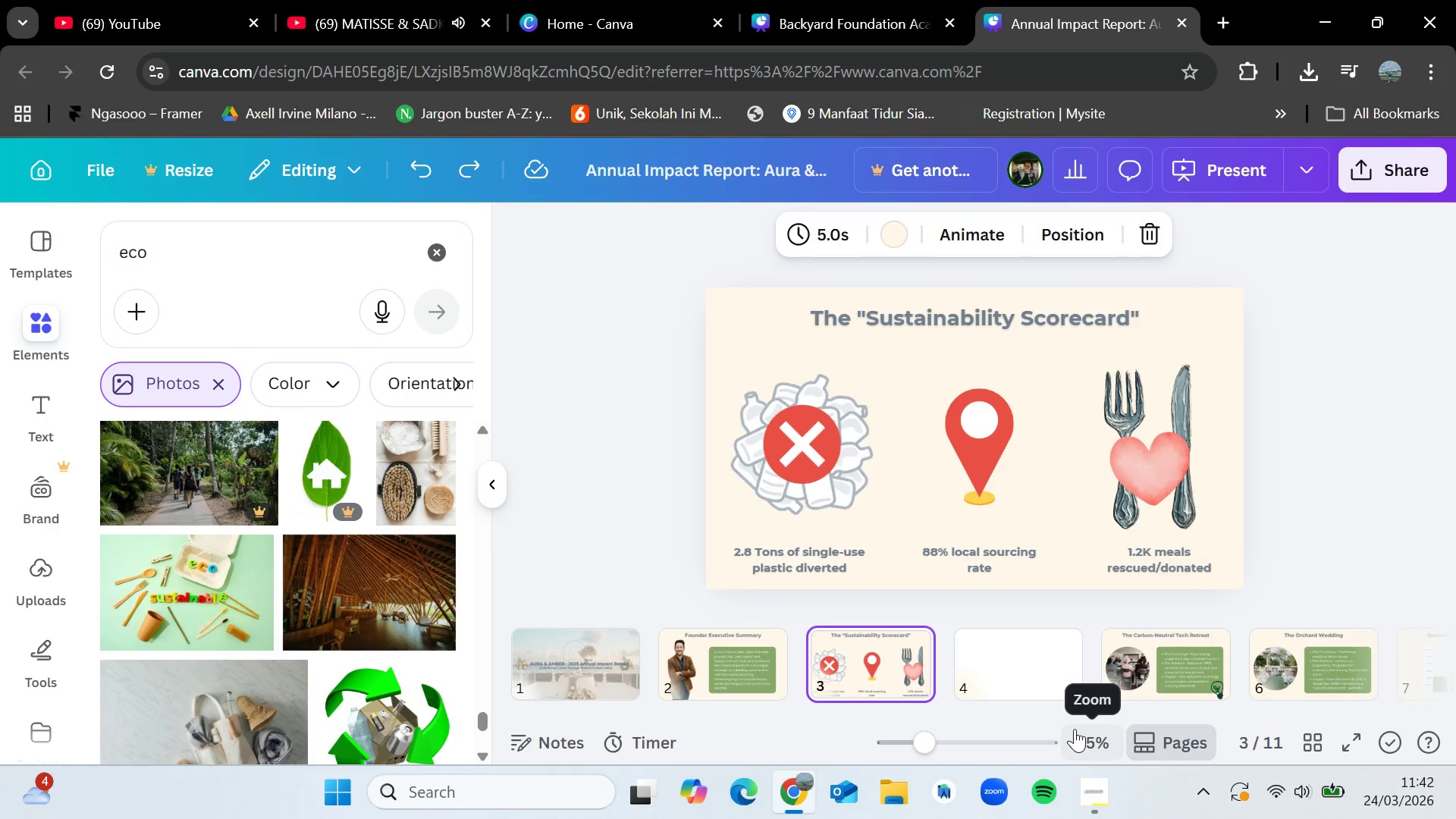 
key(ArrowRight)
 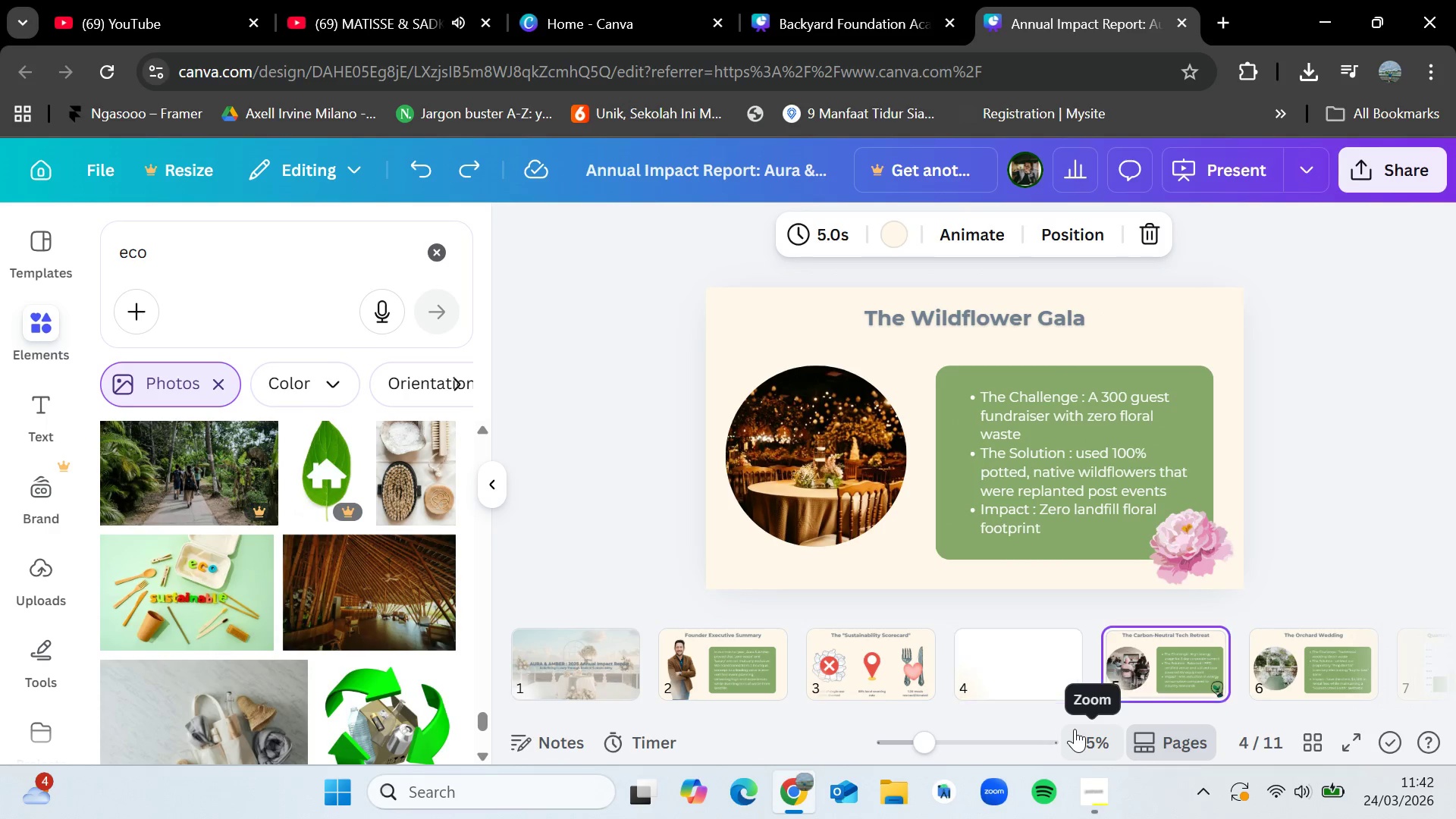 
key(ArrowRight)
 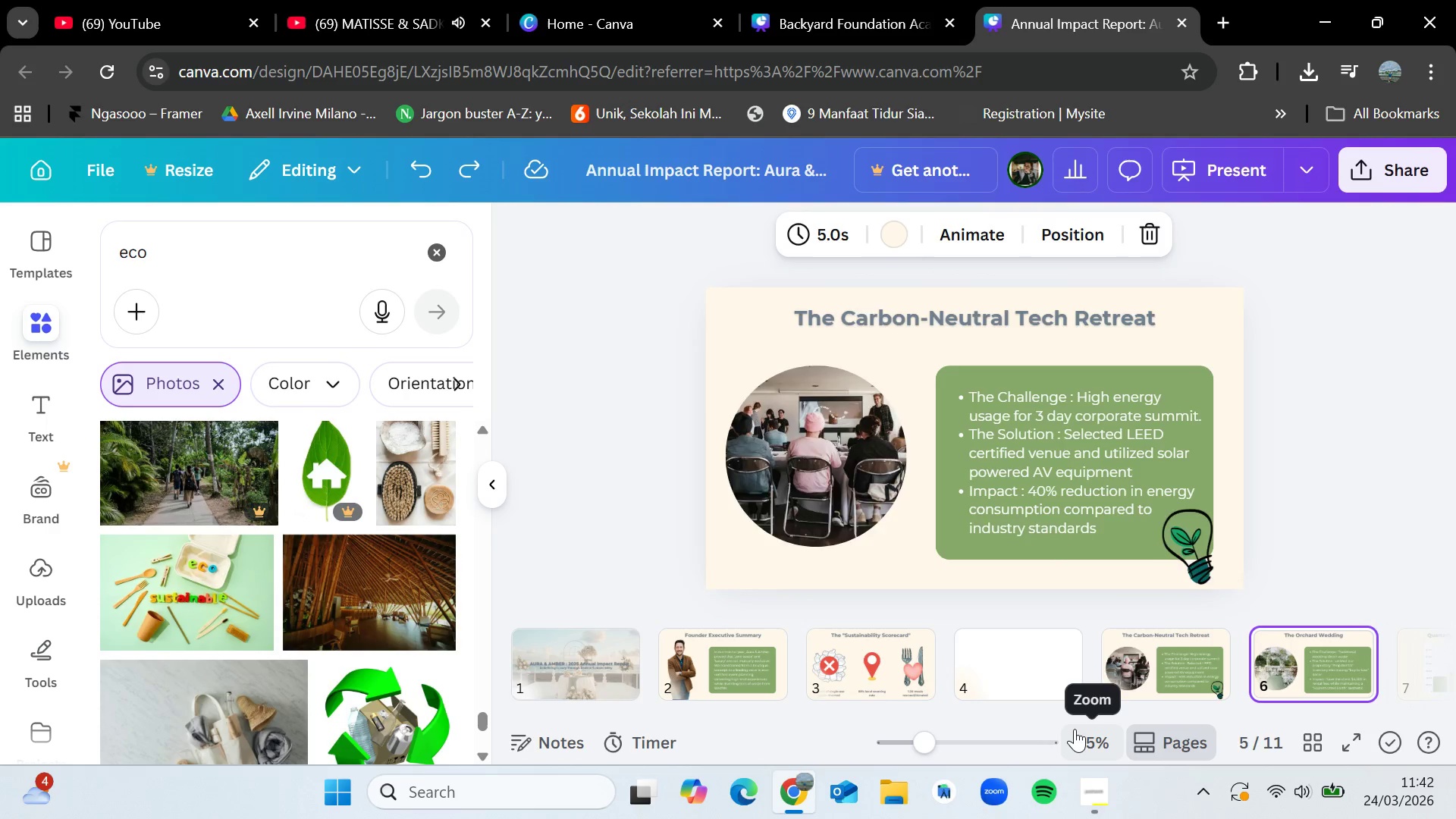 
key(ArrowRight)
 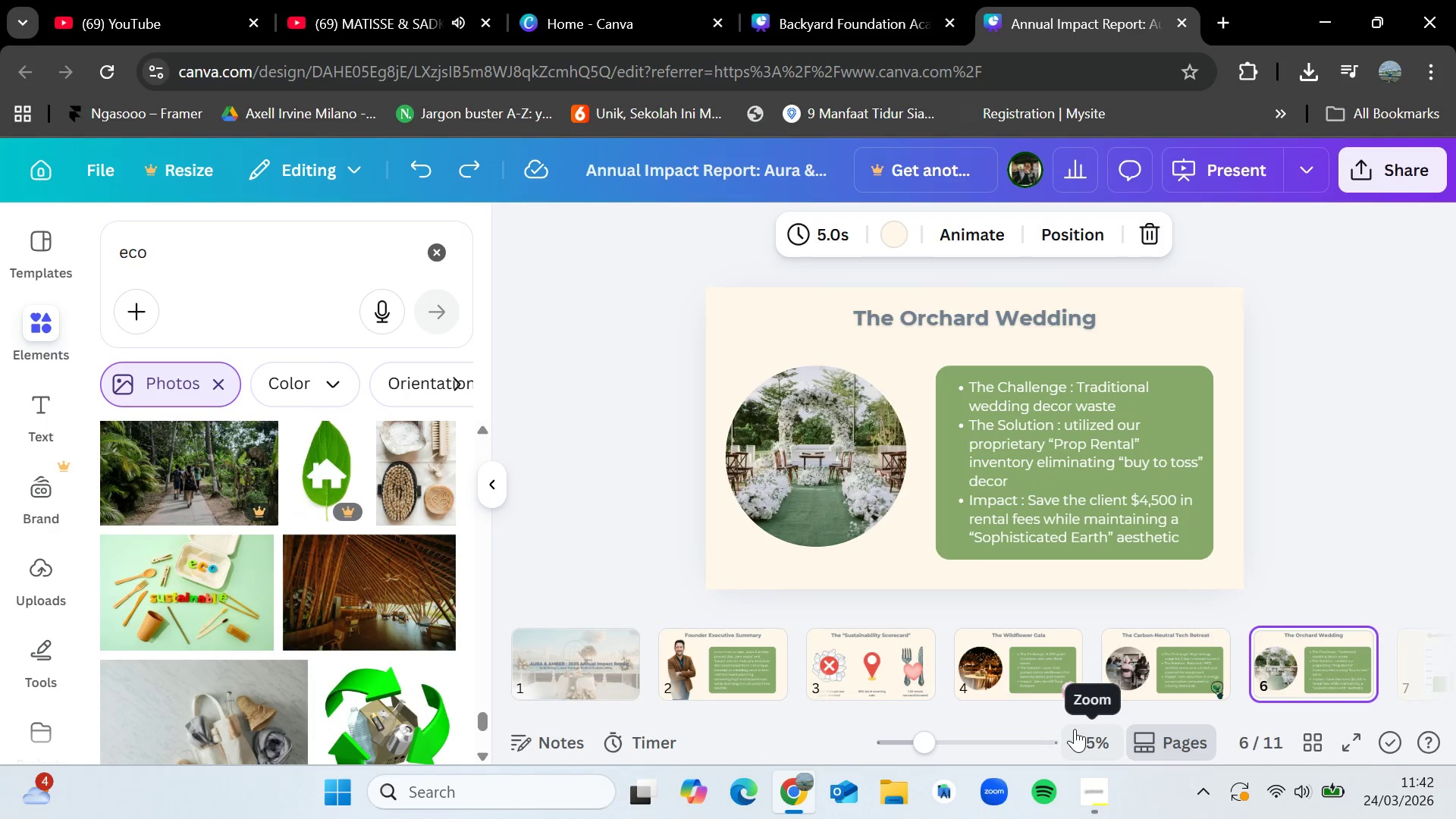 
key(ArrowRight)
 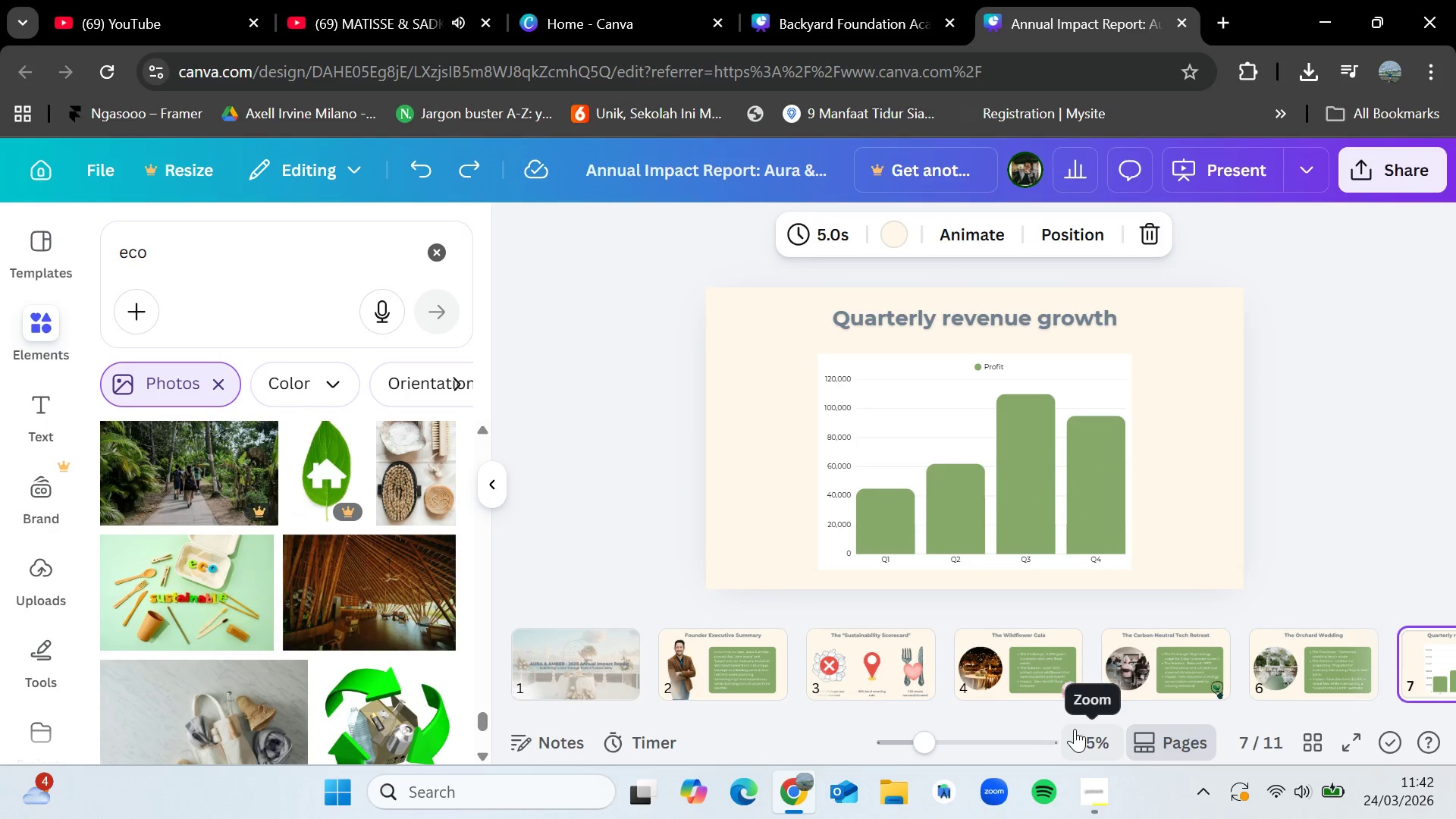 
key(ArrowLeft)
 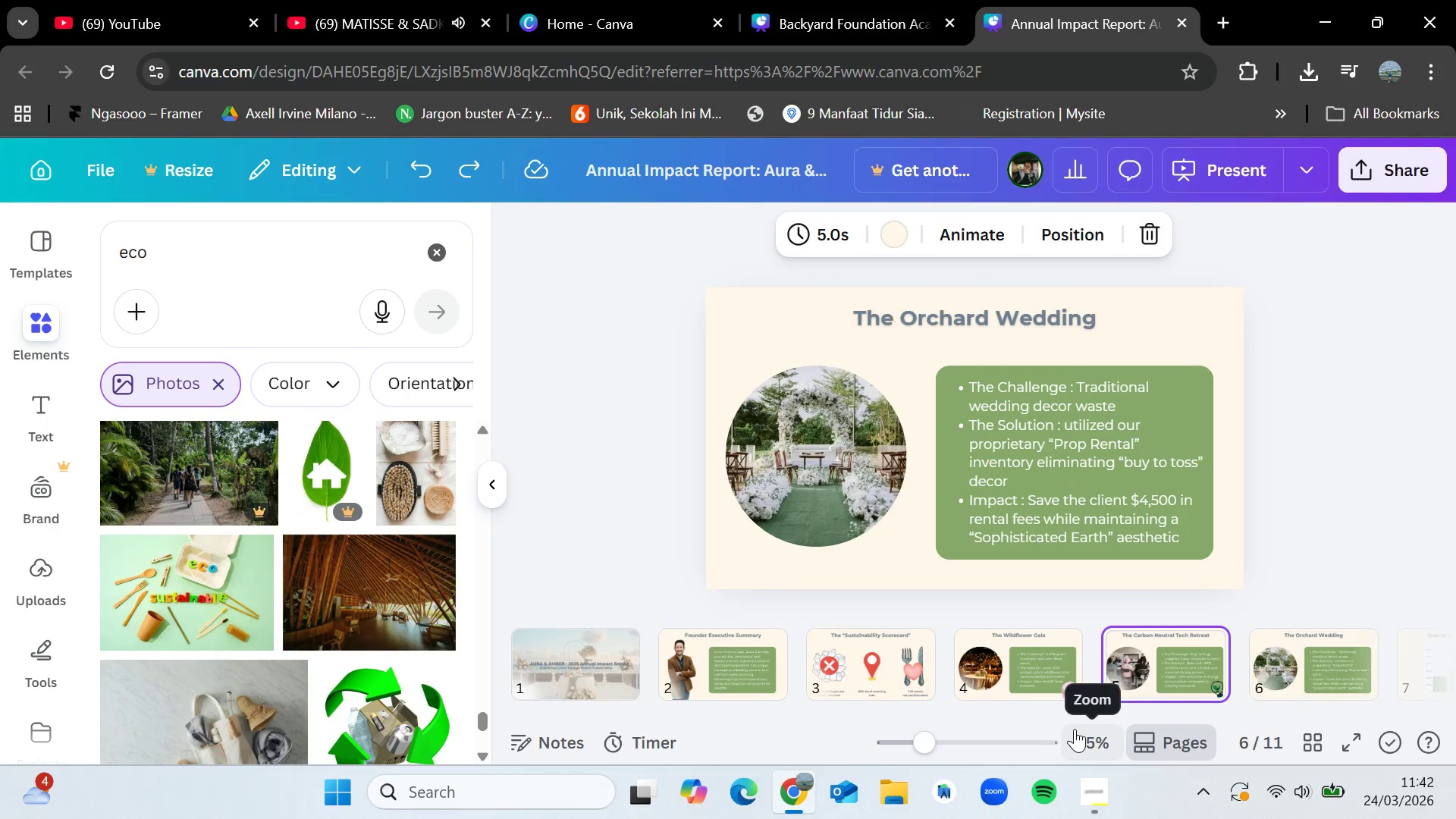 
key(ArrowLeft)
 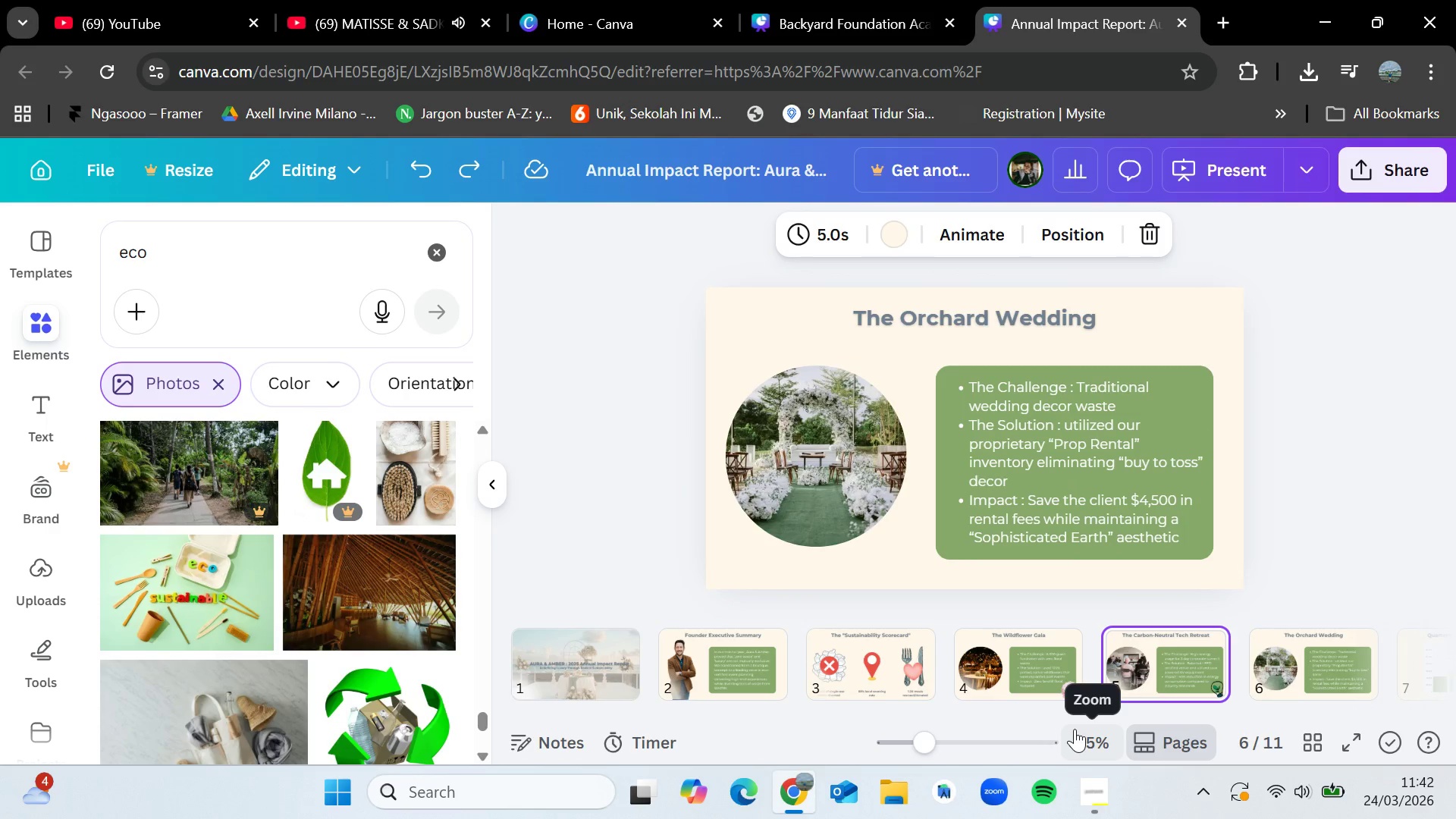 
key(ArrowLeft)
 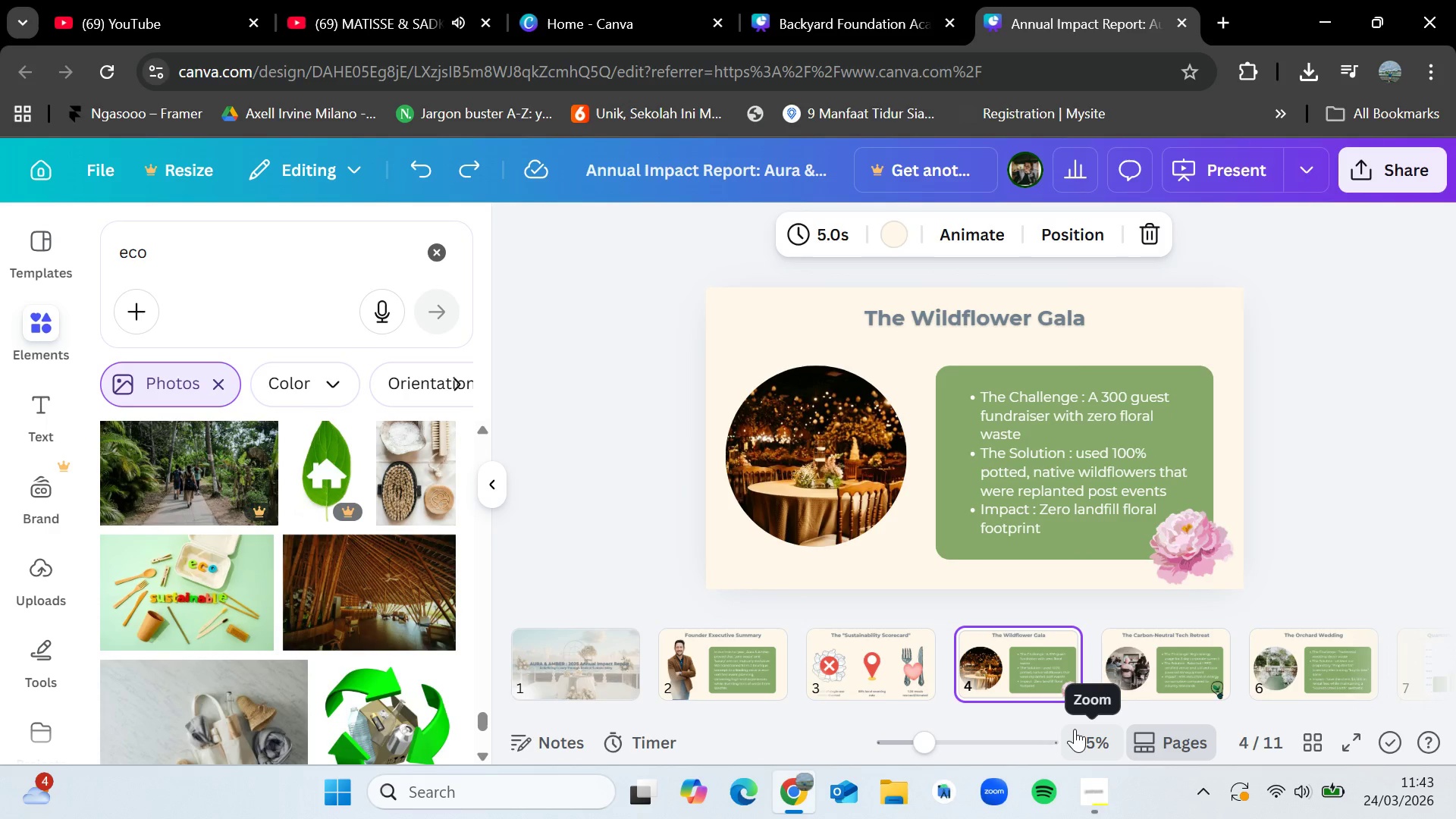 
key(ArrowLeft)
 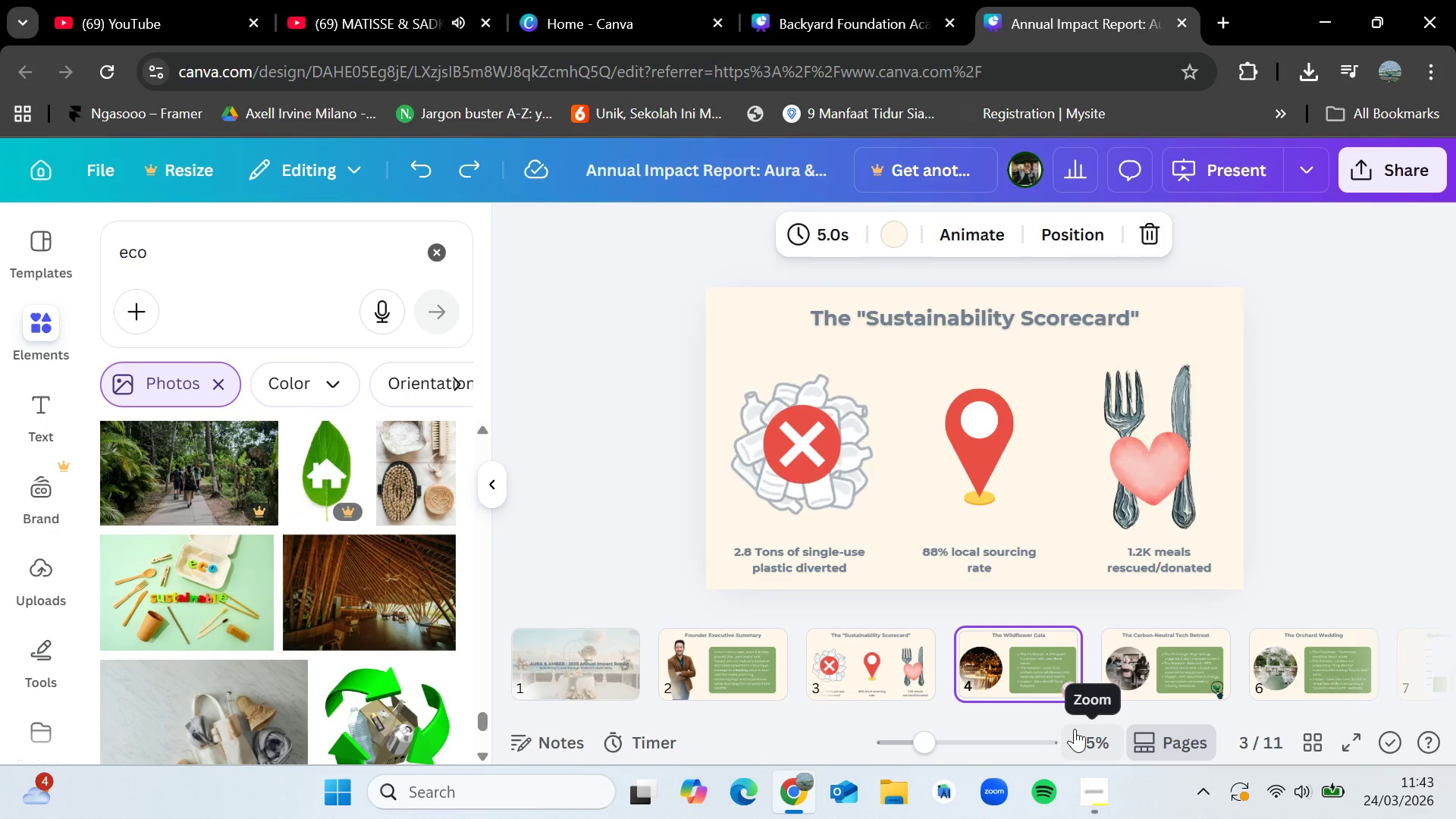 
key(ArrowRight)
 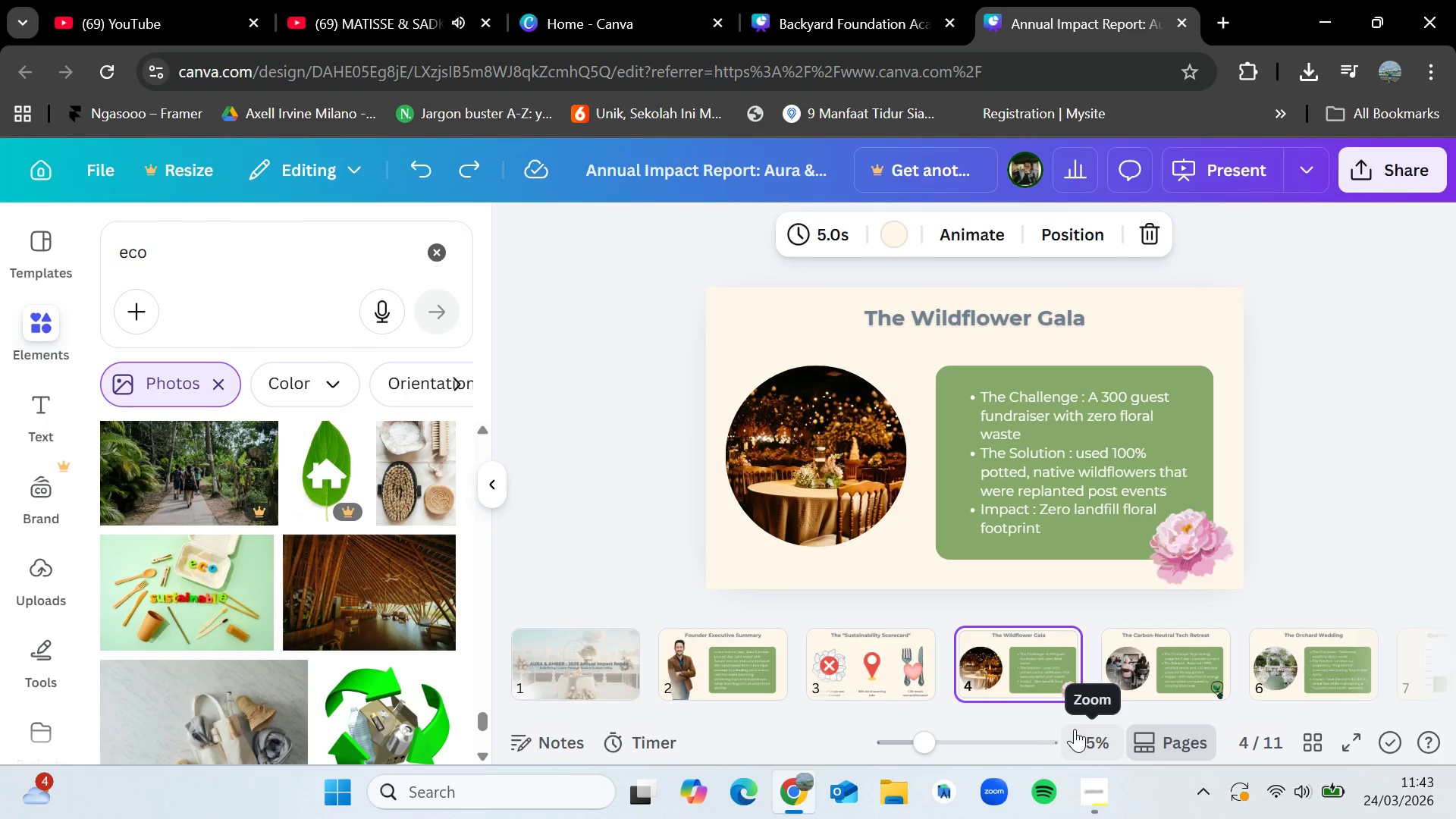 
key(ArrowRight)
 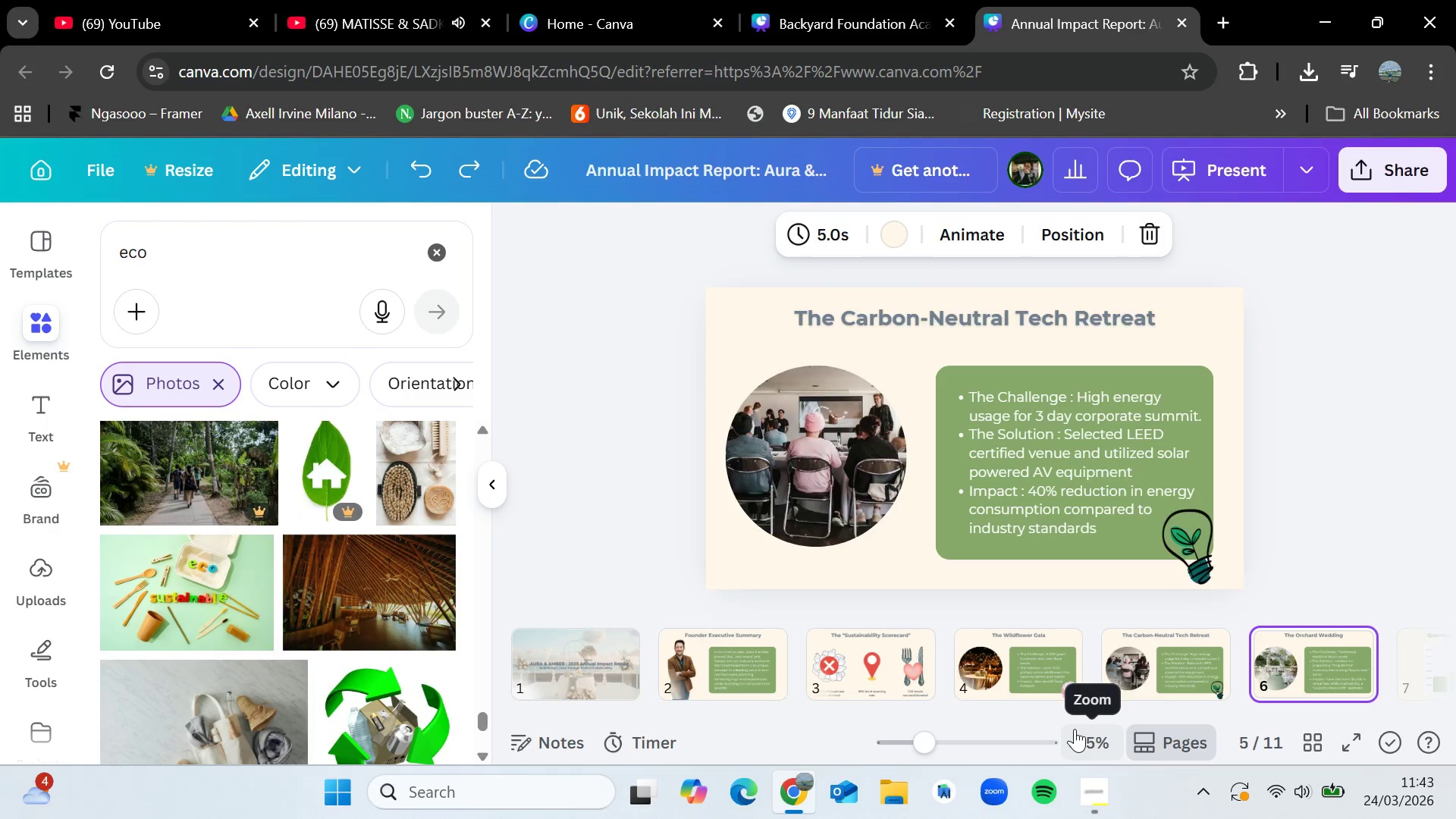 
key(ArrowRight)
 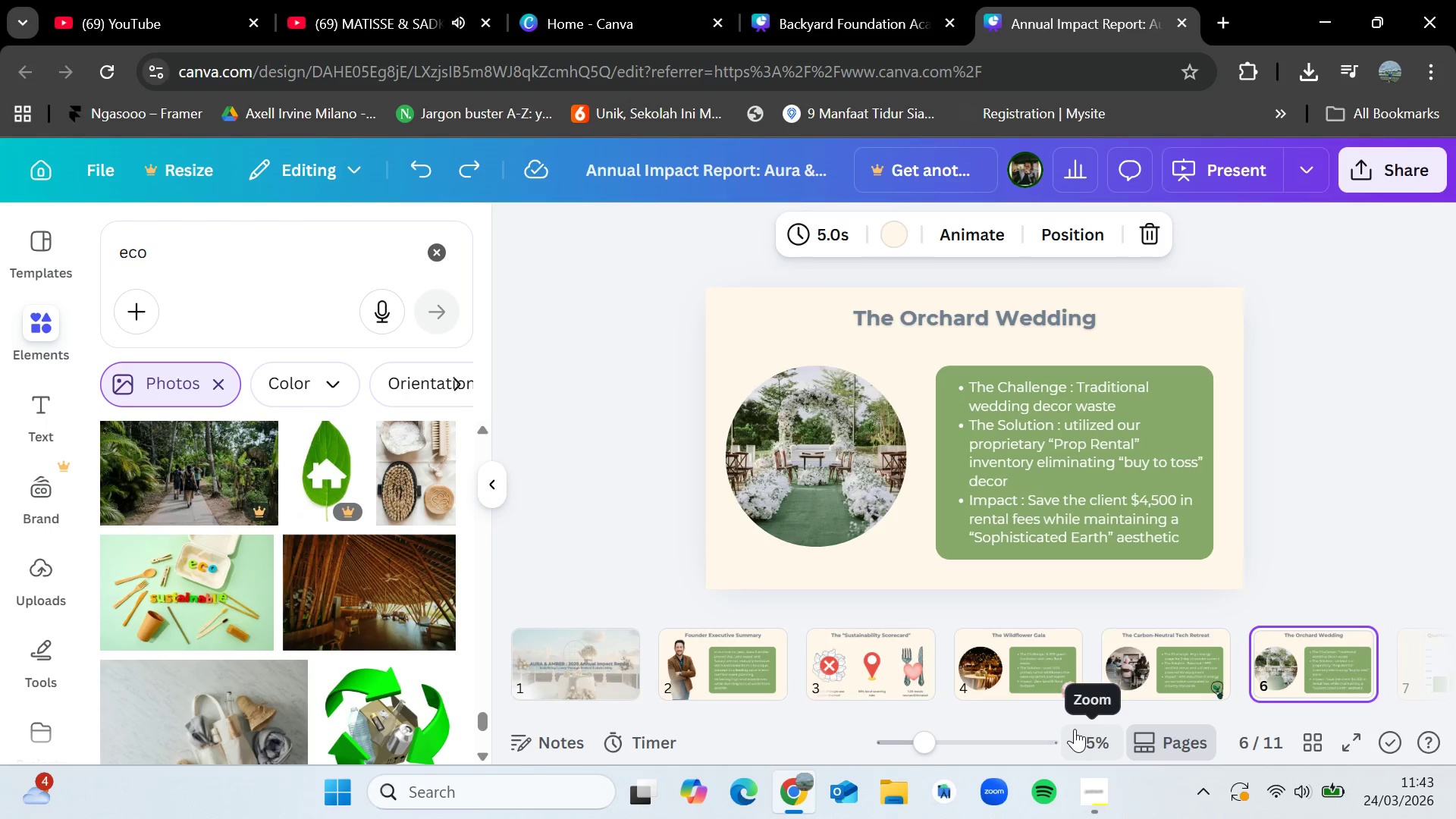 
key(ArrowLeft)
 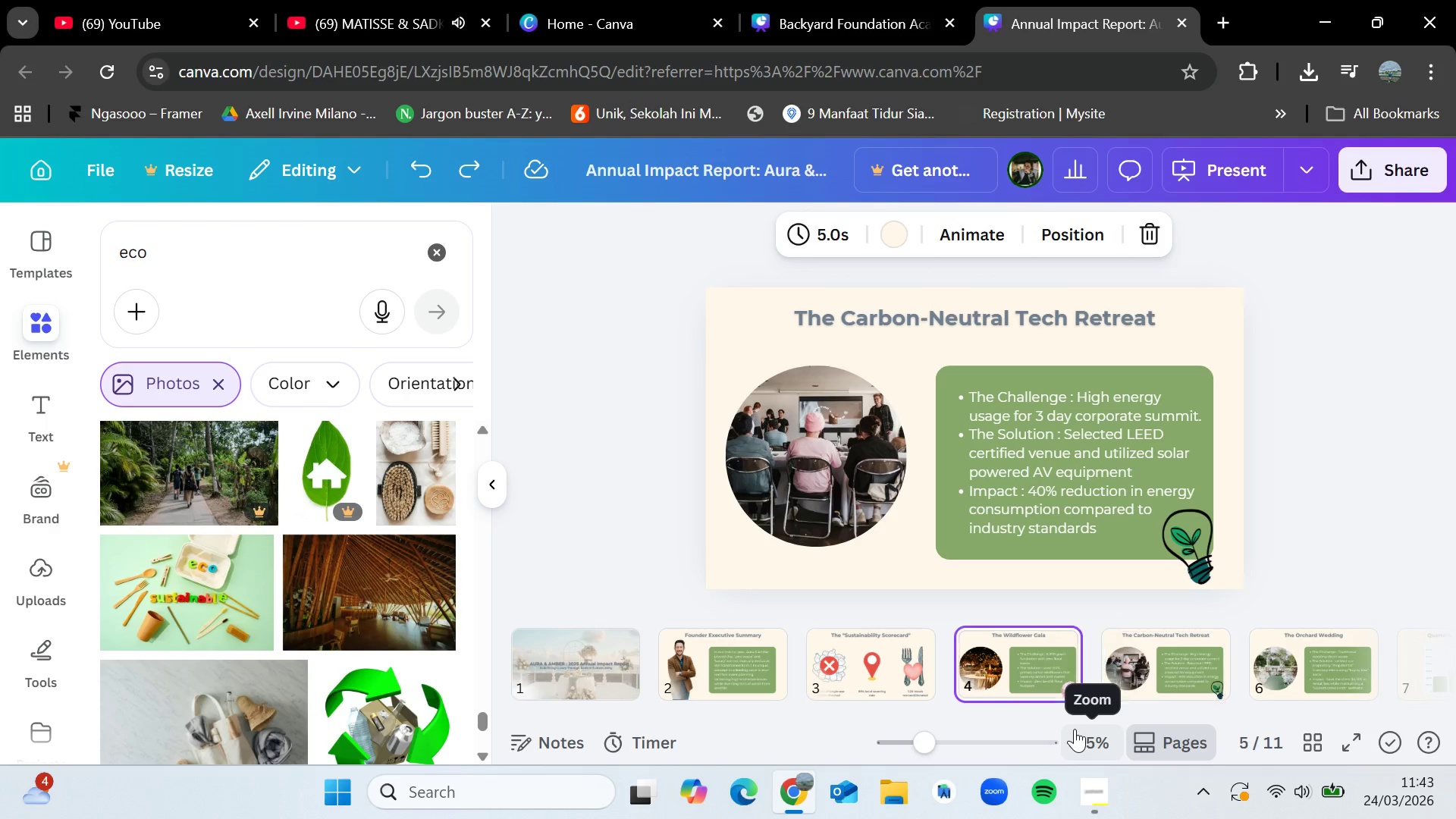 
key(ArrowLeft)
 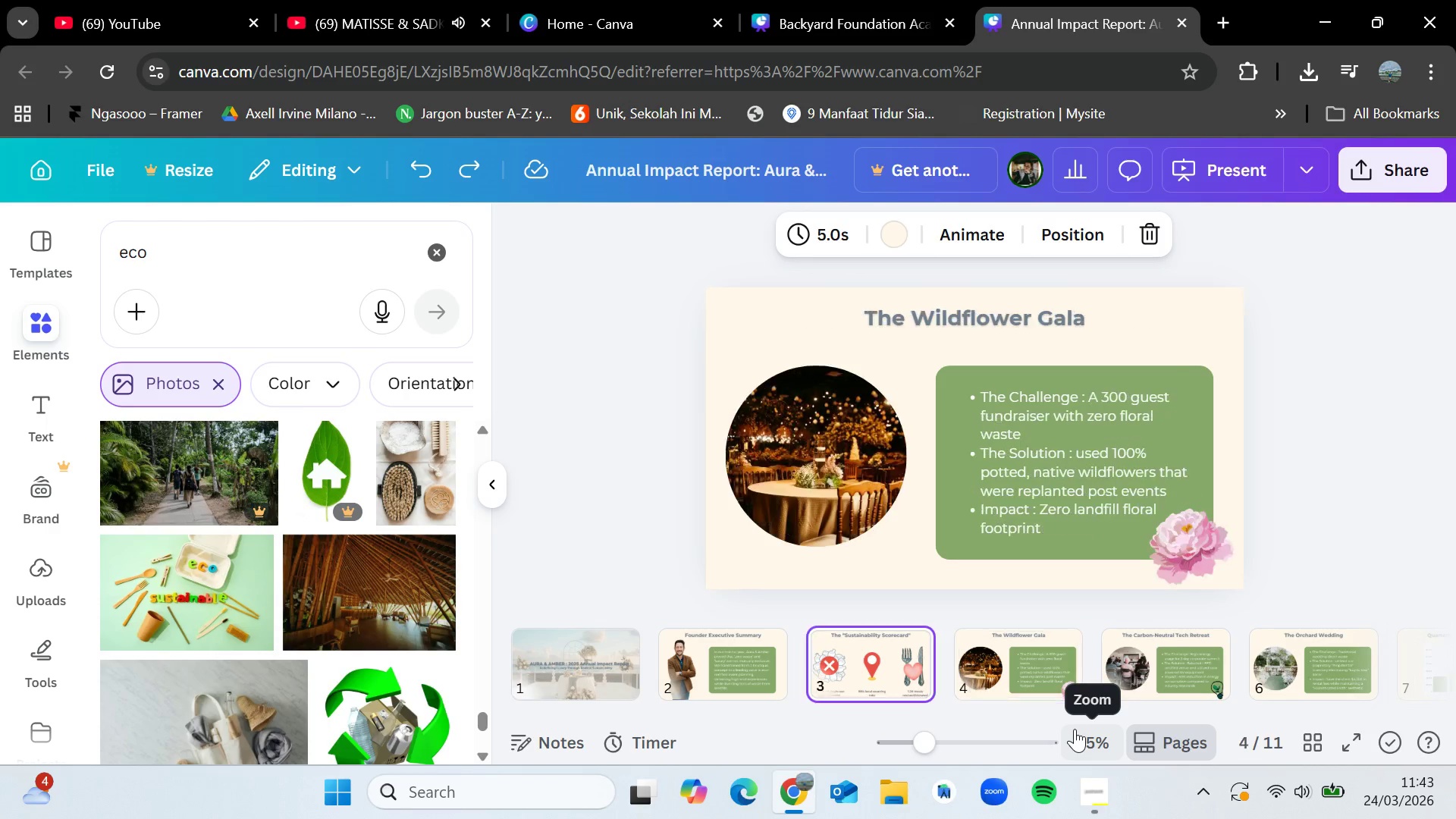 
key(ArrowLeft)
 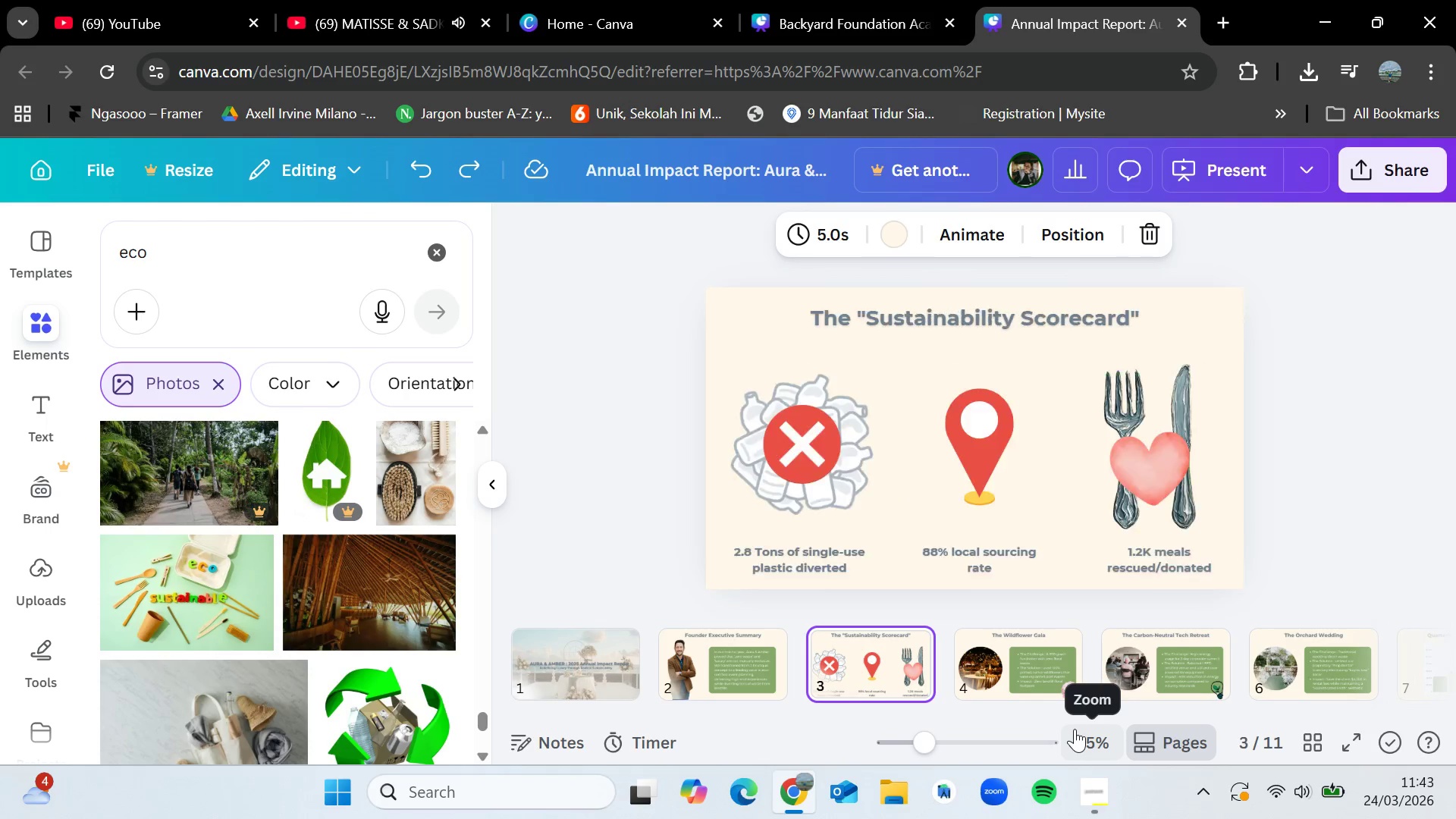 
key(ArrowLeft)
 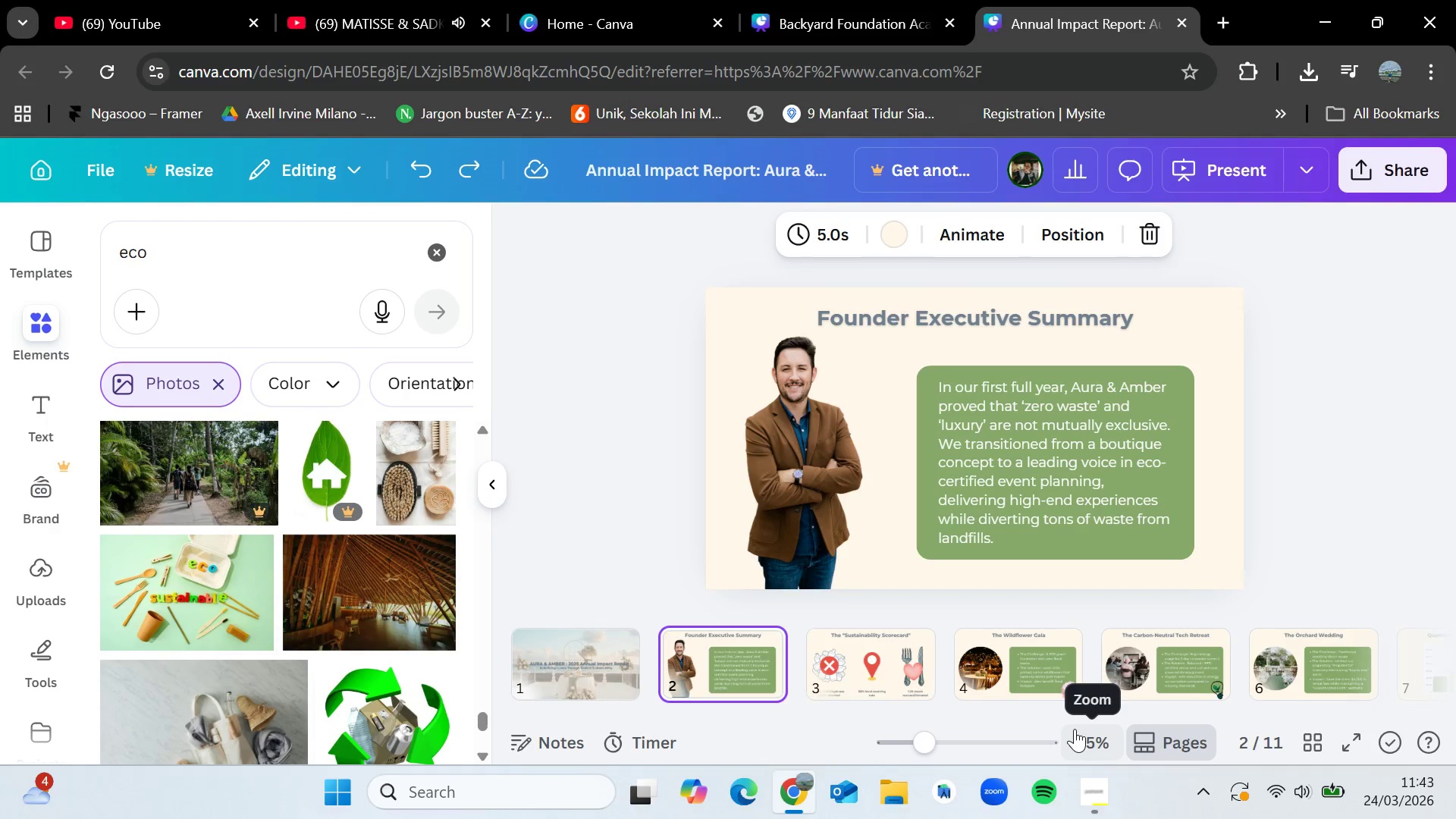 
key(ArrowRight)
 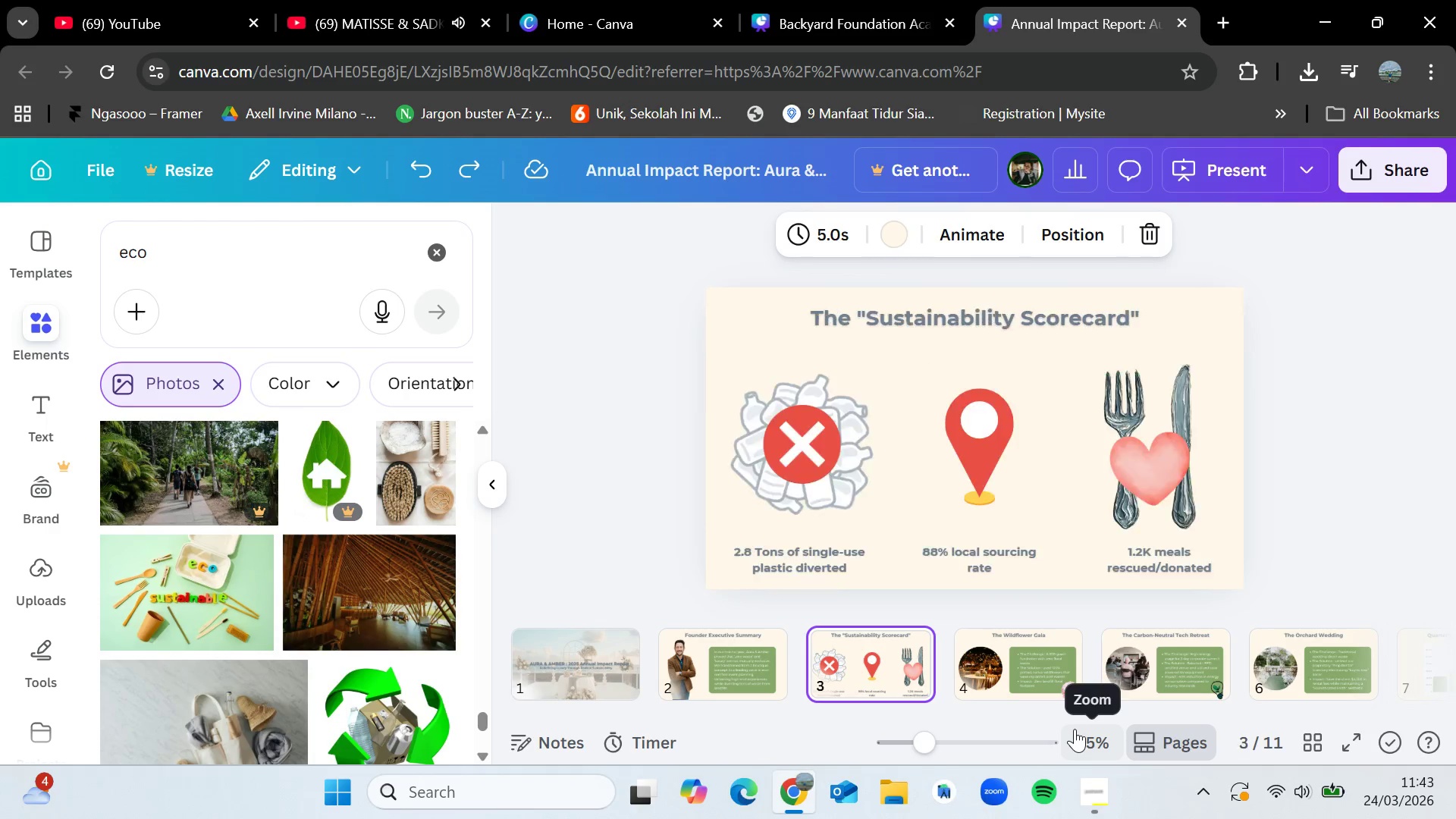 
key(ArrowRight)
 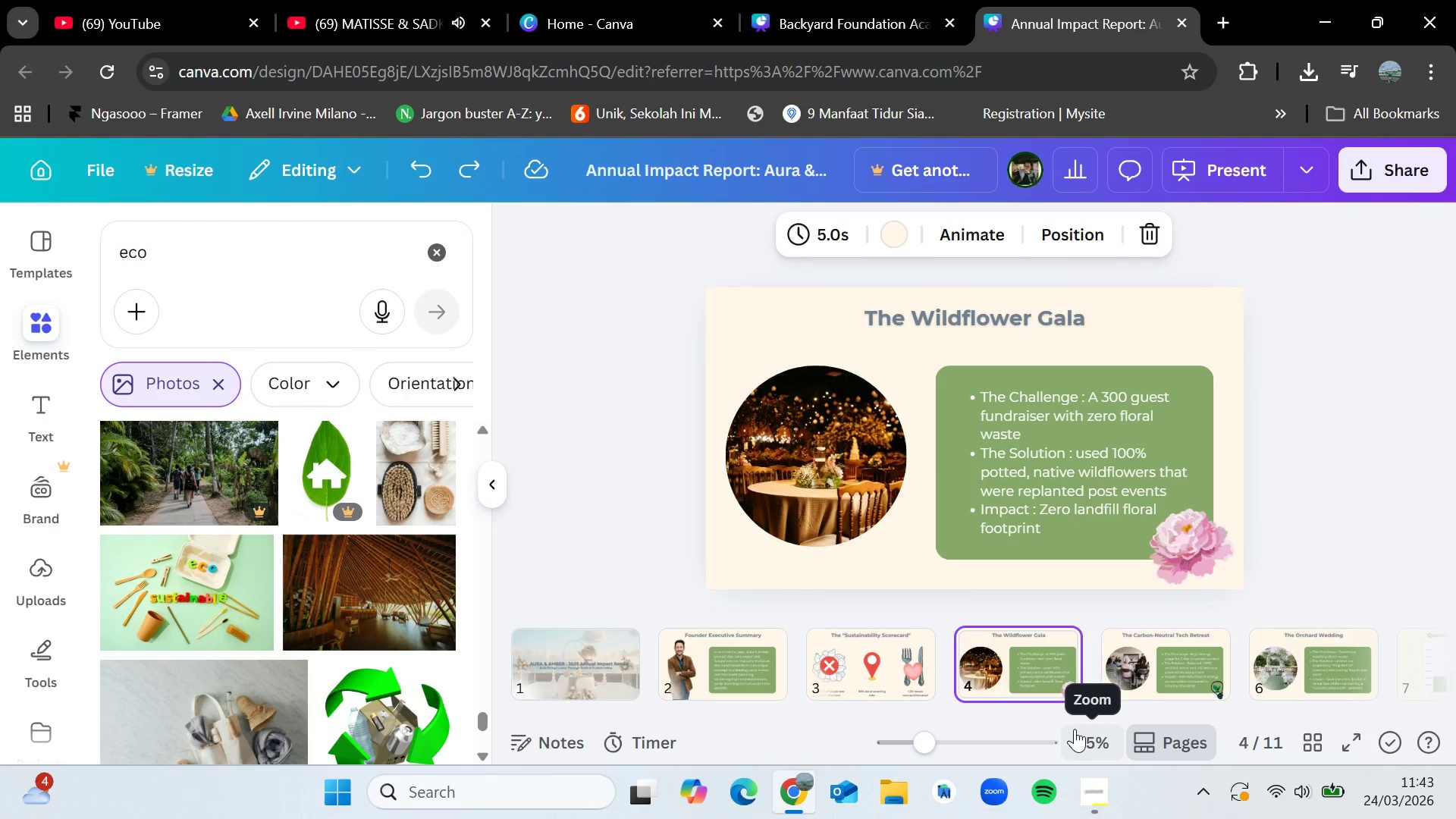 
key(ArrowRight)
 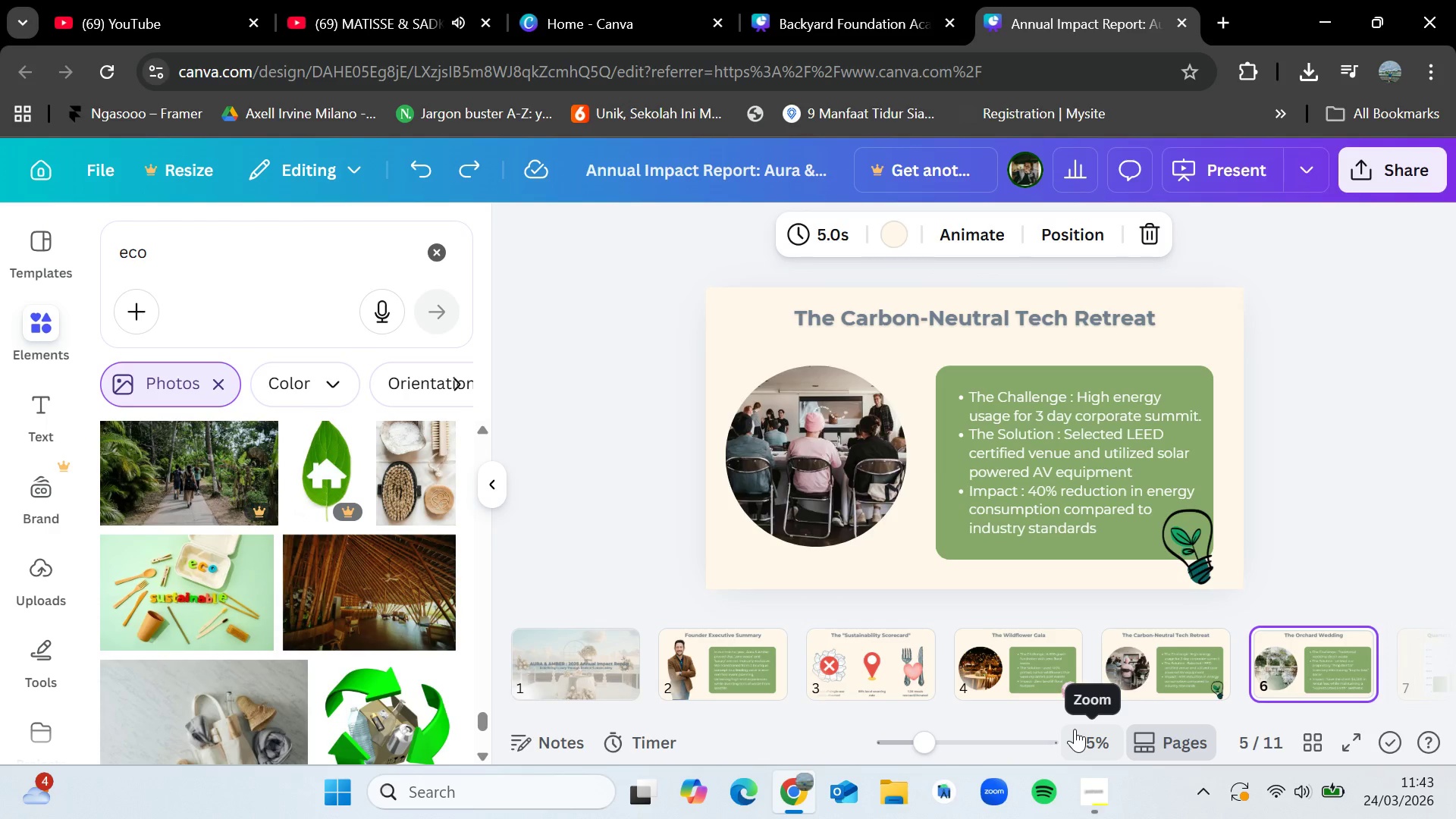 
key(ArrowRight)
 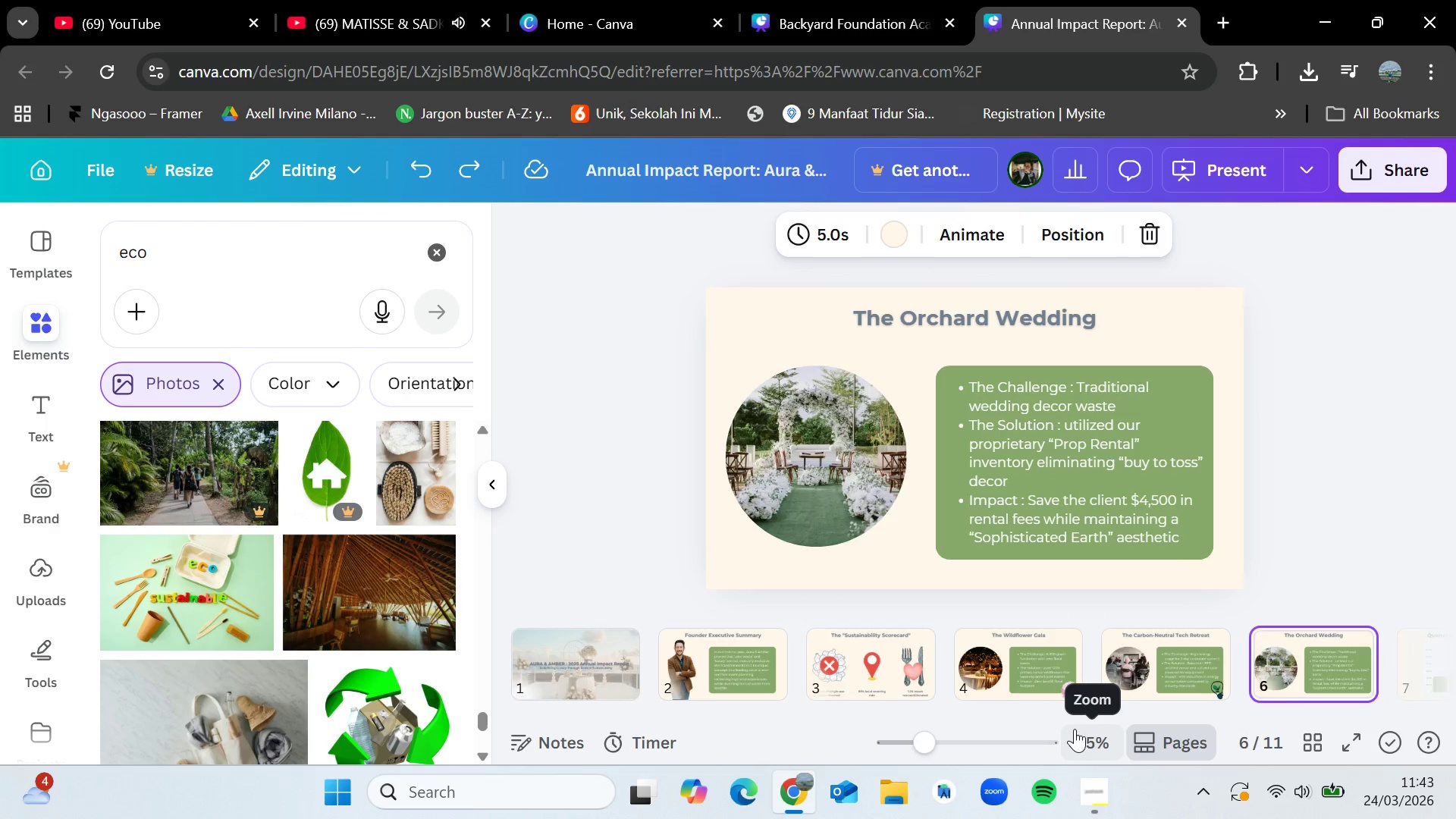 
key(ArrowRight)
 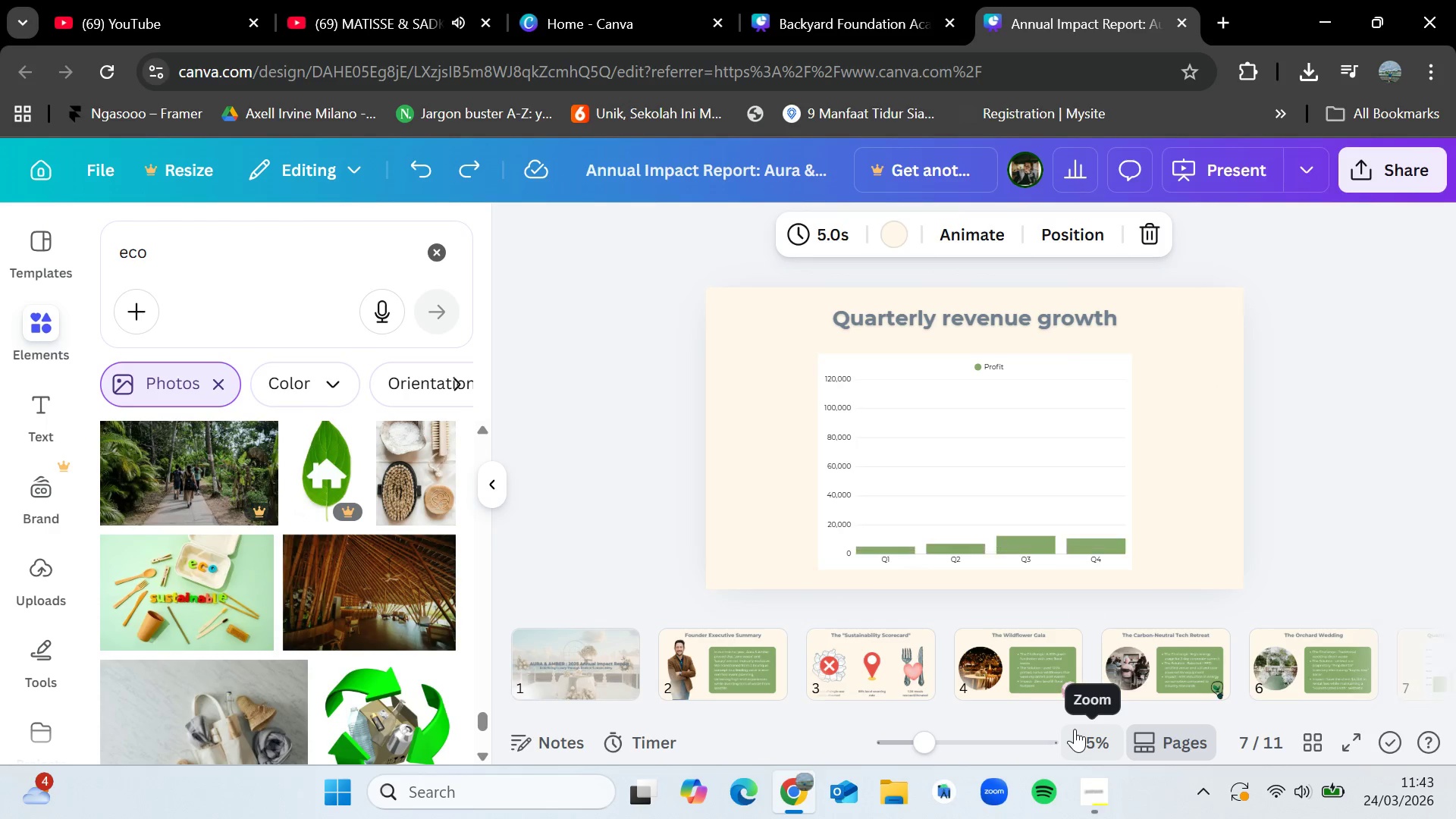 
key(ArrowRight)
 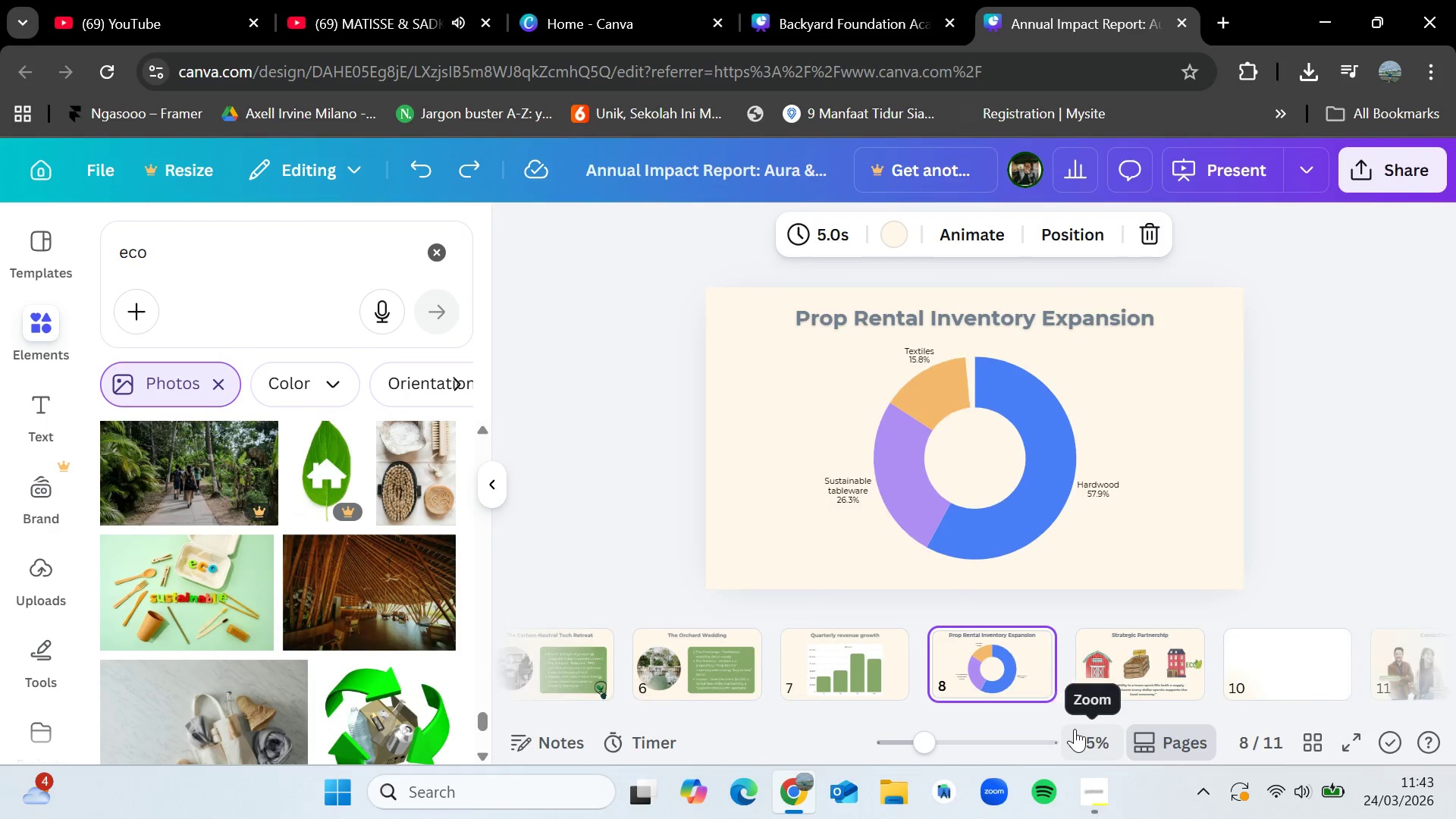 
key(ArrowRight)
 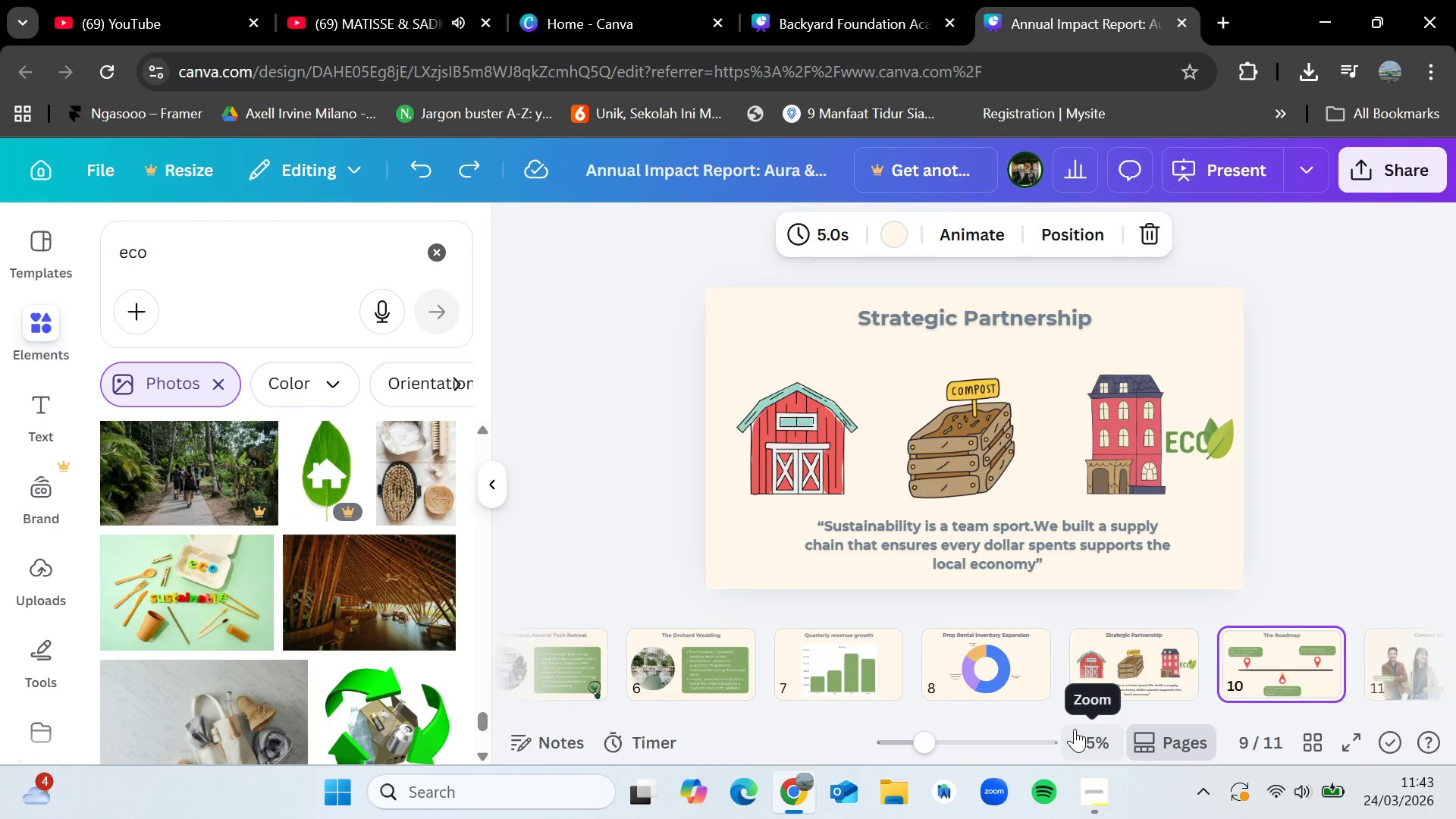 
key(ArrowRight)
 